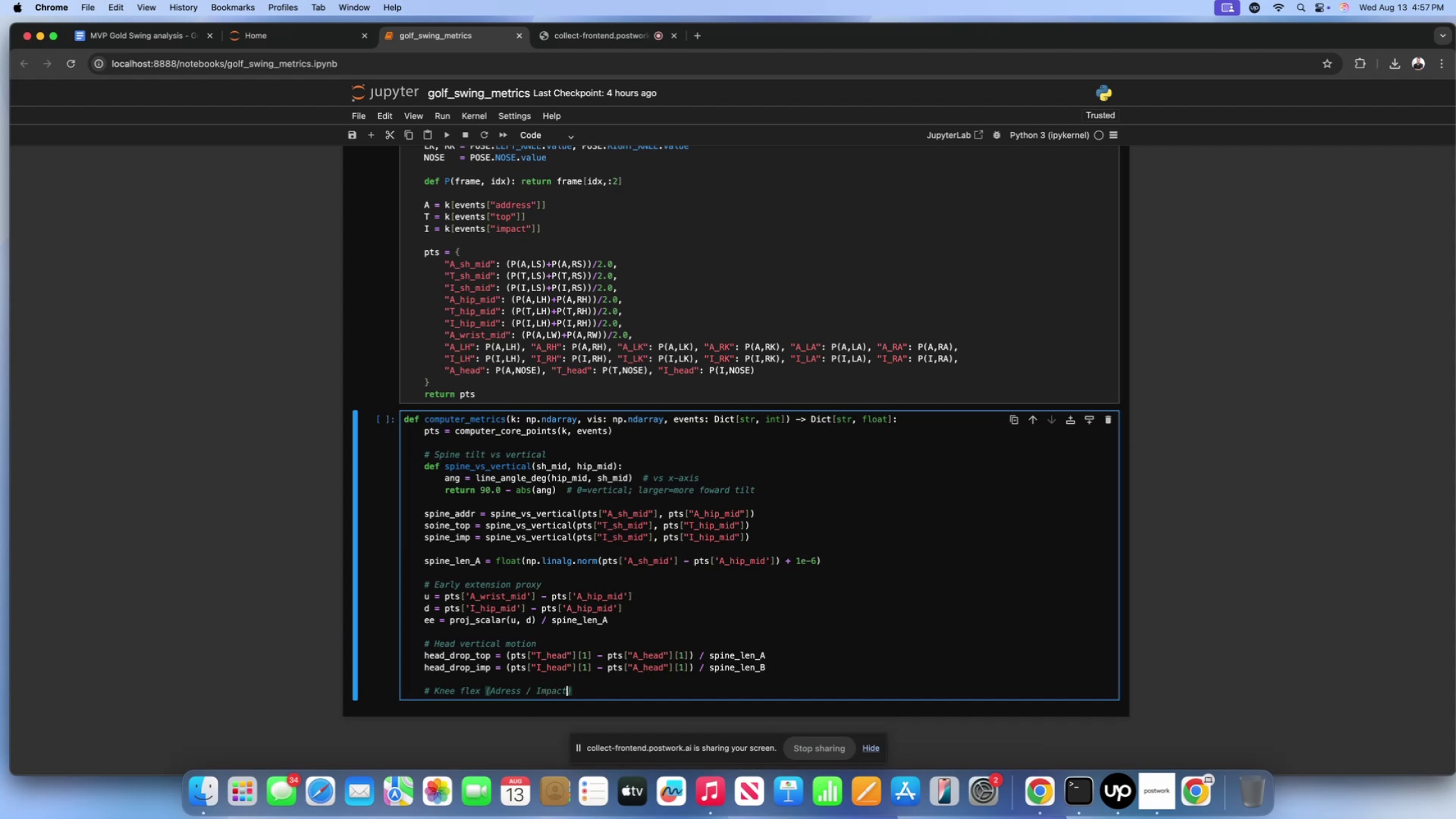 
key(ArrowRight)
 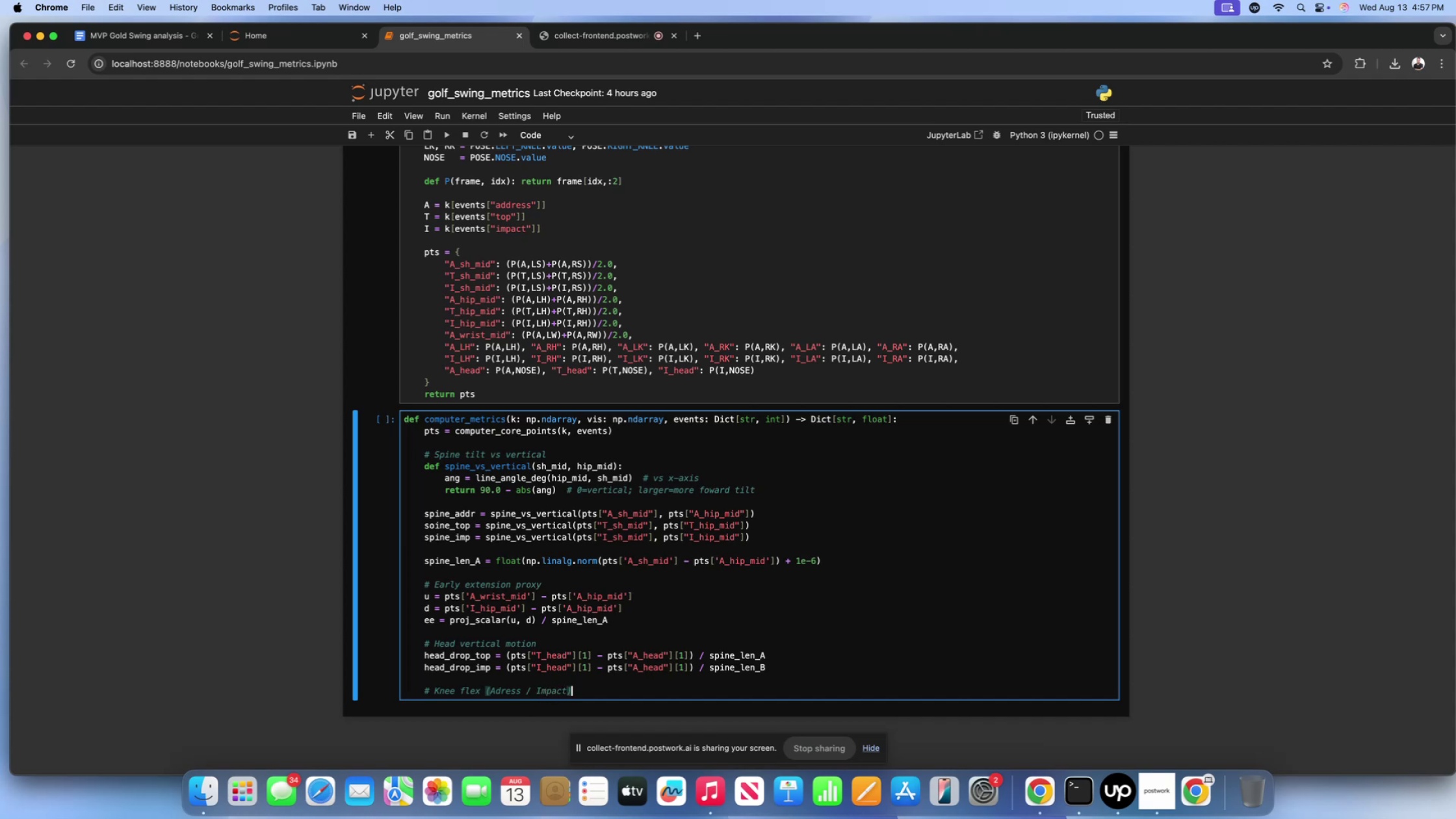 
key(Enter)
 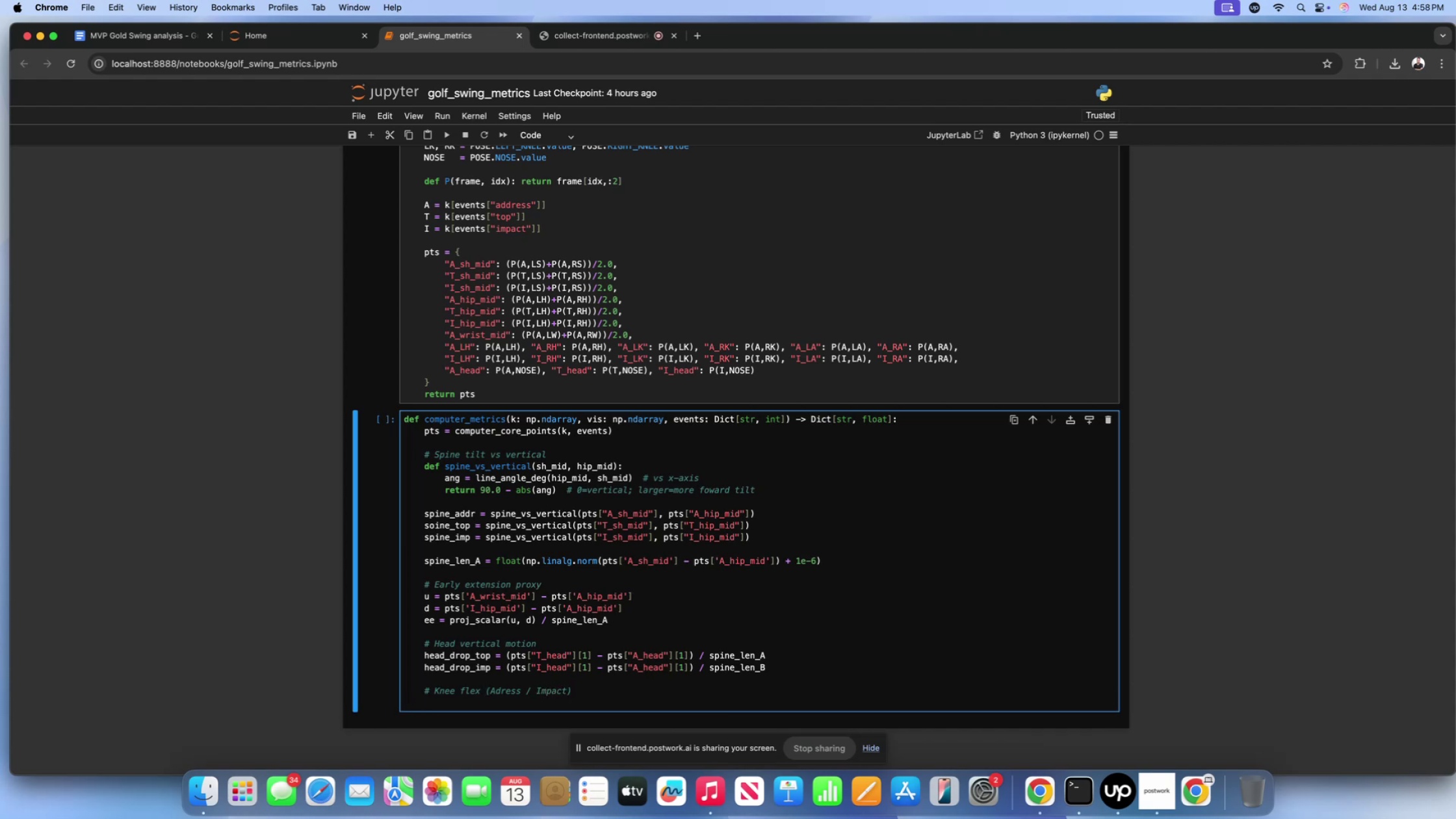 
wait(9.63)
 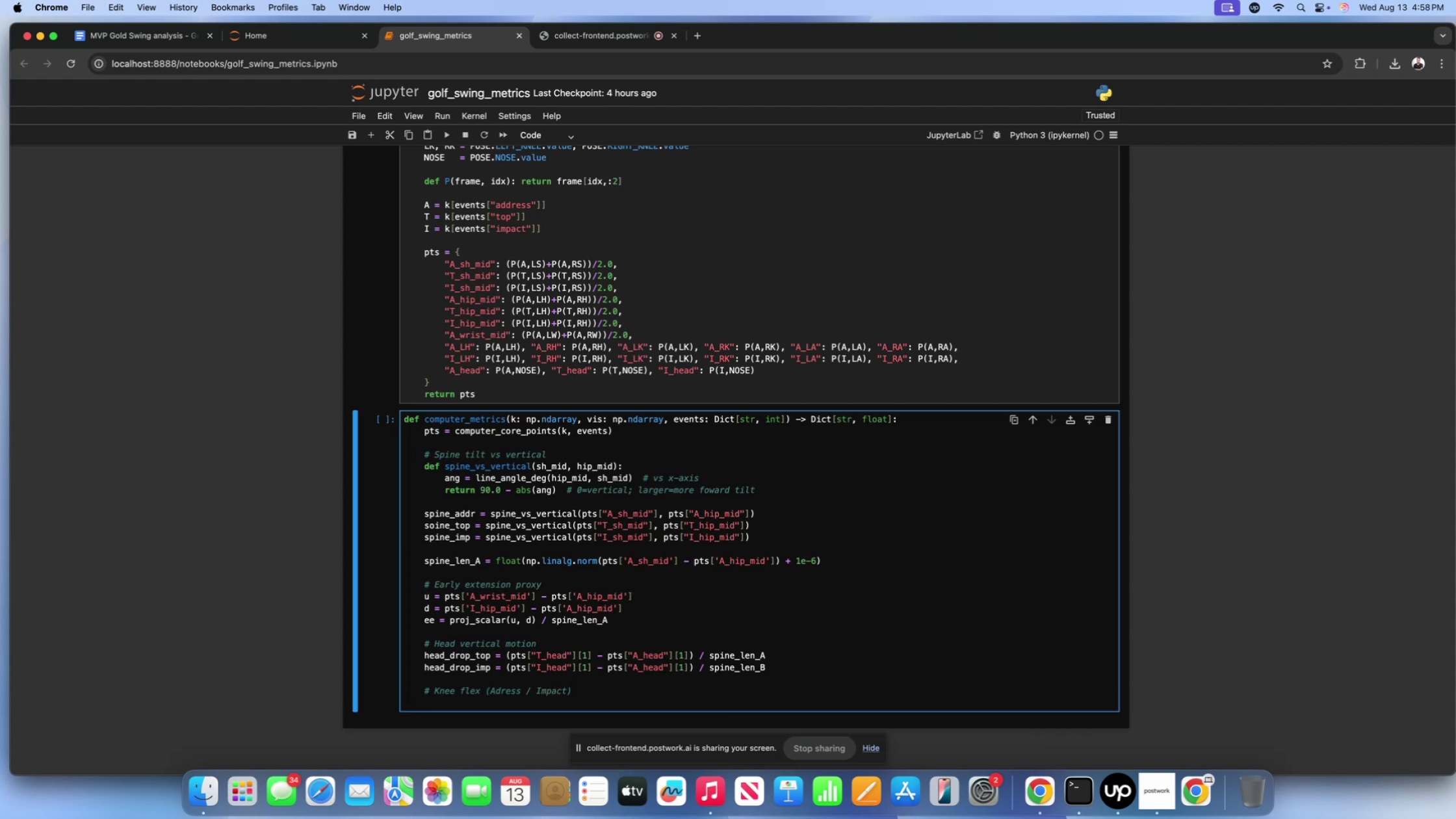 
type(knee_left_addr)
 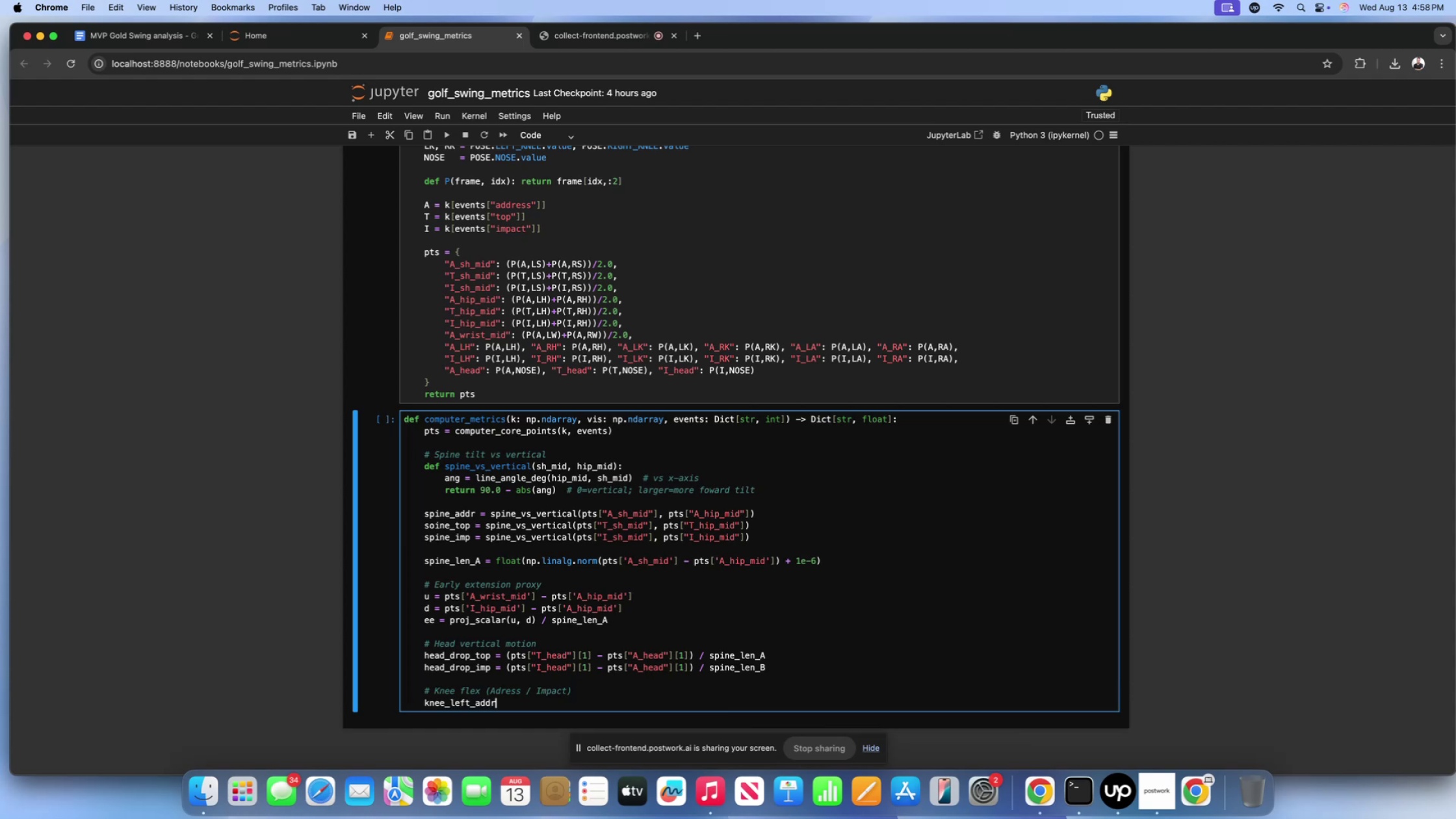 
key(Enter)
 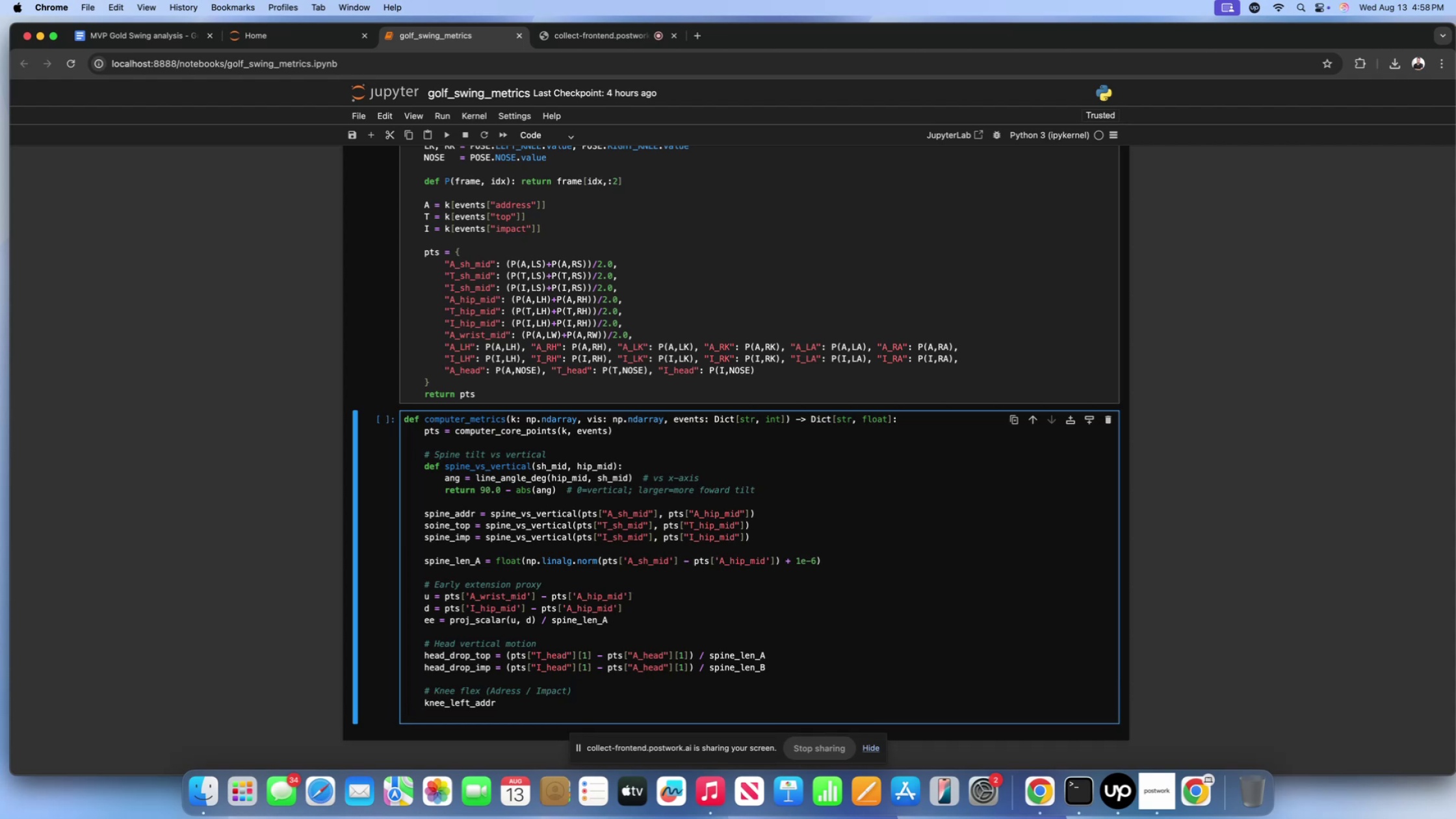 
type(knee_right_addr)
 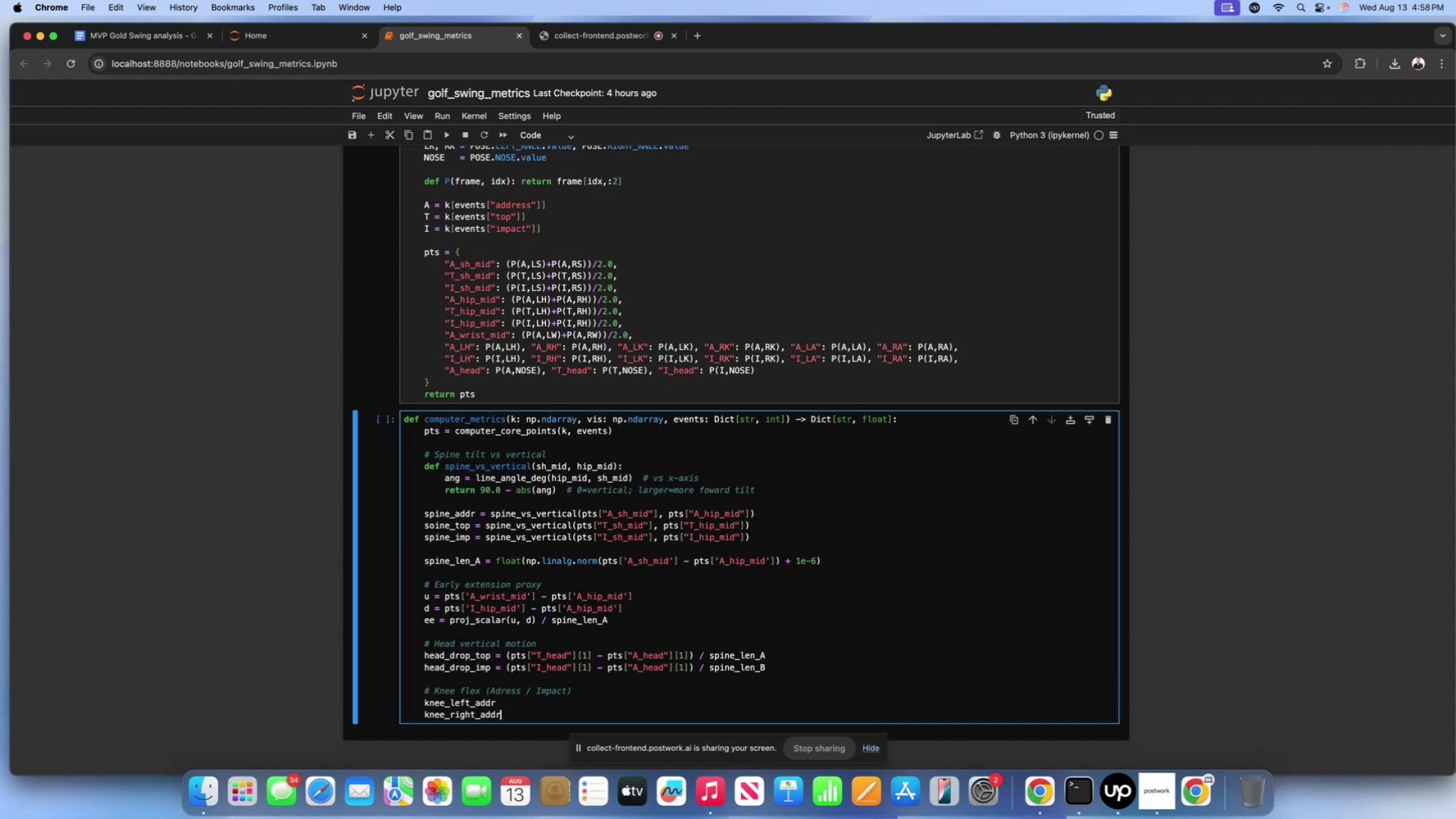 
key(Enter)
 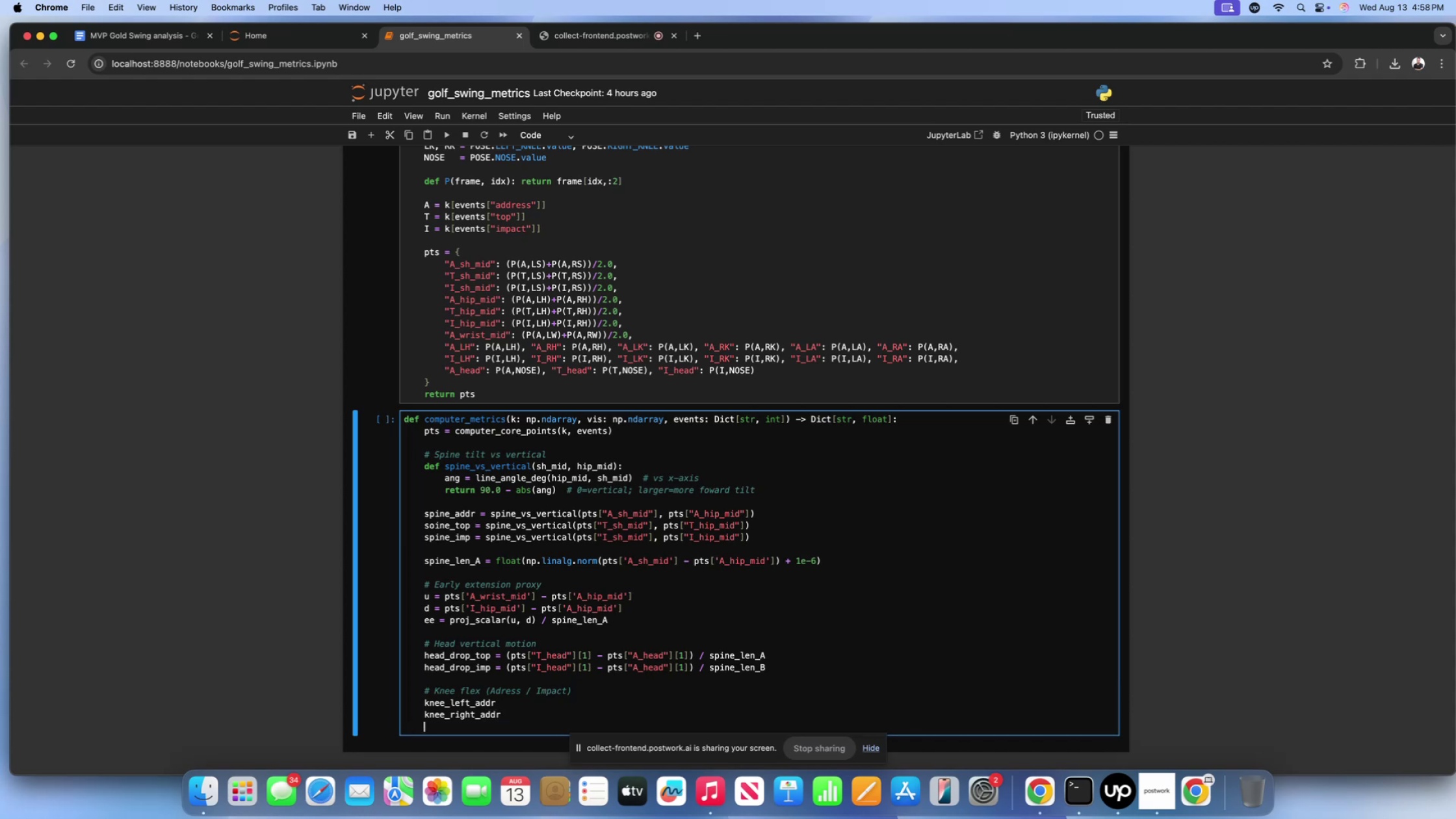 
type(knee_)
 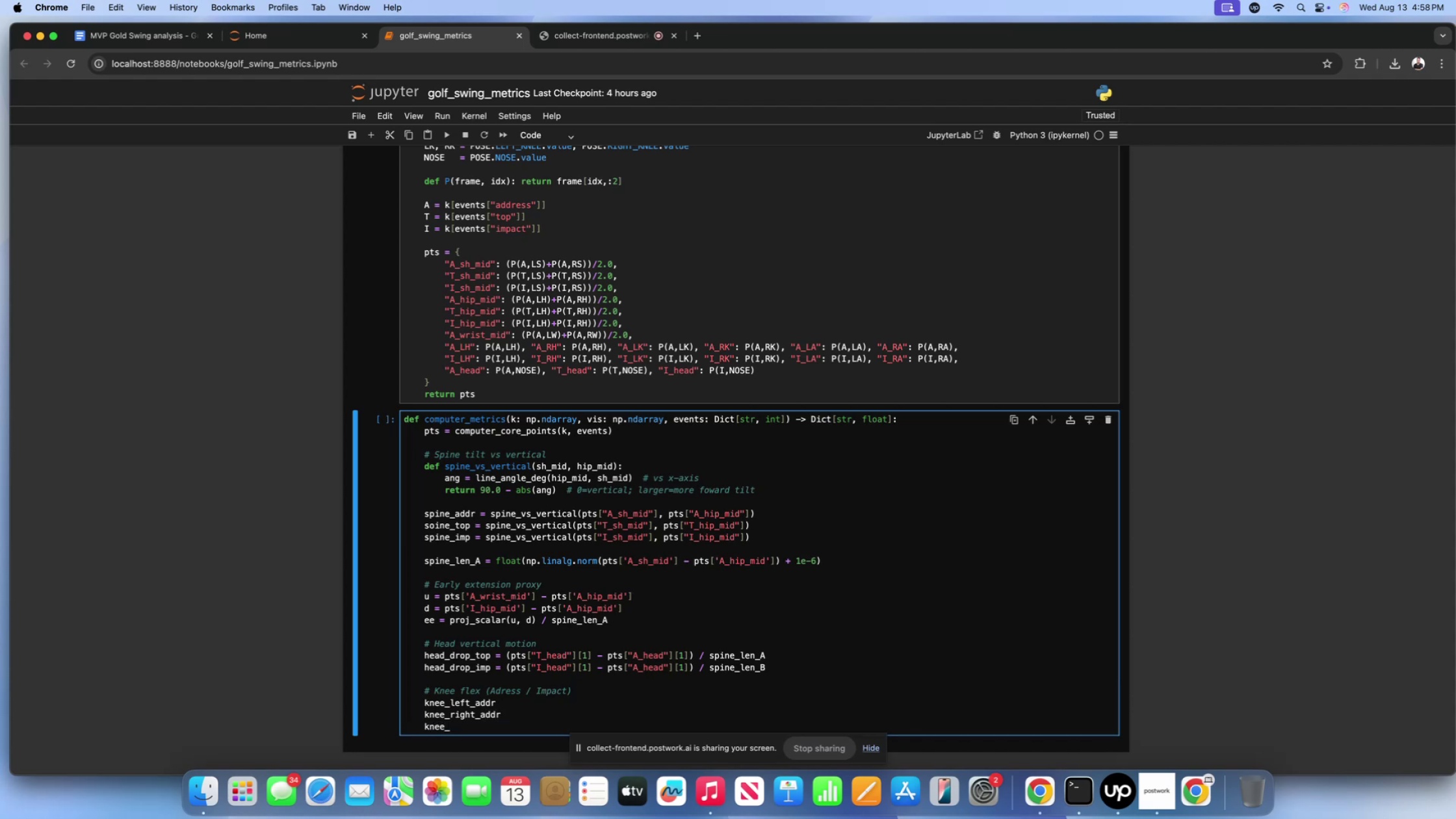 
type(left_imp)
 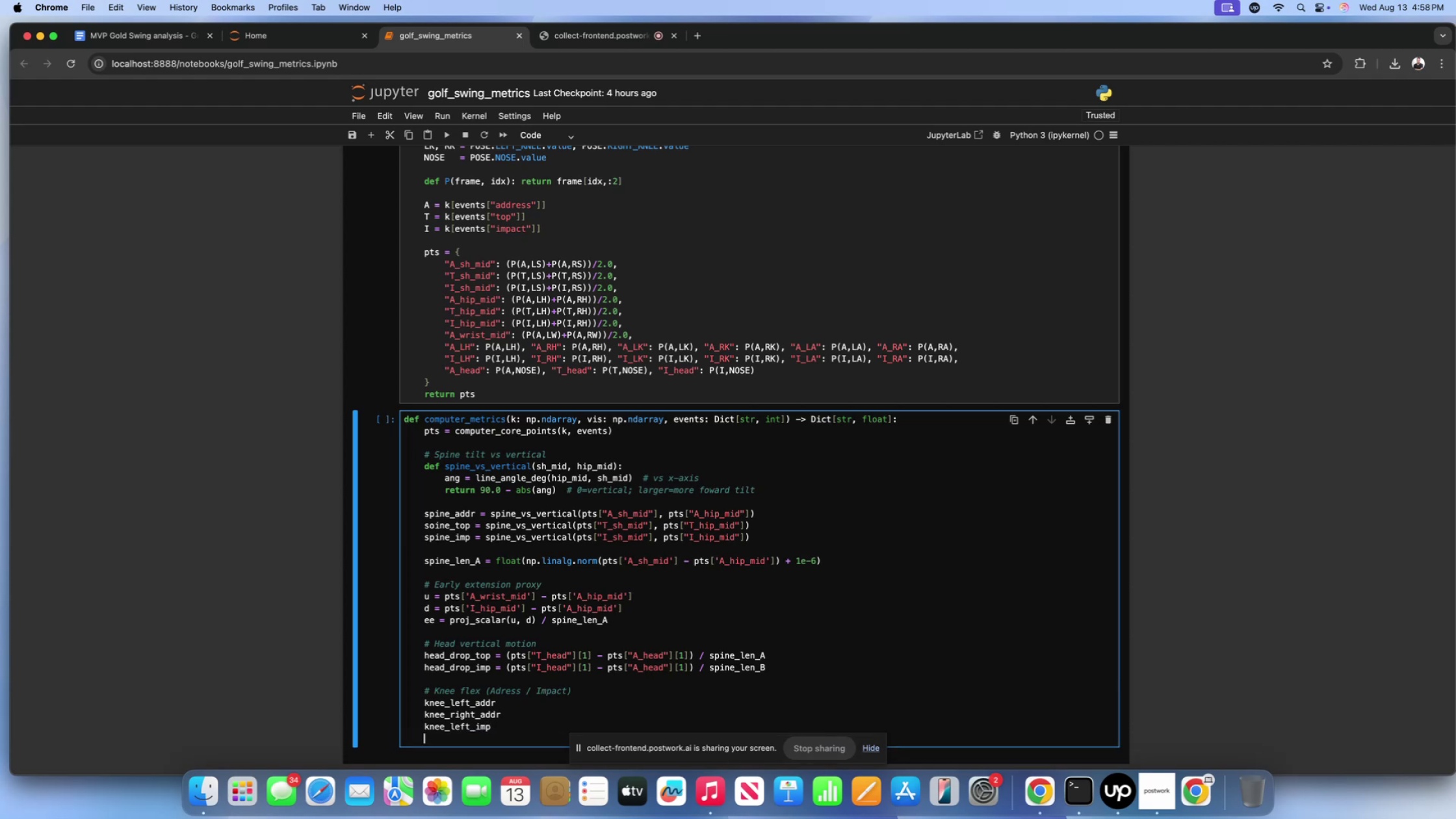 
 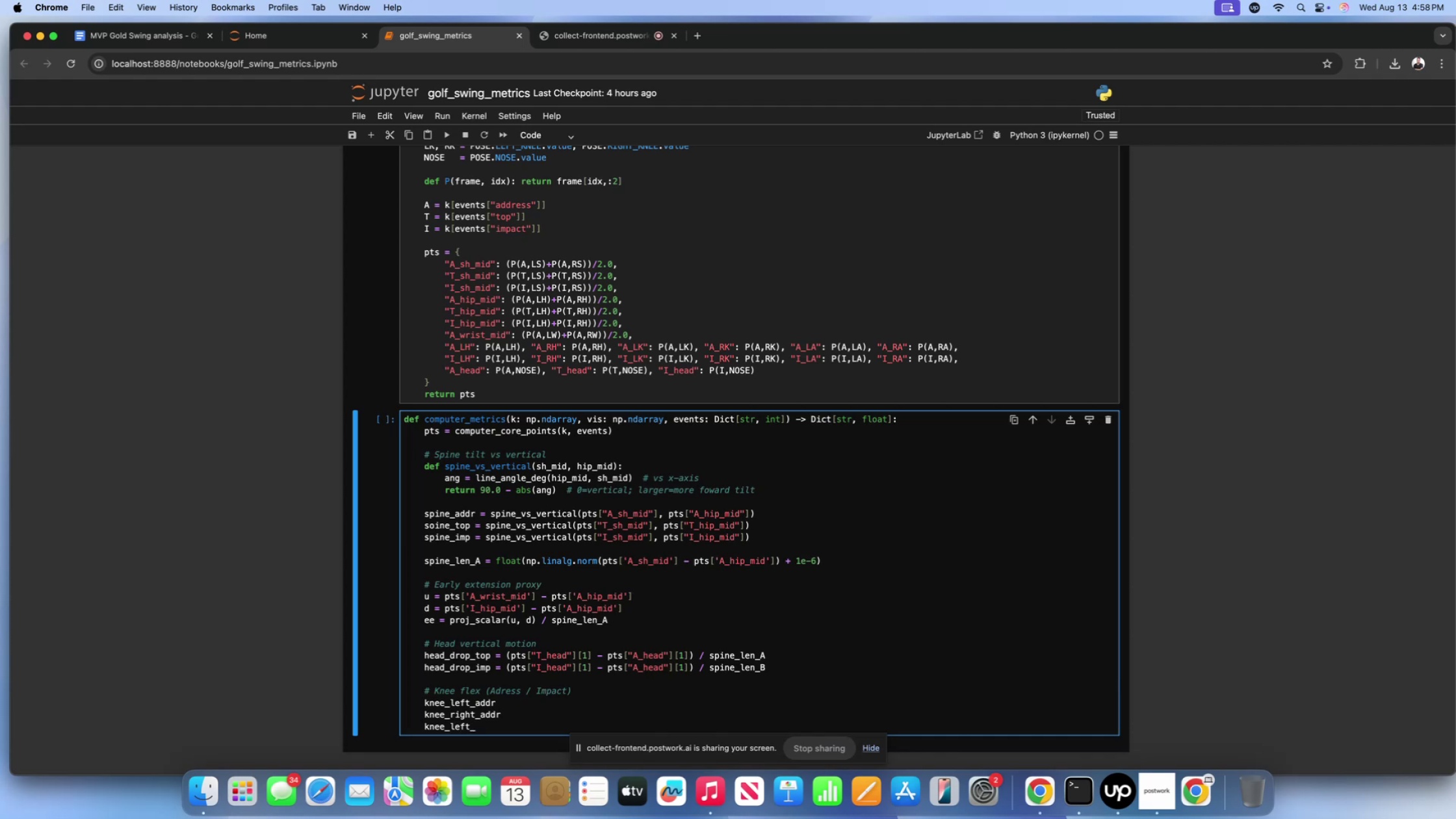 
key(Enter)
 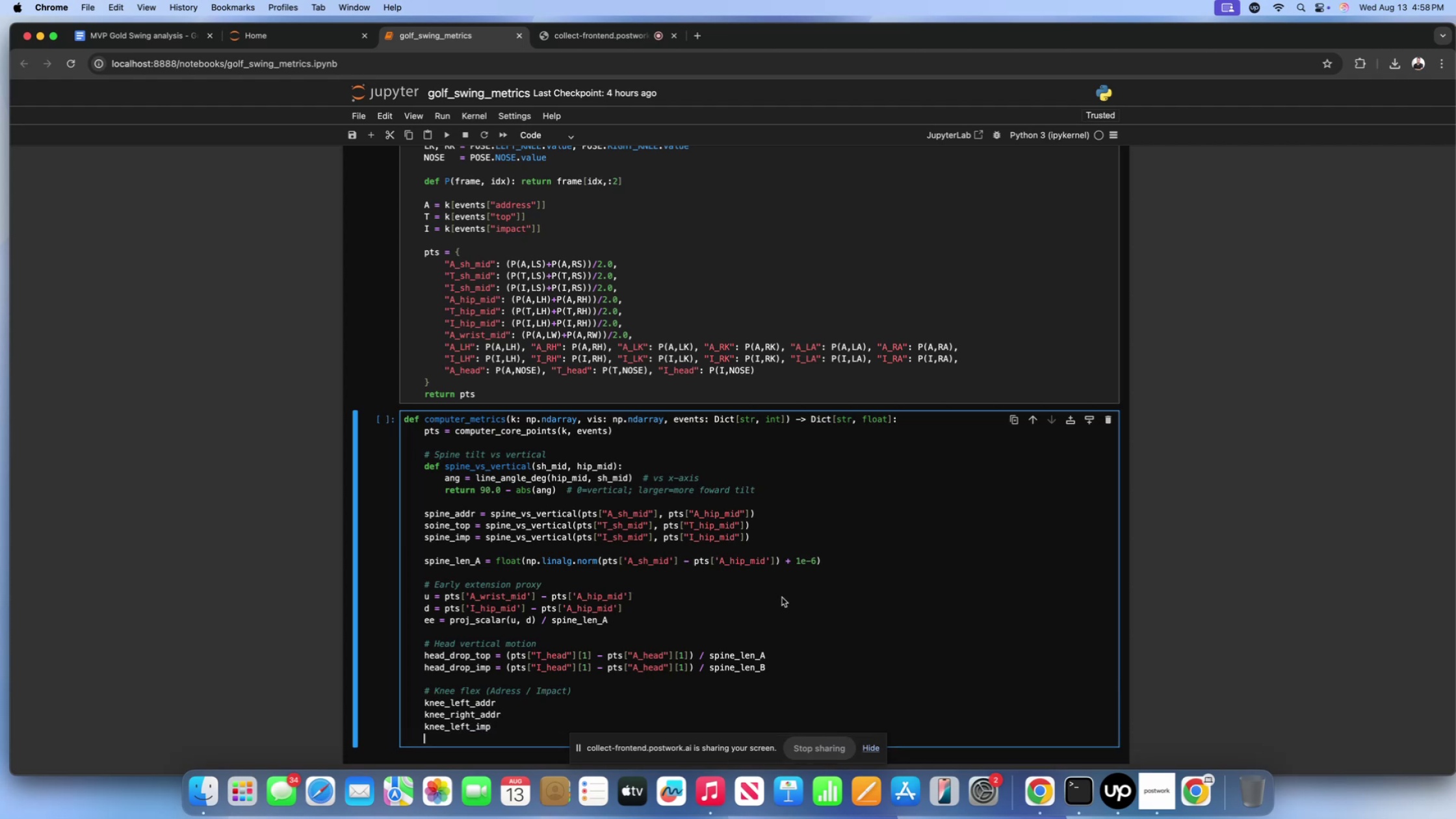 
scroll: coordinate [606, 620], scroll_direction: down, amount: 8.0
 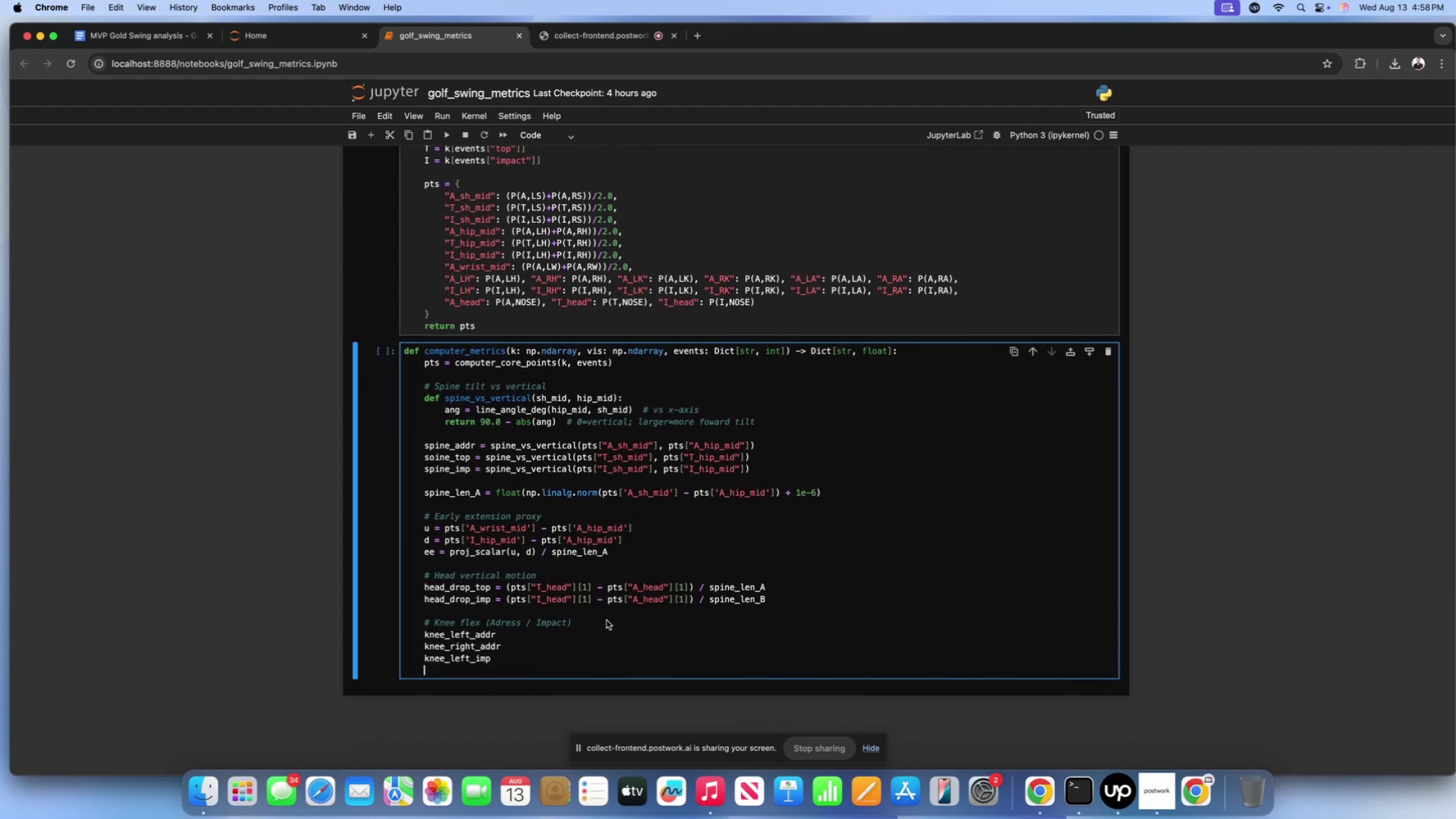 
type(knee_right_imp)
 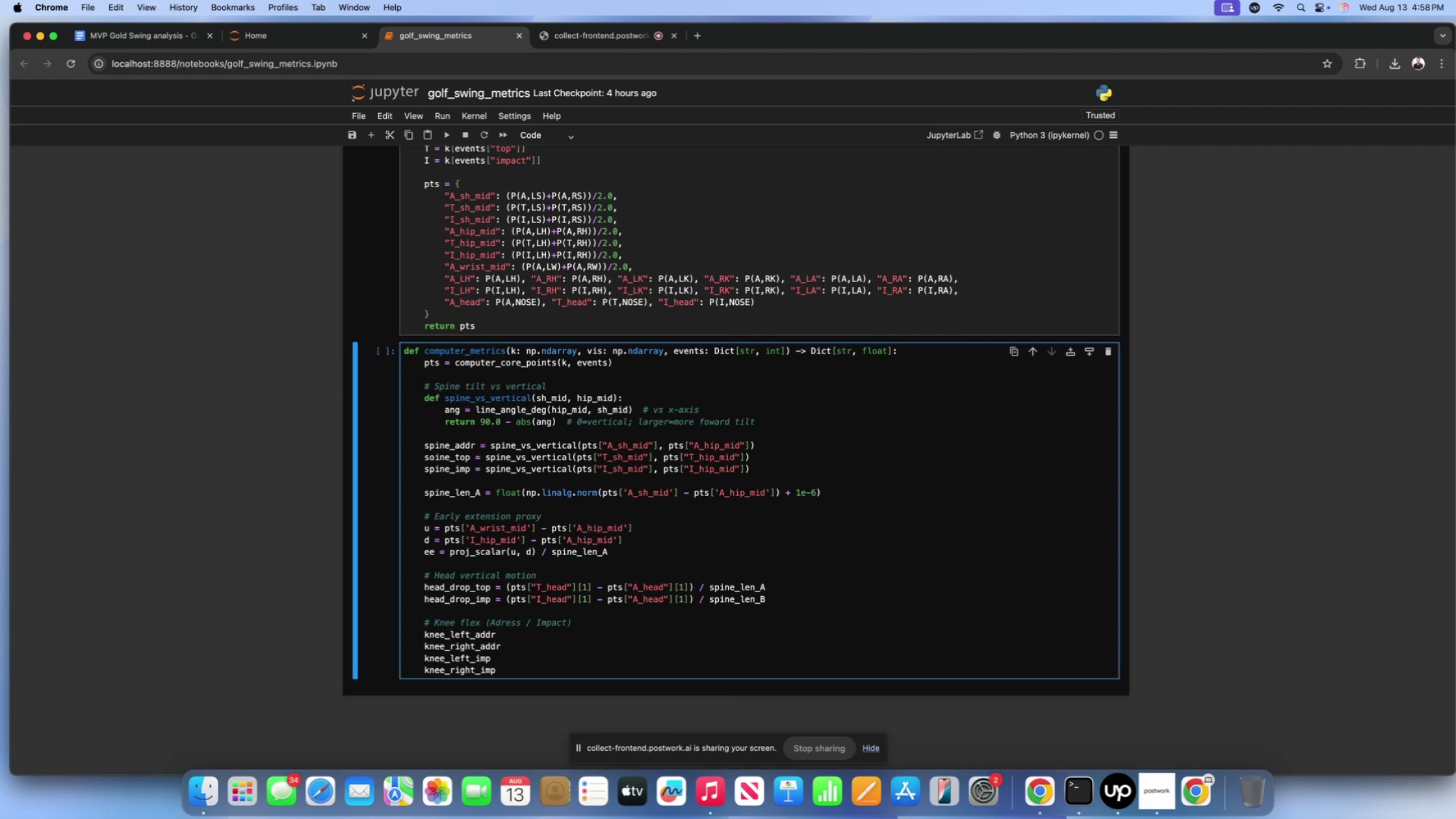 
wait(6.03)
 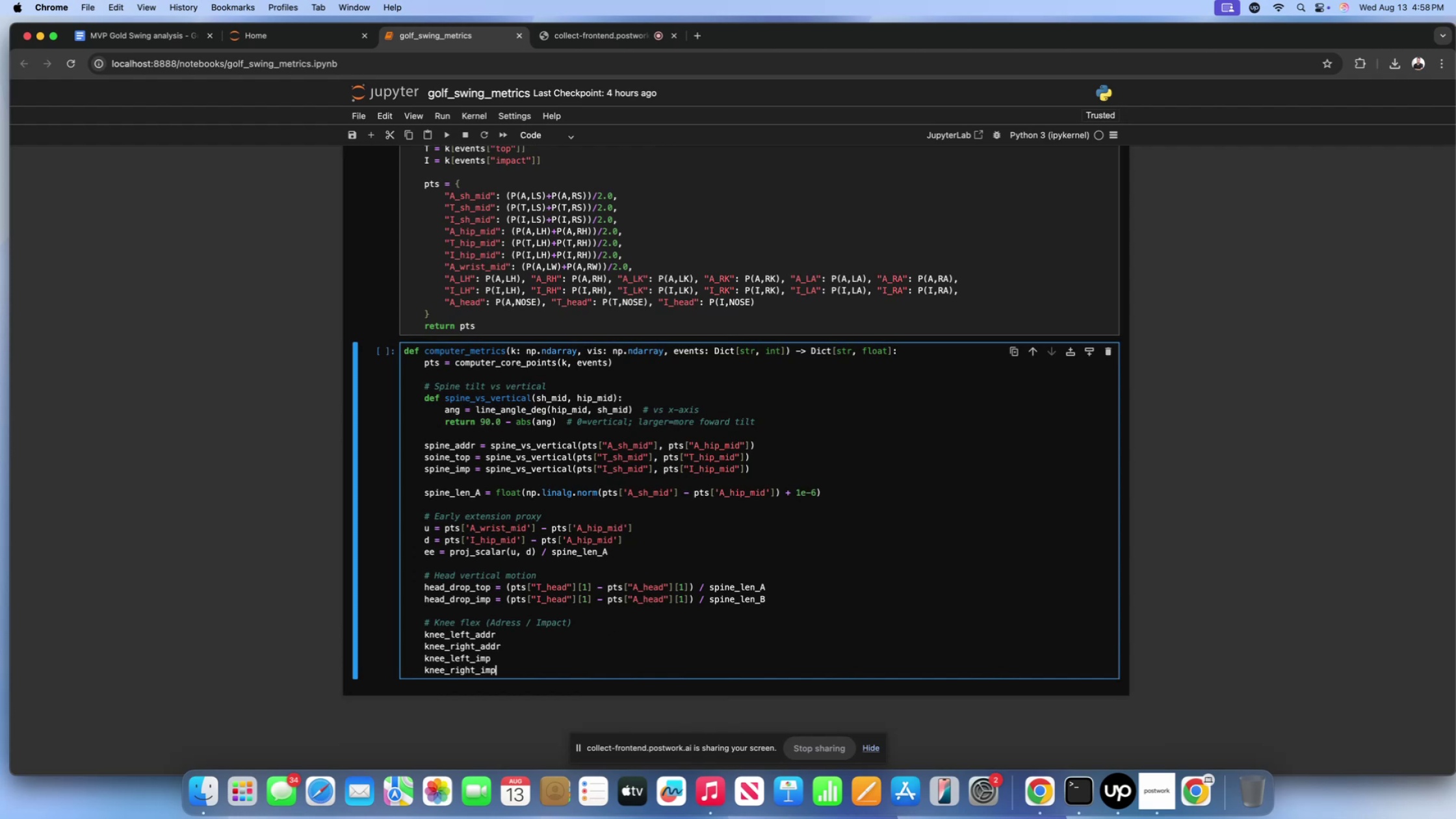 
left_click([194, 778])
 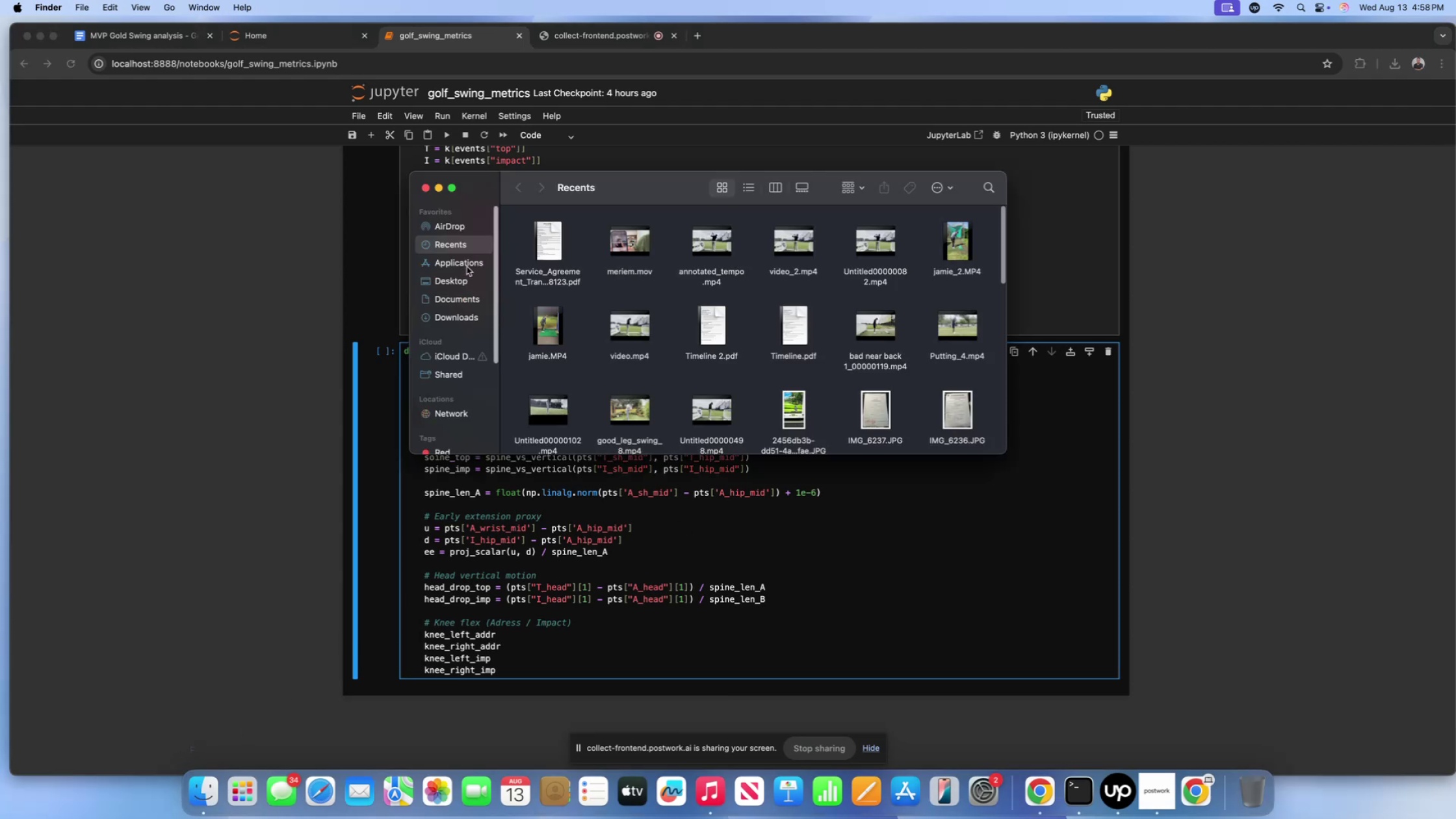 
left_click([458, 285])
 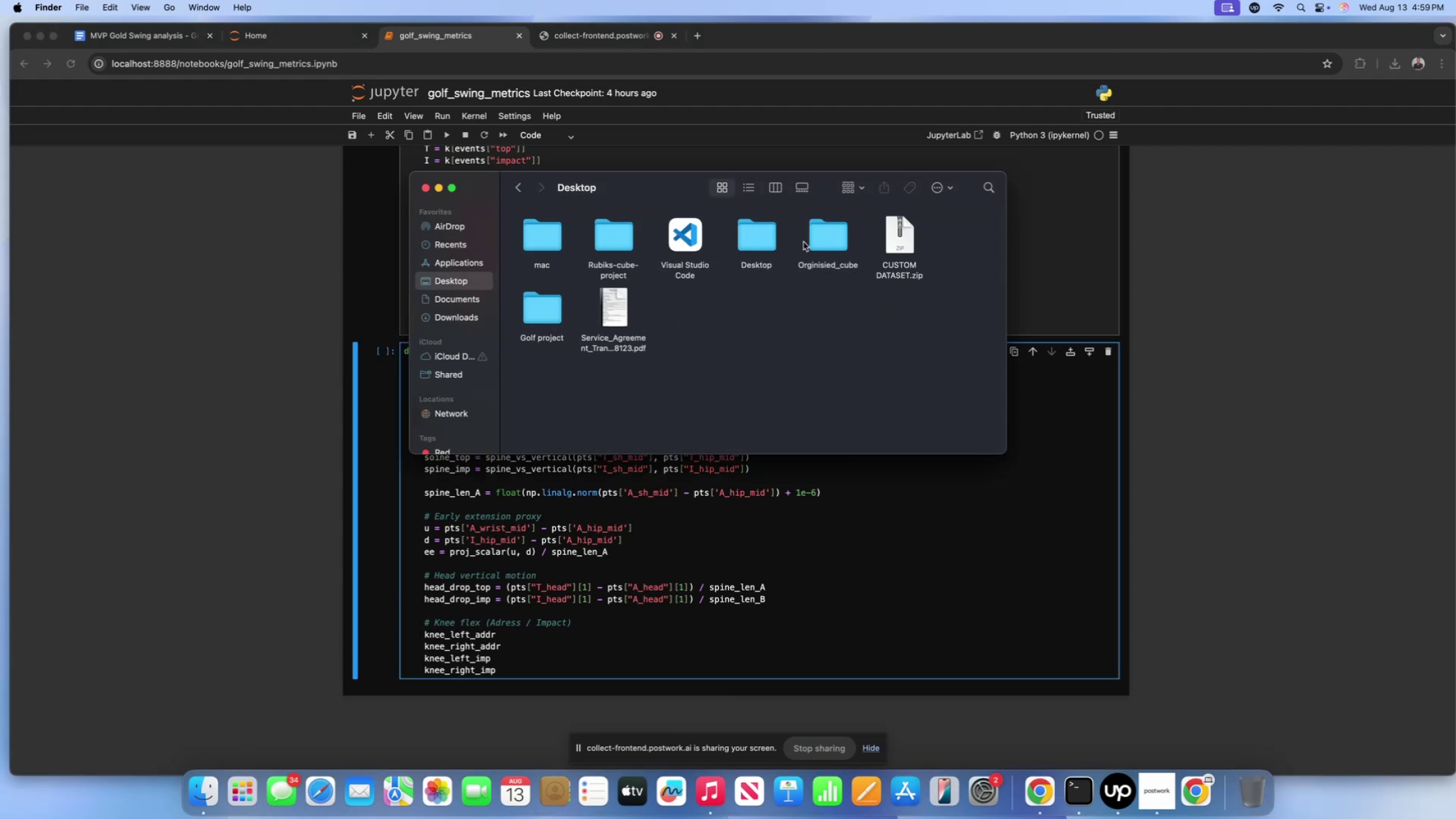 
wait(5.04)
 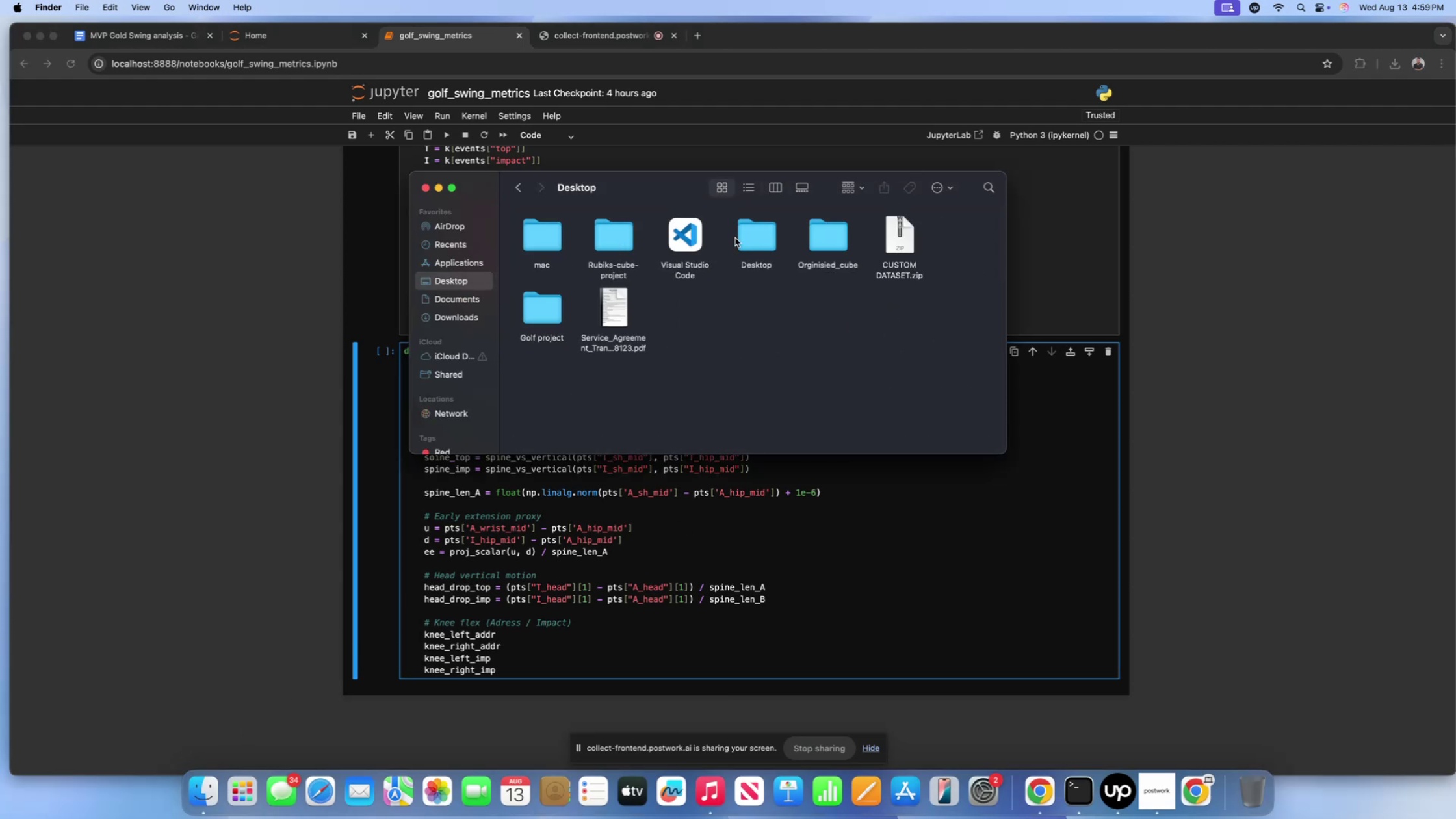 
double_click([560, 306])
 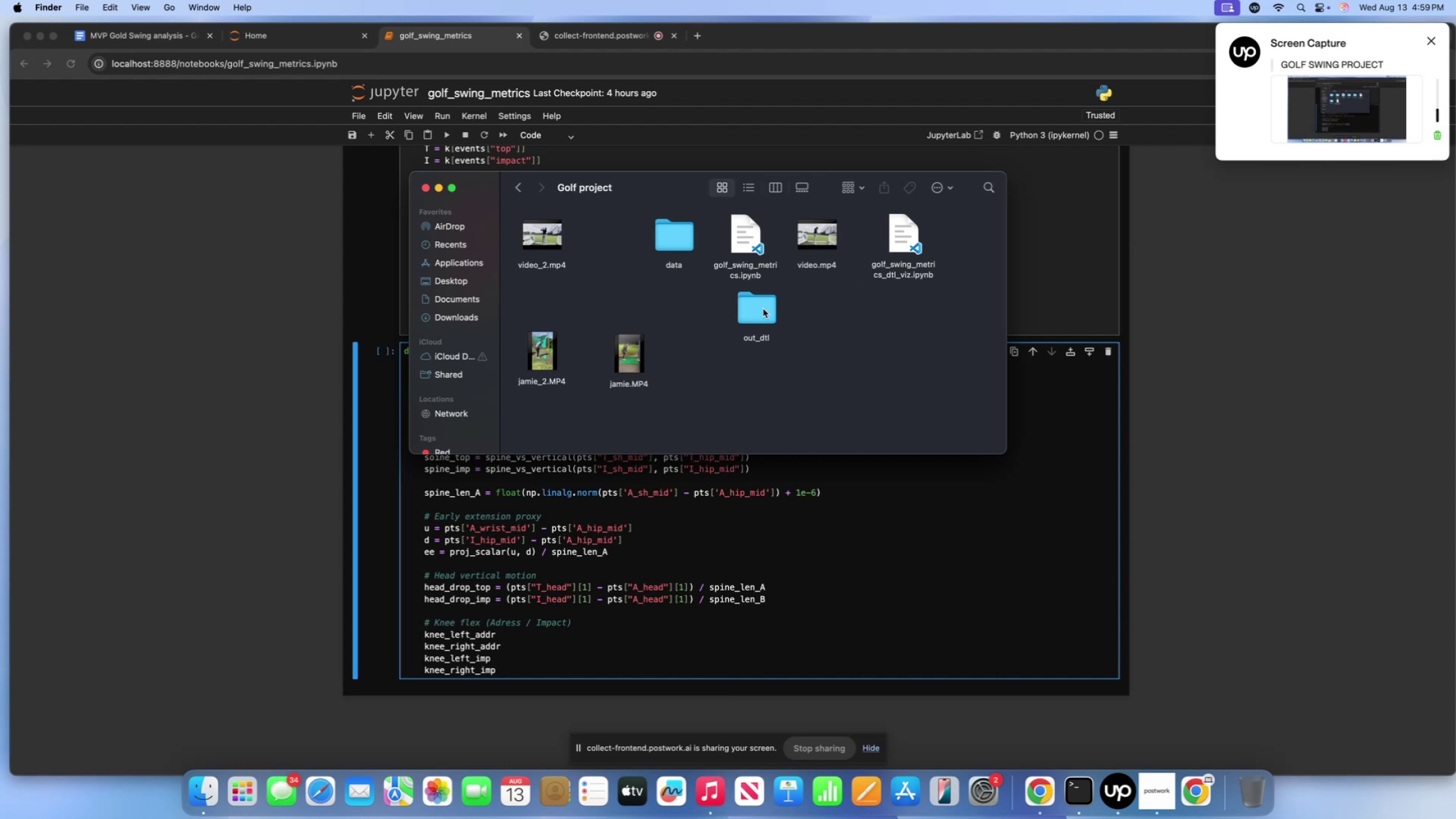 
double_click([763, 309])
 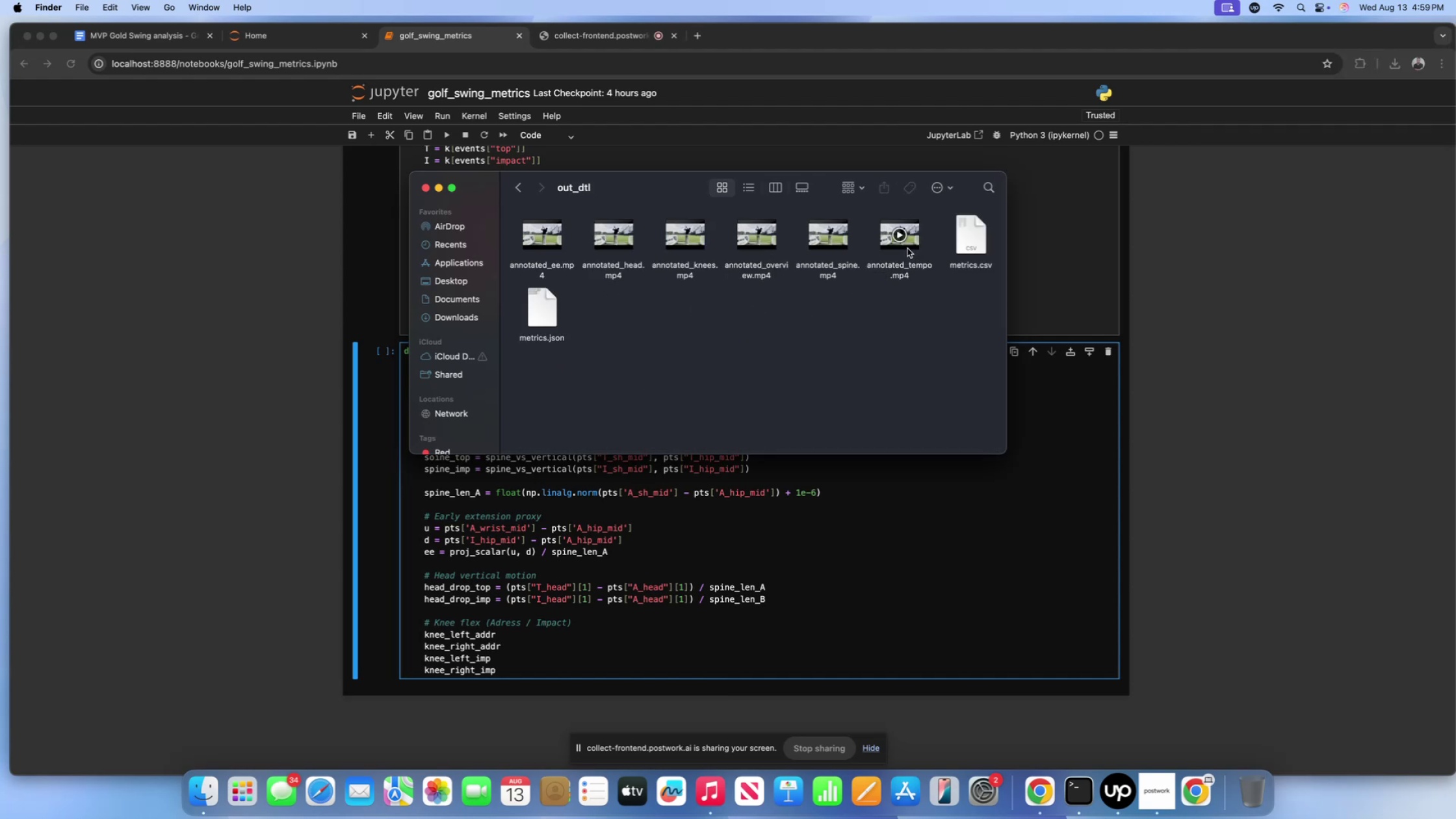 
double_click([907, 248])
 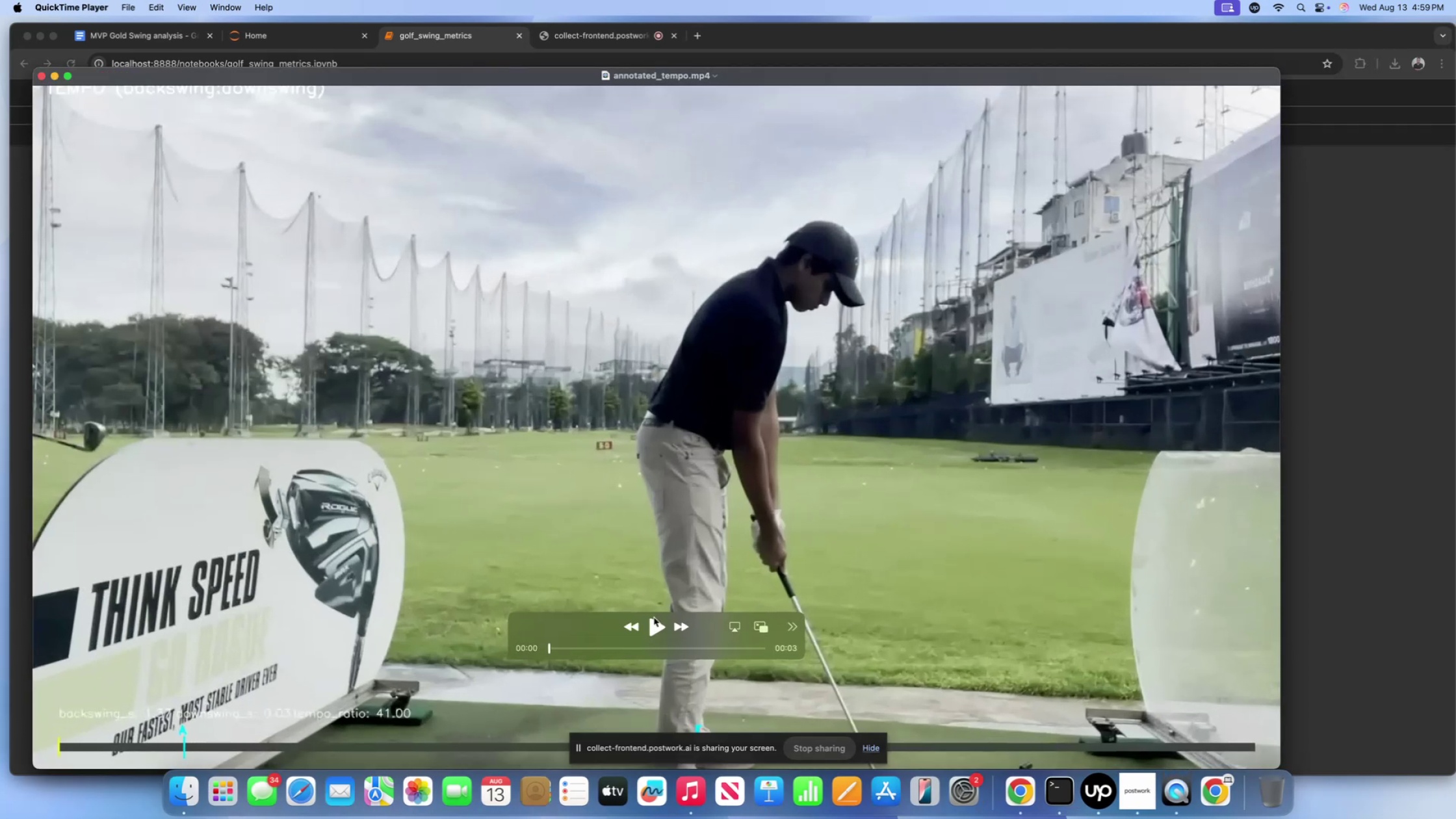 
left_click([660, 627])
 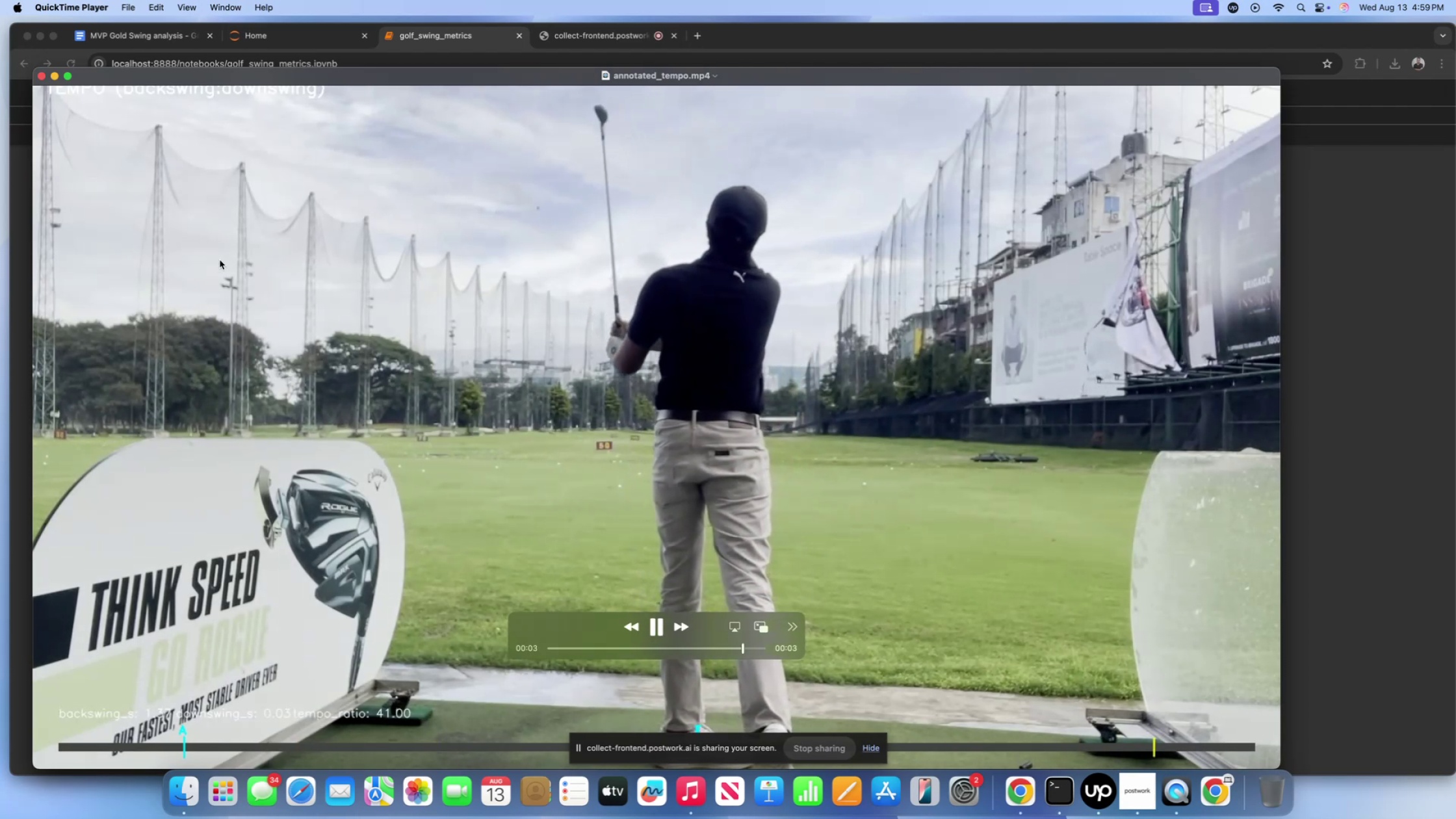 
left_click([39, 76])
 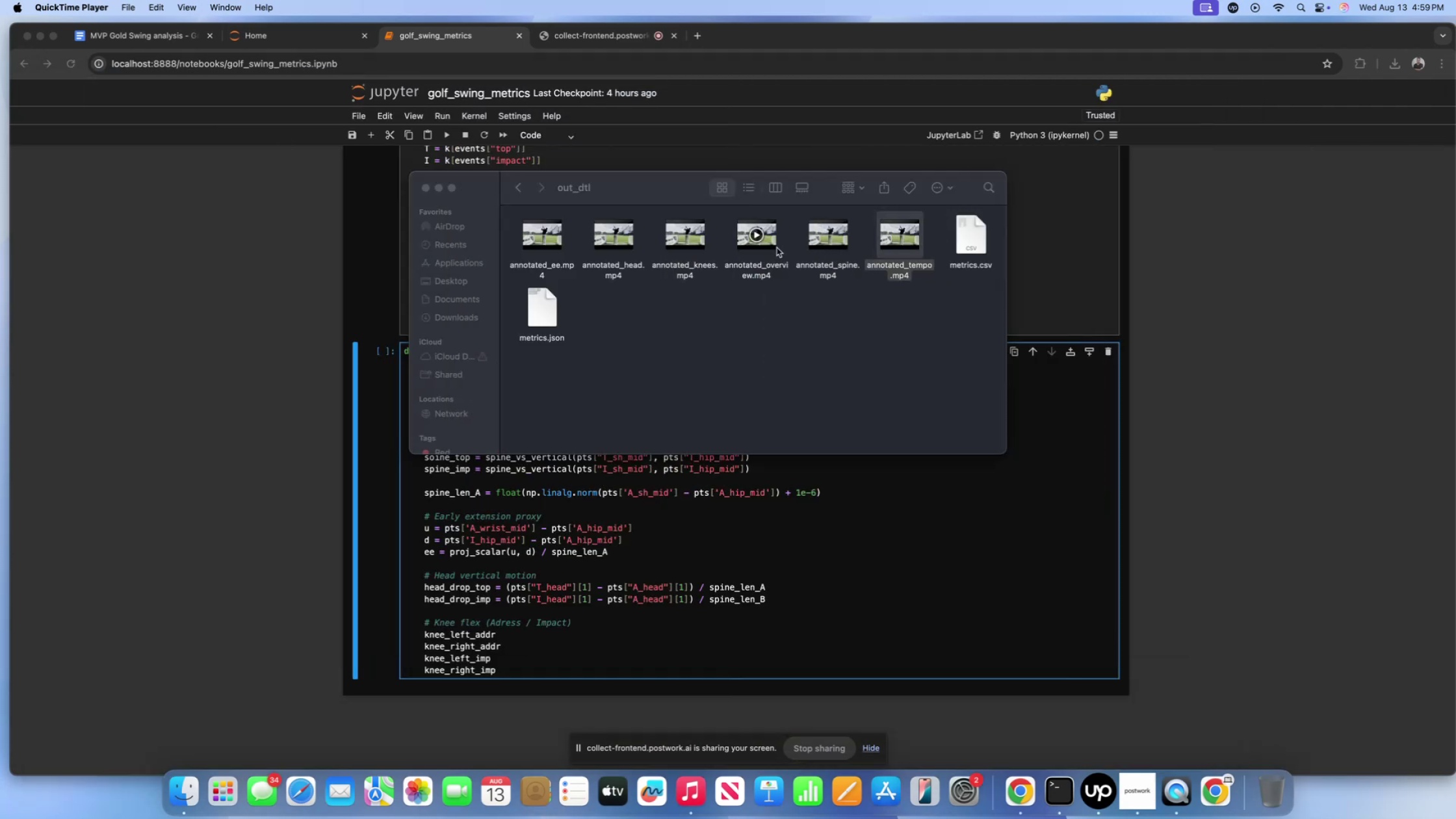 
double_click([757, 247])
 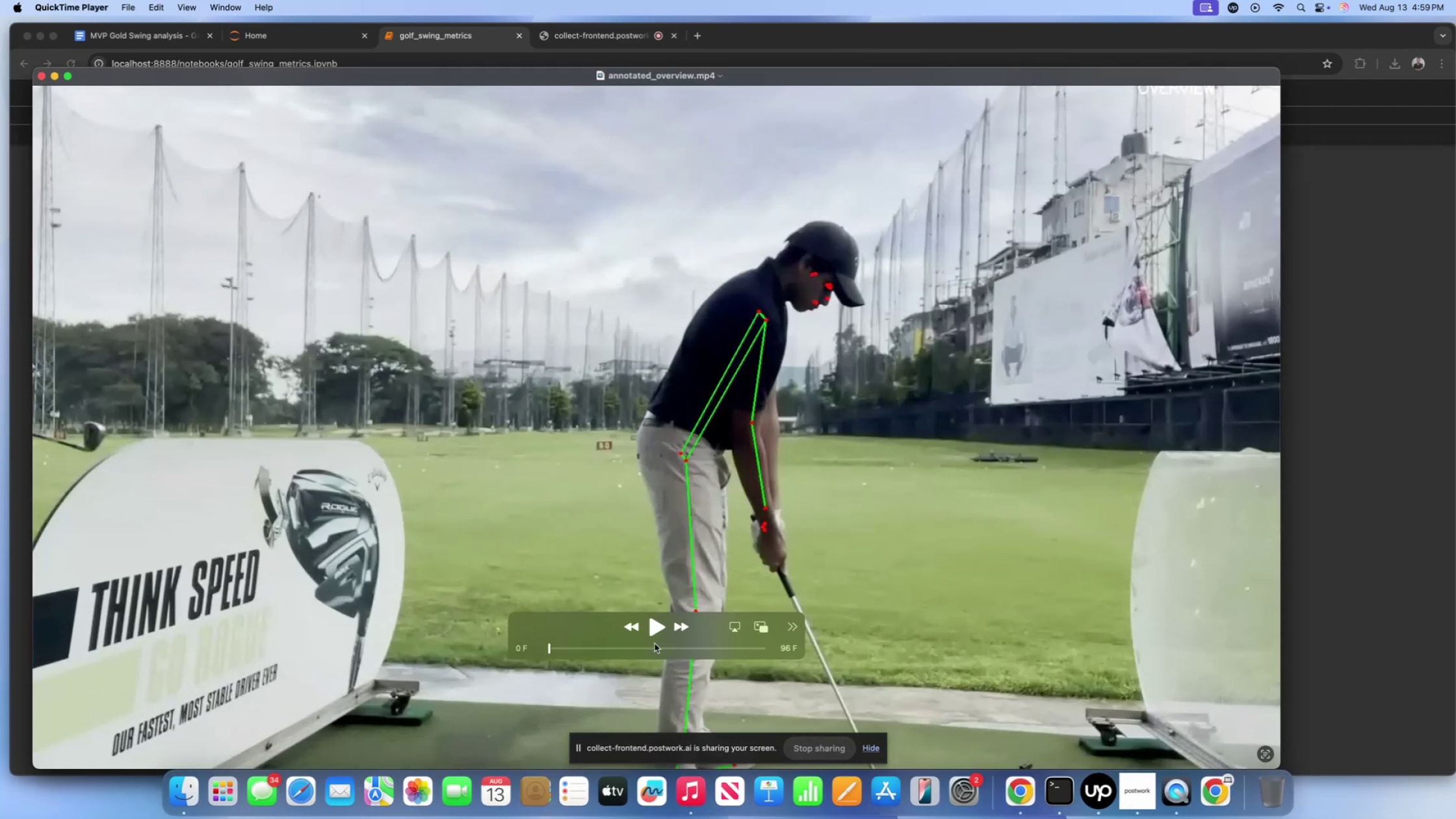 
left_click([651, 634])
 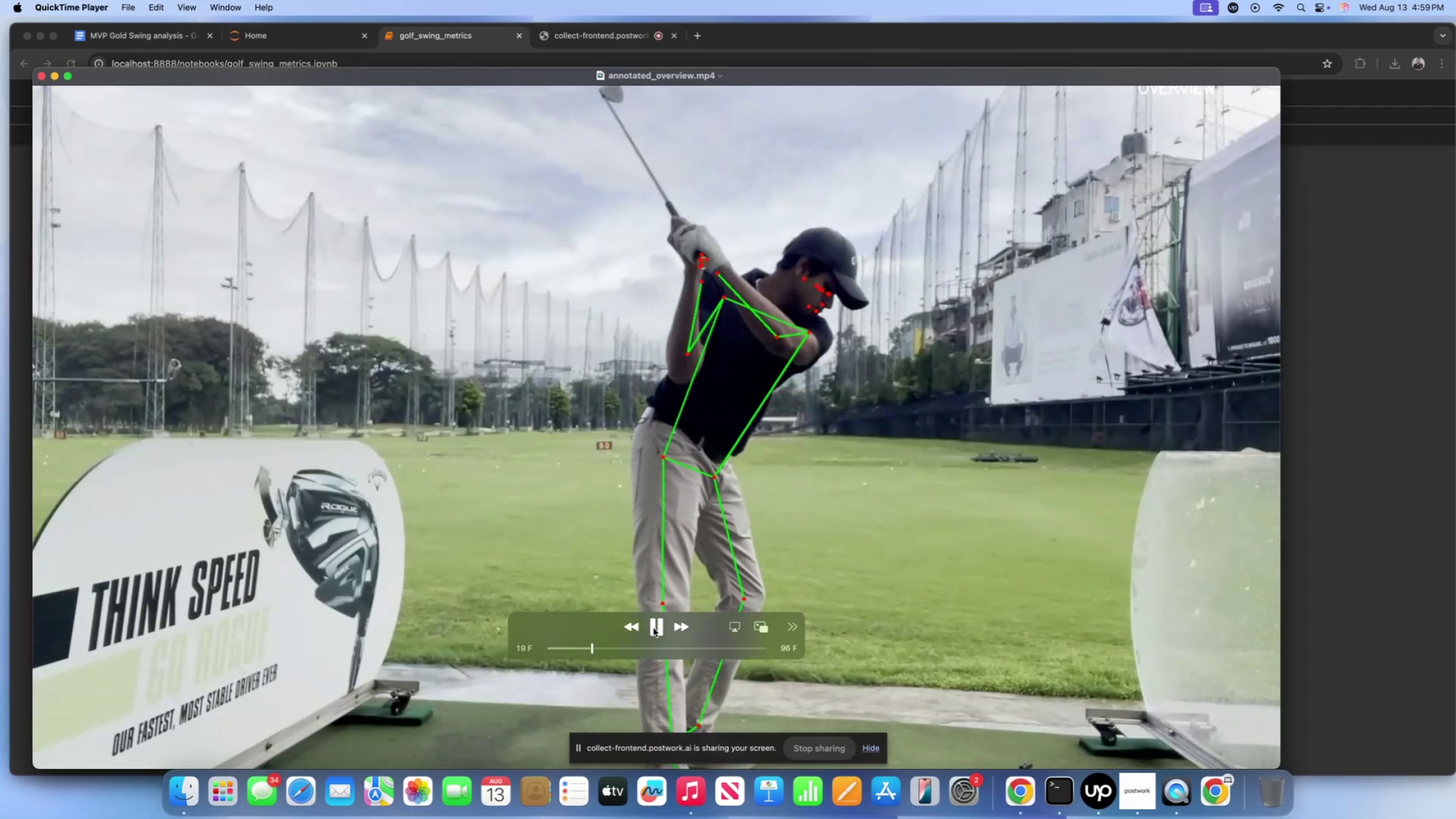 
left_click([653, 628])
 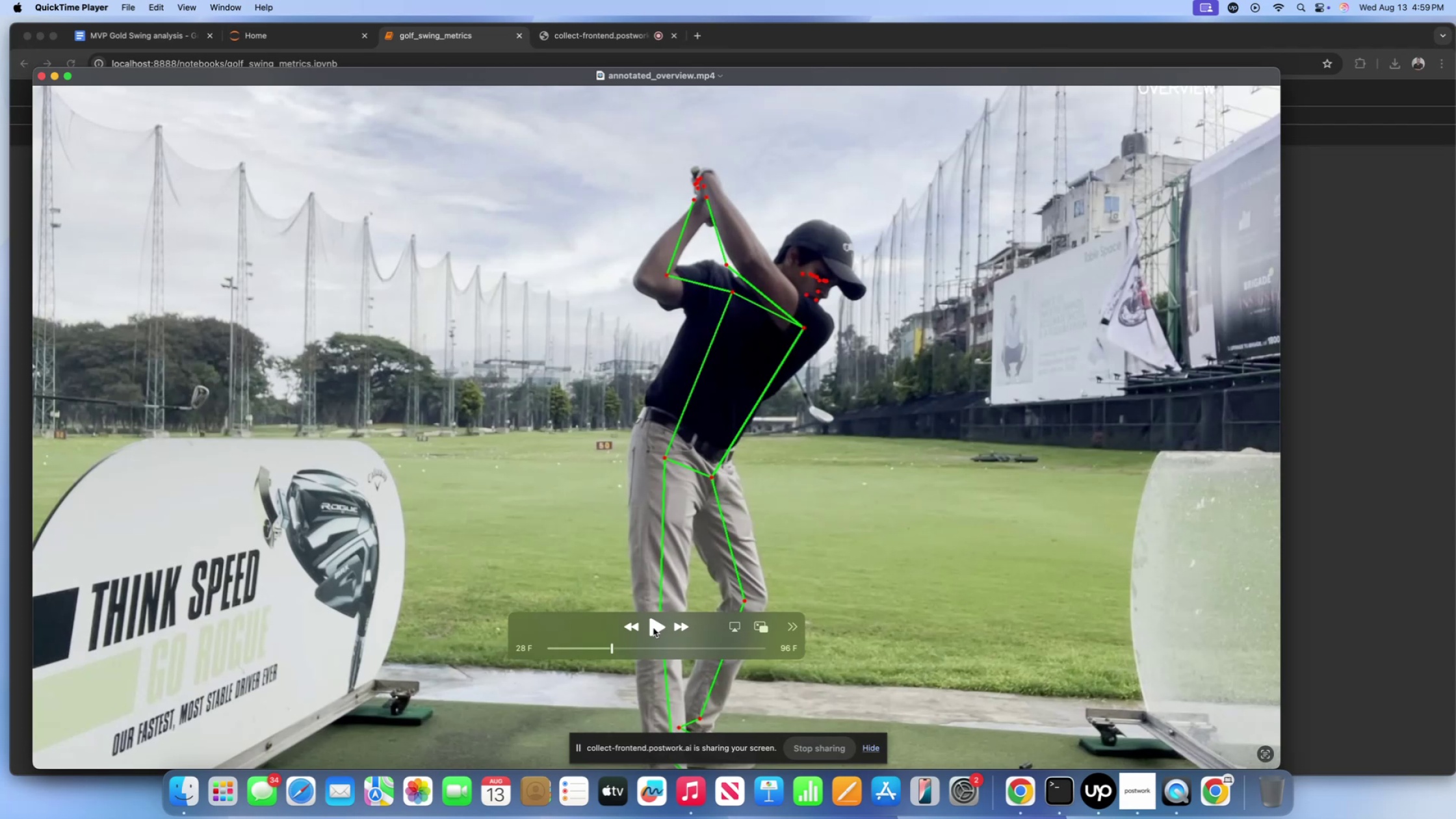 
double_click([653, 628])
 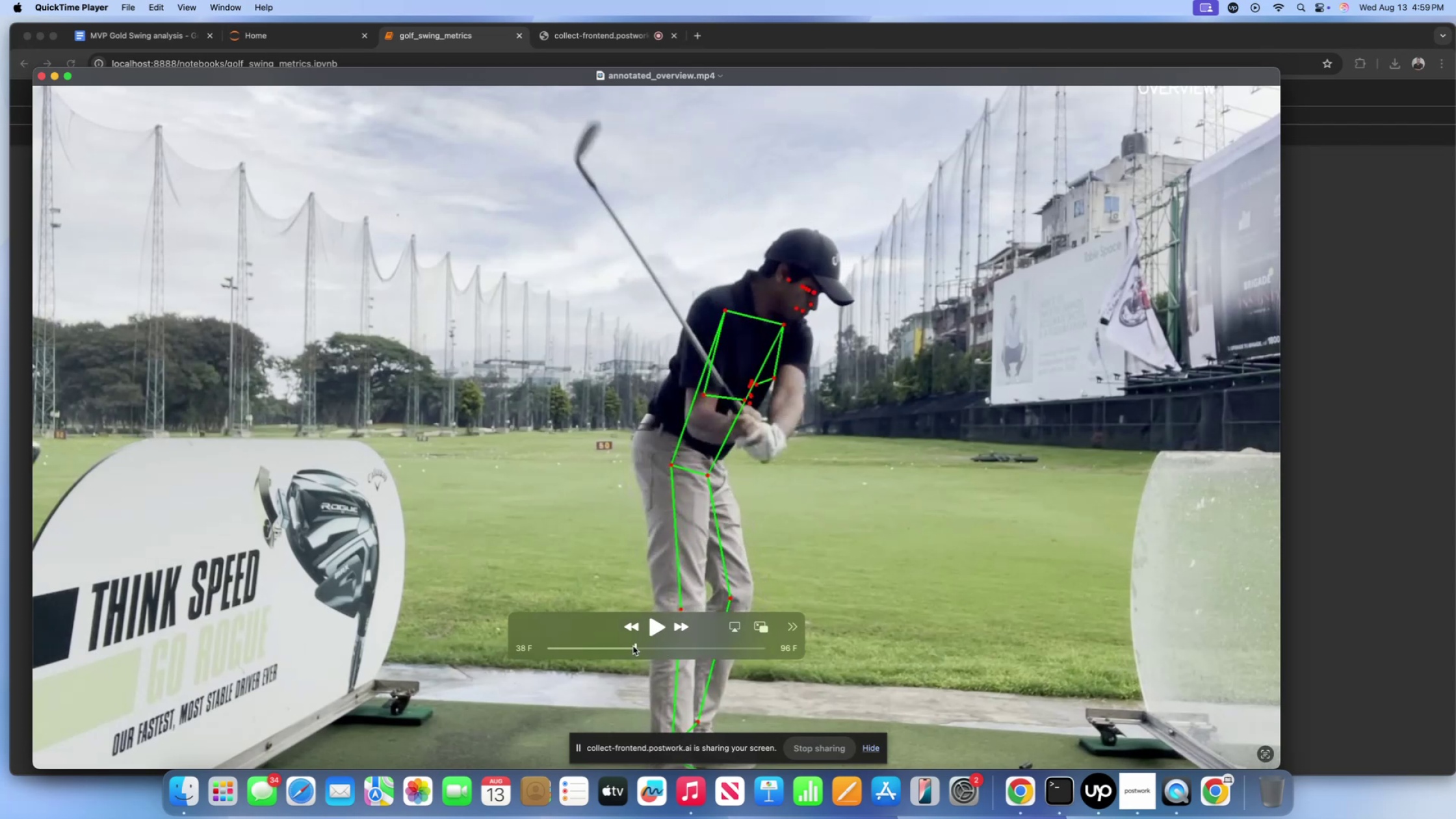 
left_click_drag(start_coordinate=[633, 646], to_coordinate=[715, 646])
 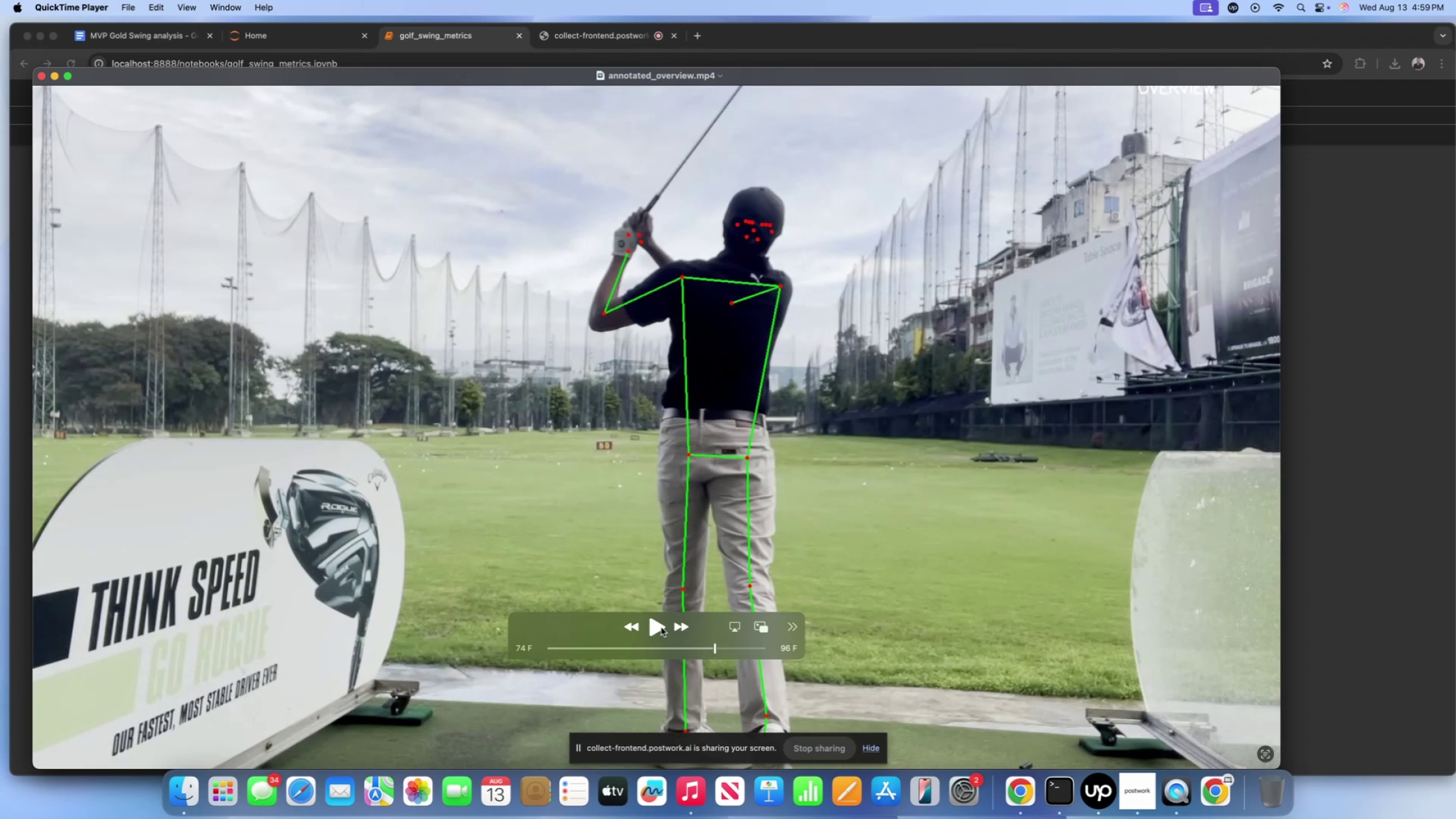 
left_click([658, 627])
 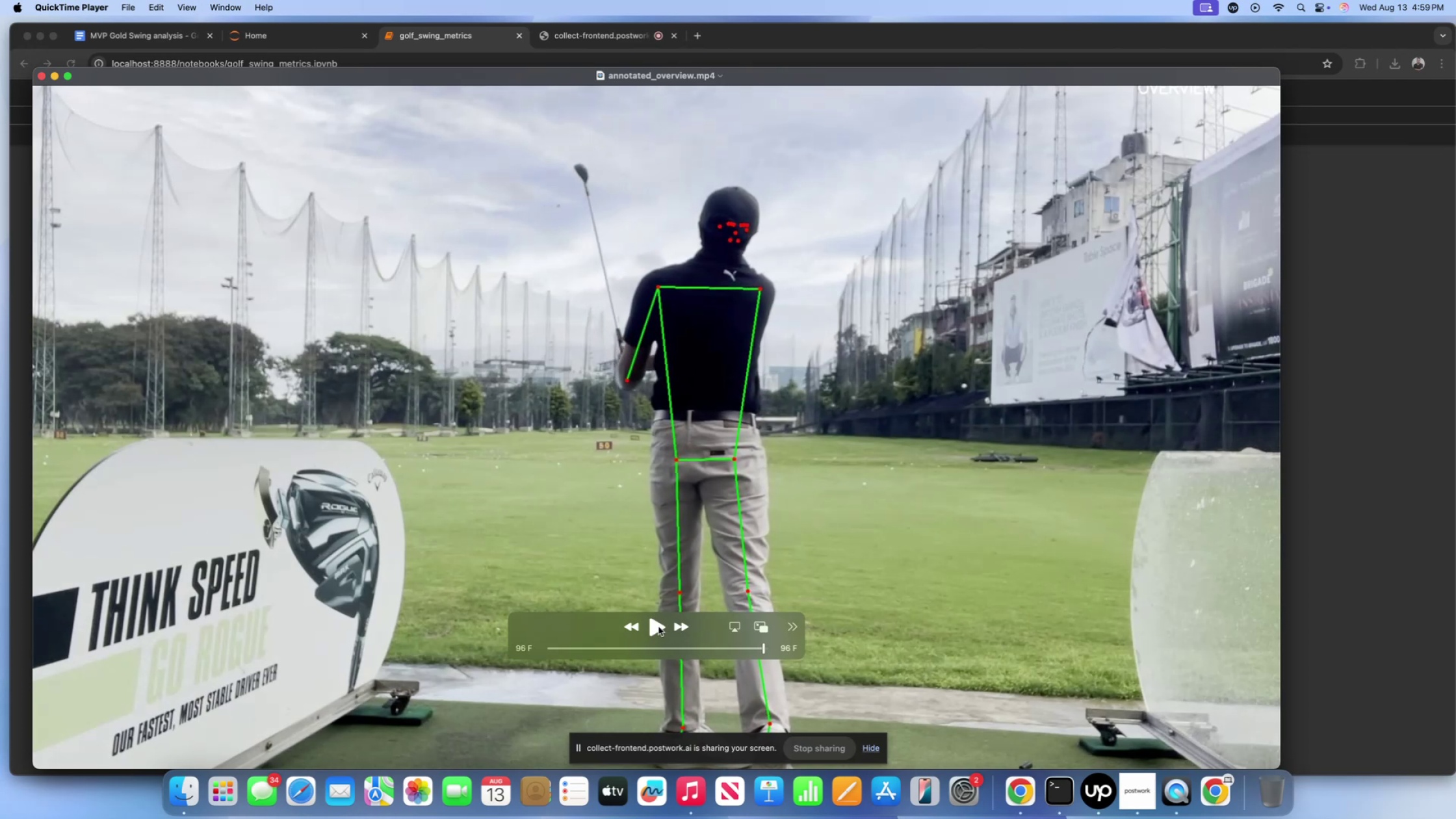 
left_click([658, 627])
 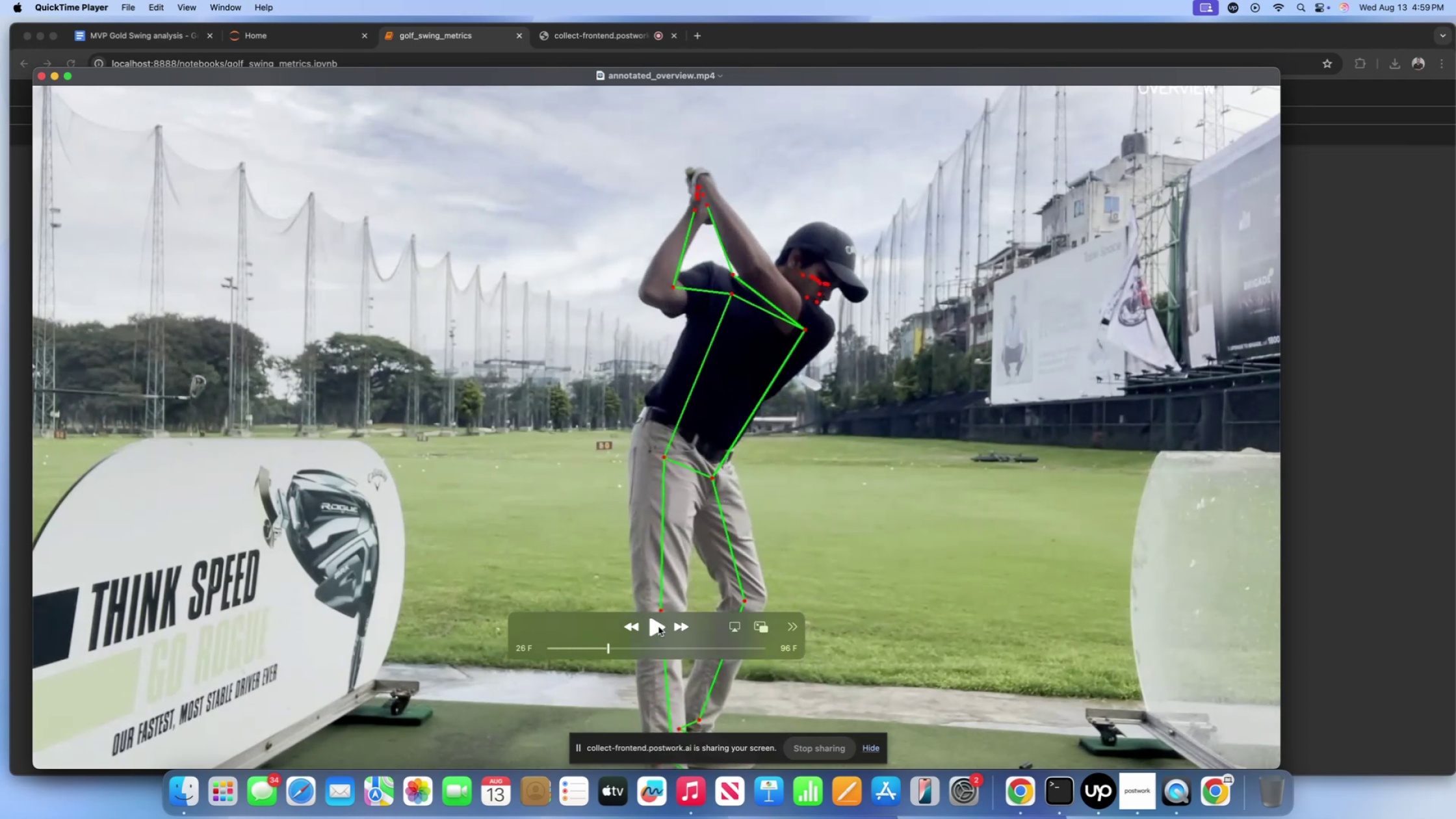 
double_click([658, 627])
 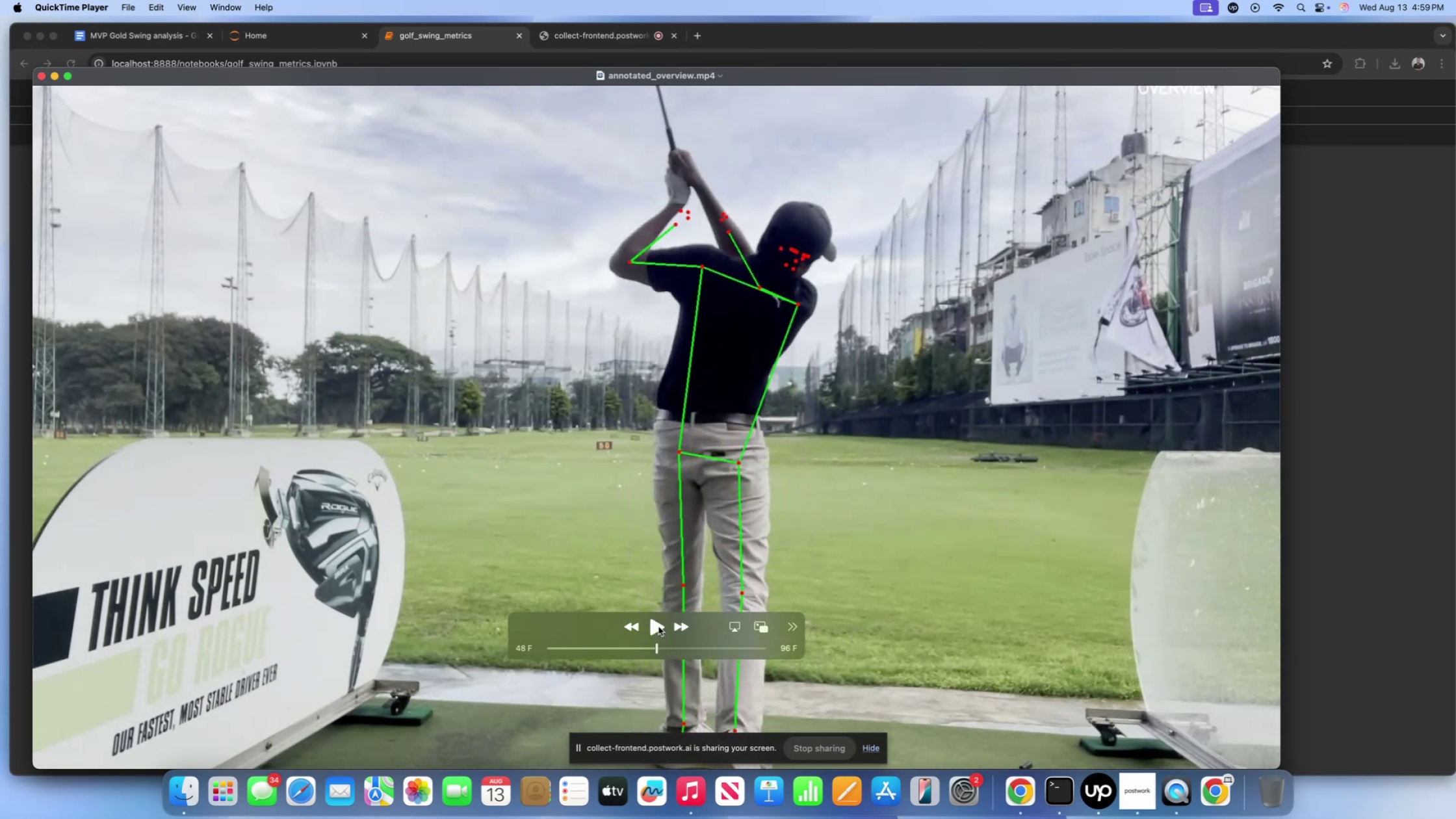 
double_click([658, 627])
 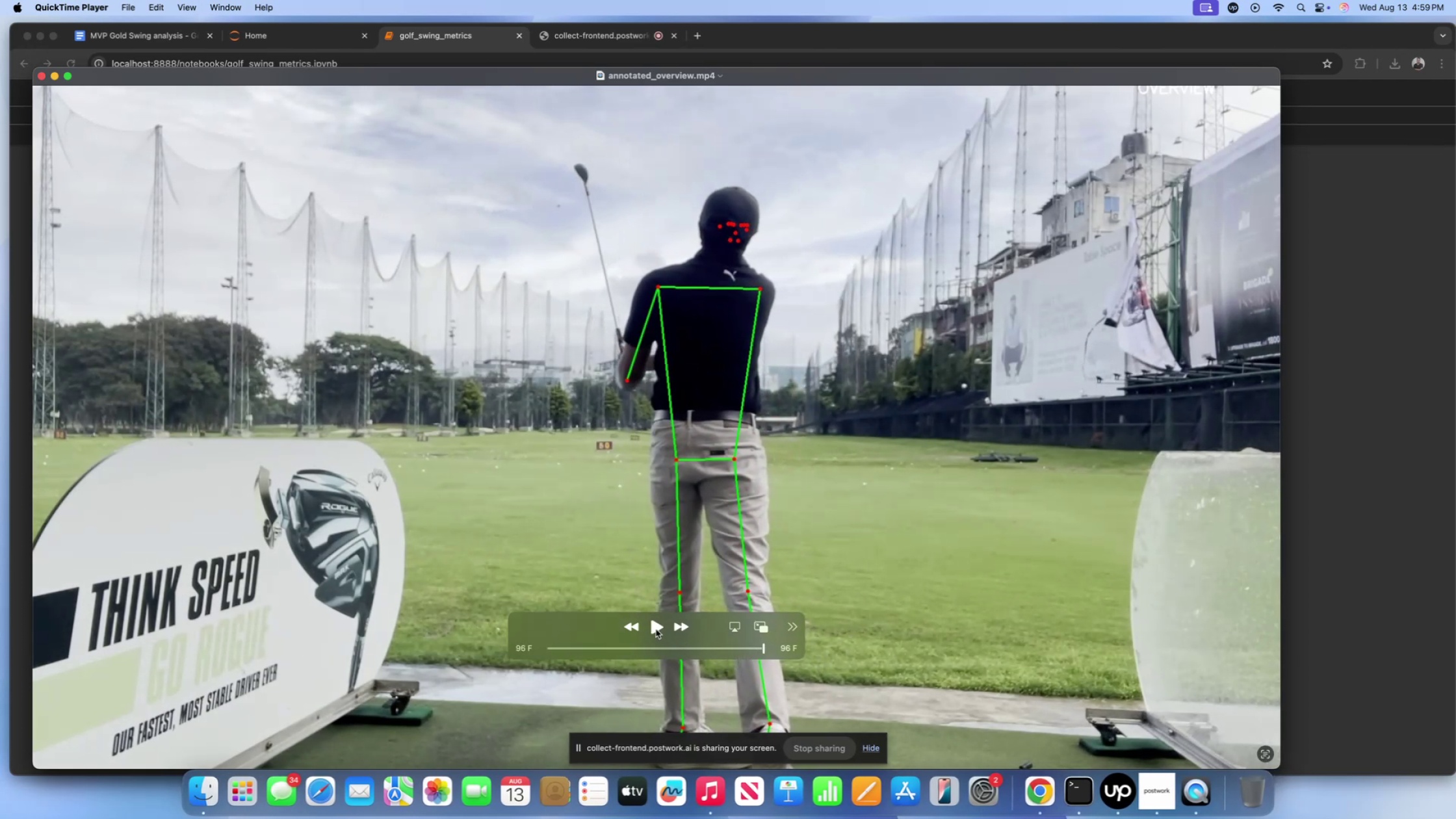 
left_click([656, 627])
 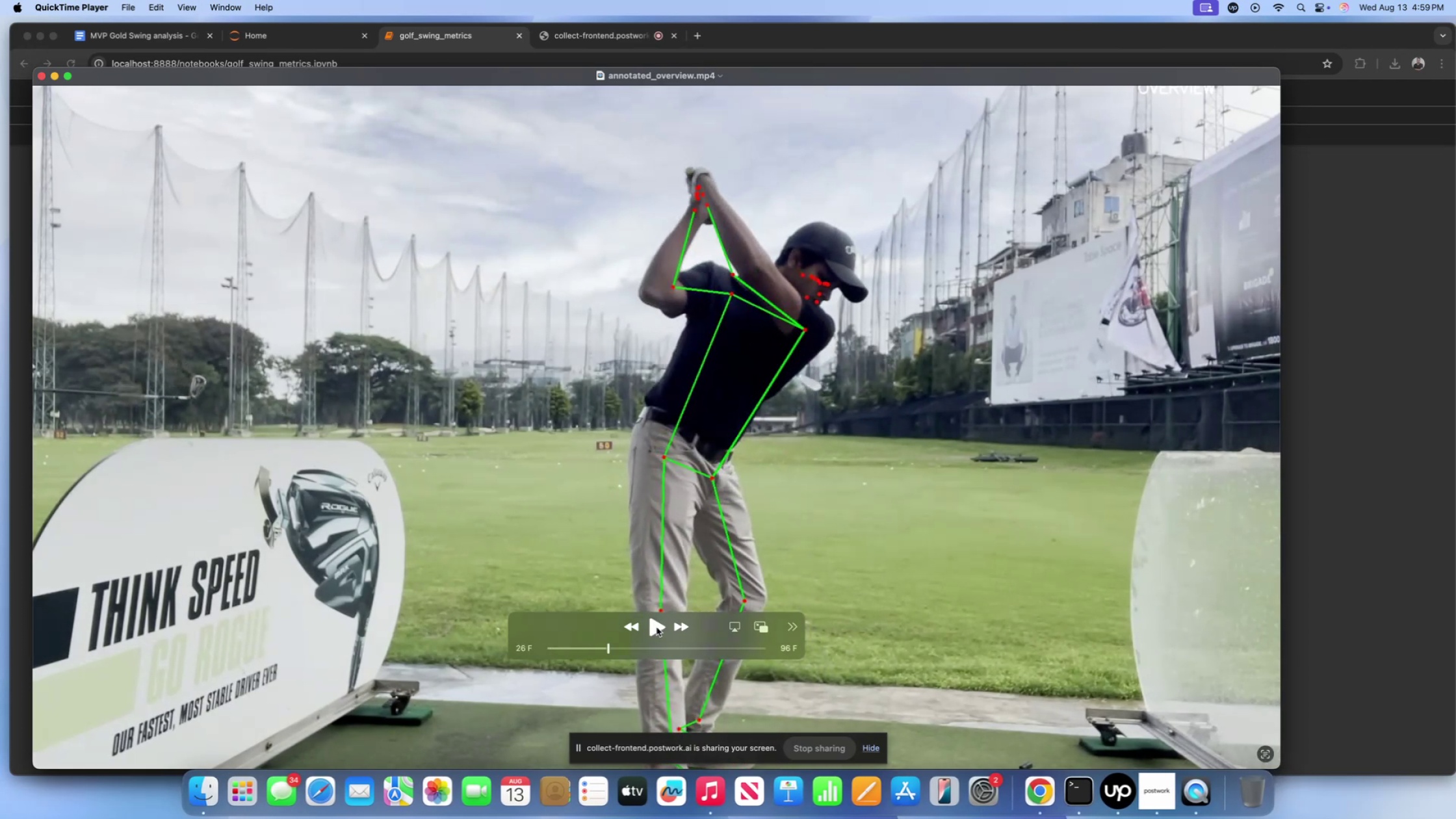 
left_click([656, 627])
 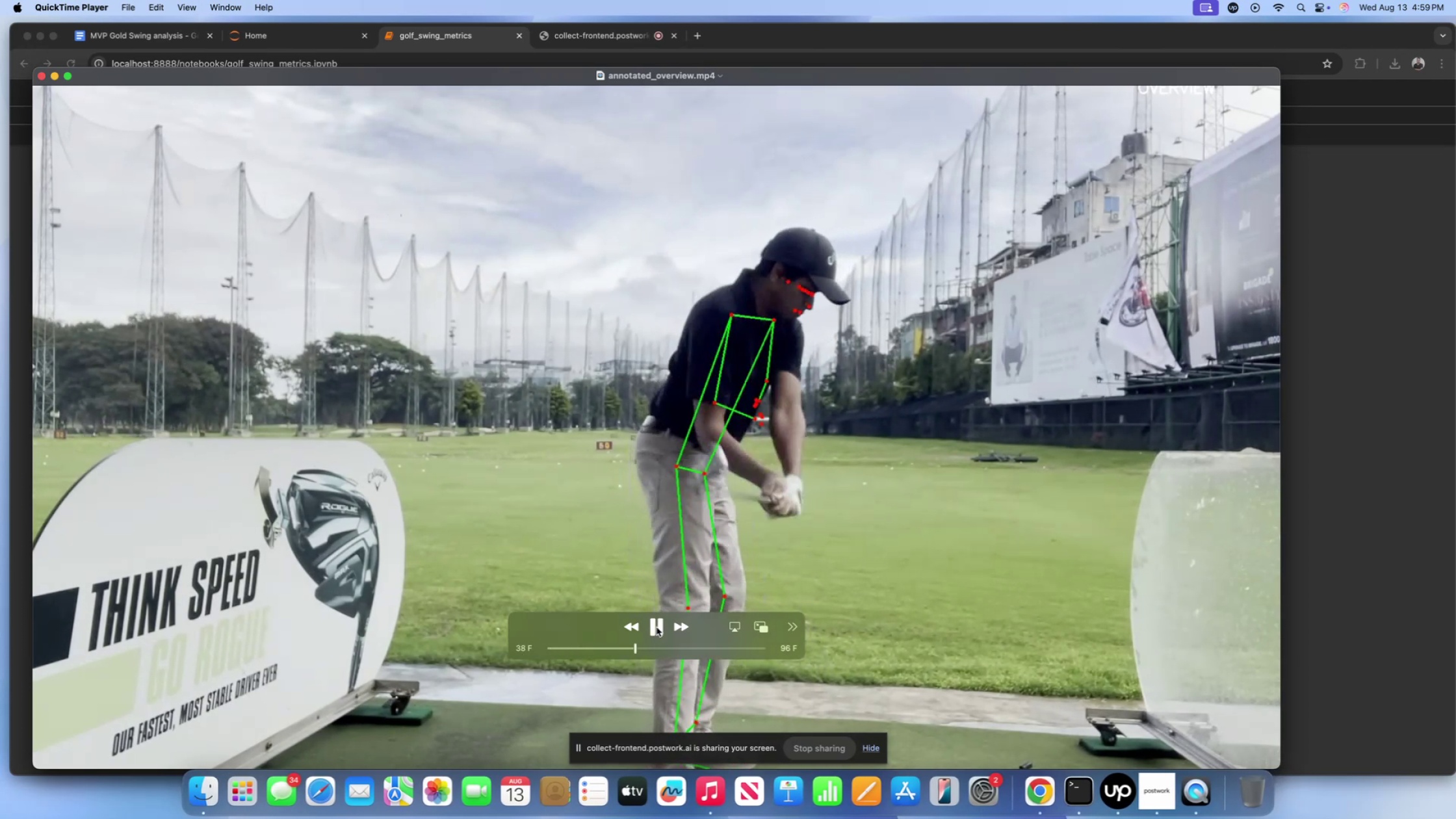 
left_click([656, 627])
 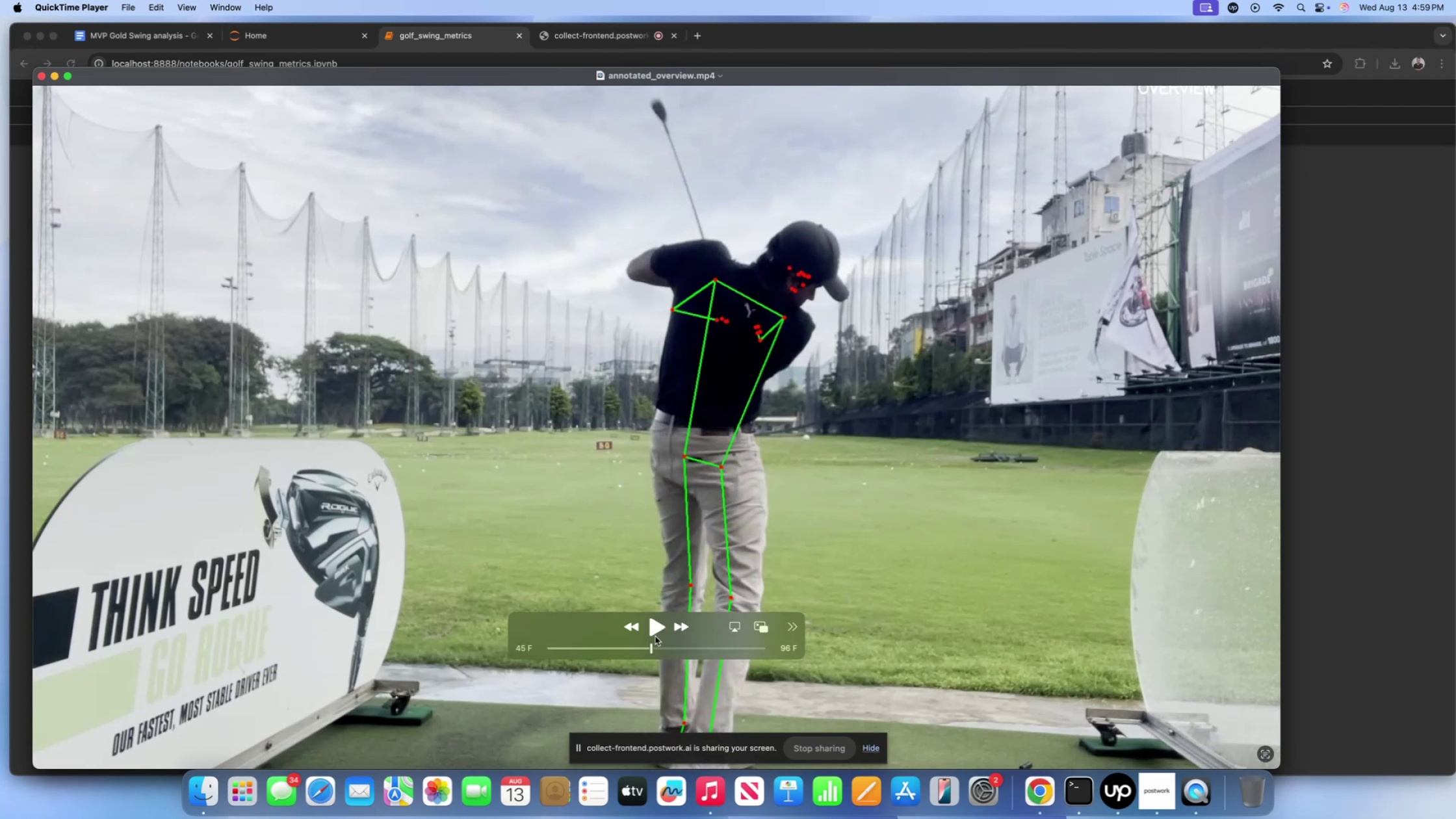 
left_click_drag(start_coordinate=[653, 641], to_coordinate=[648, 643])
 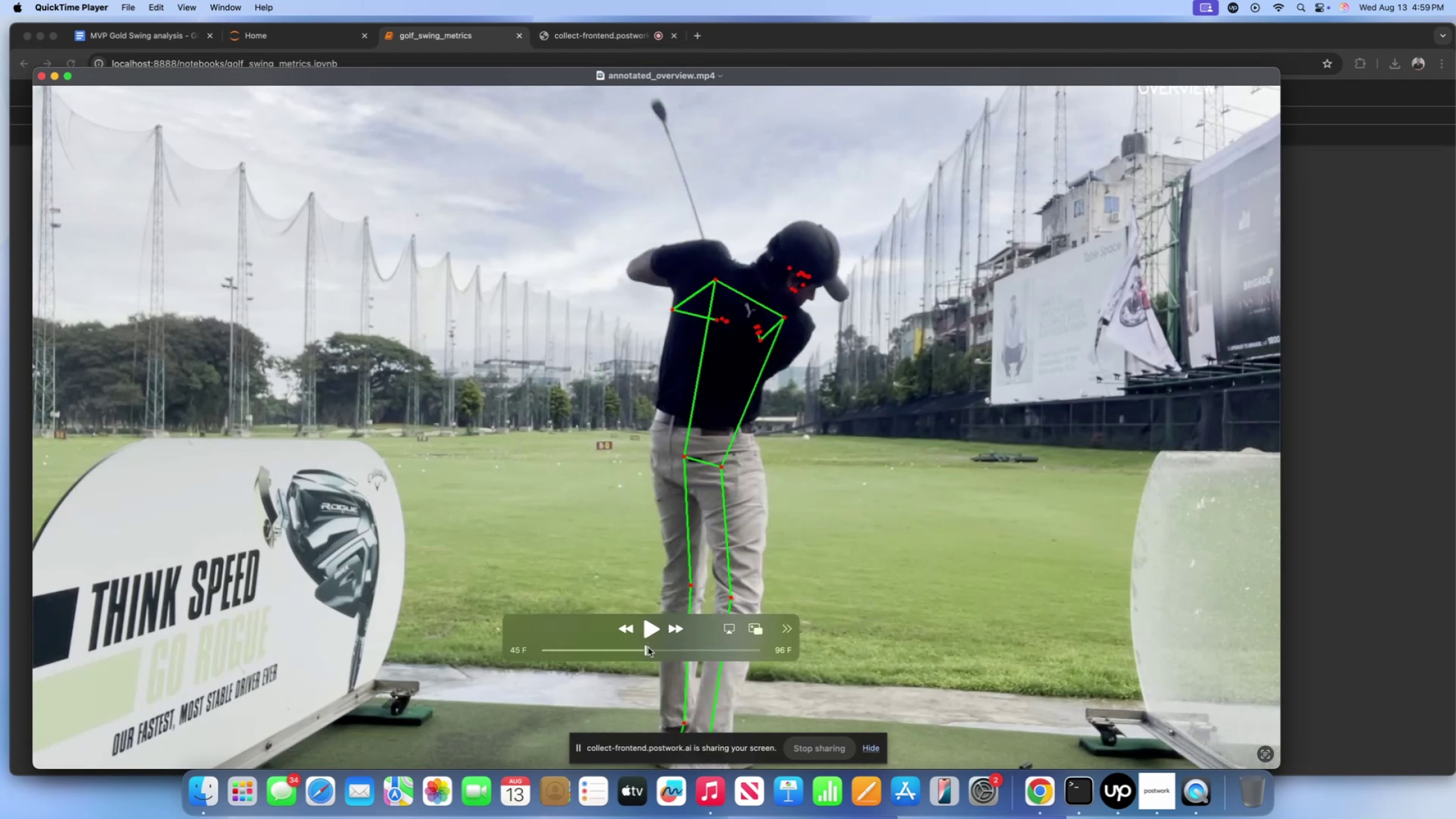 
left_click_drag(start_coordinate=[648, 647], to_coordinate=[741, 649])
 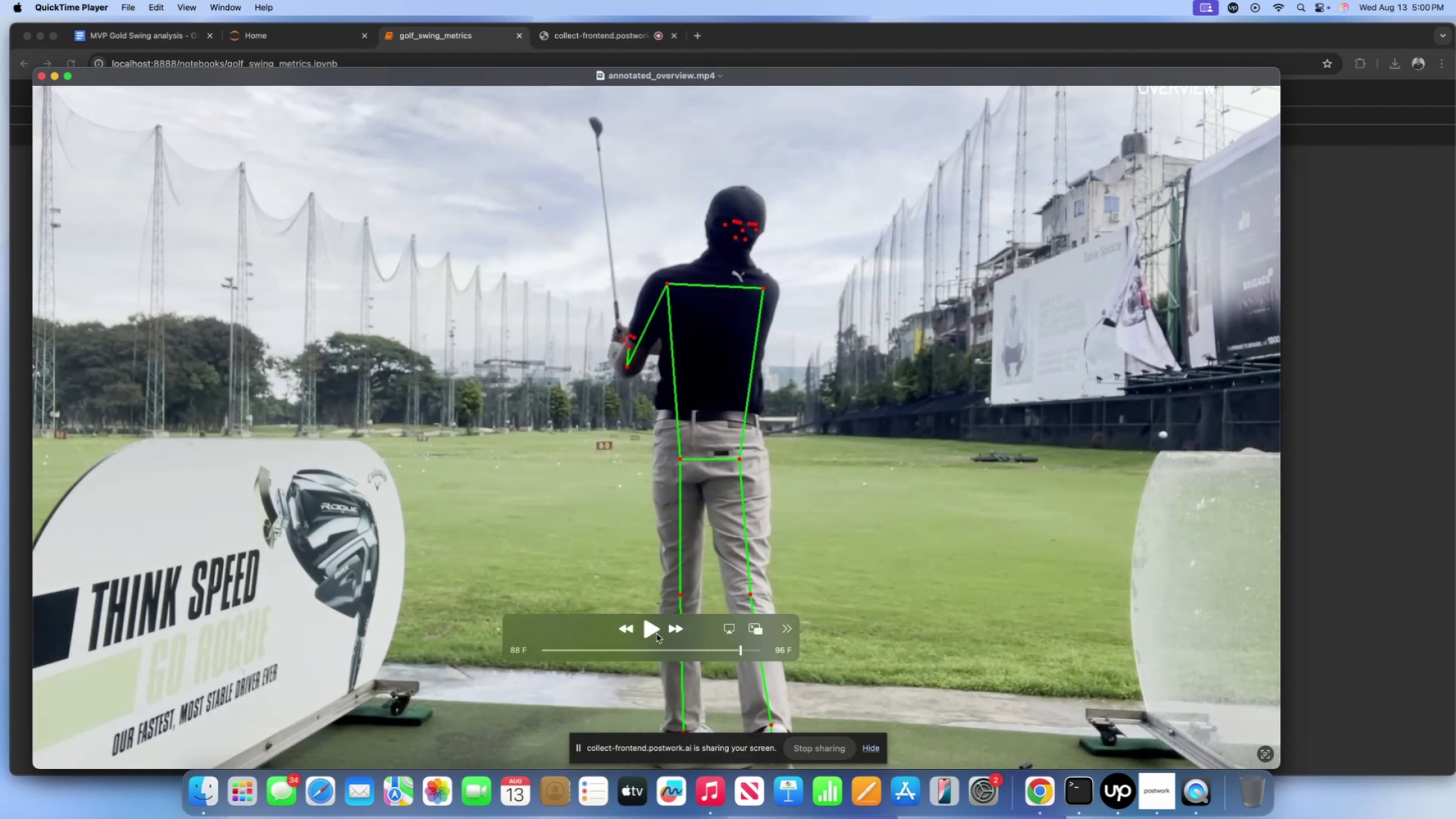 
left_click([656, 634])
 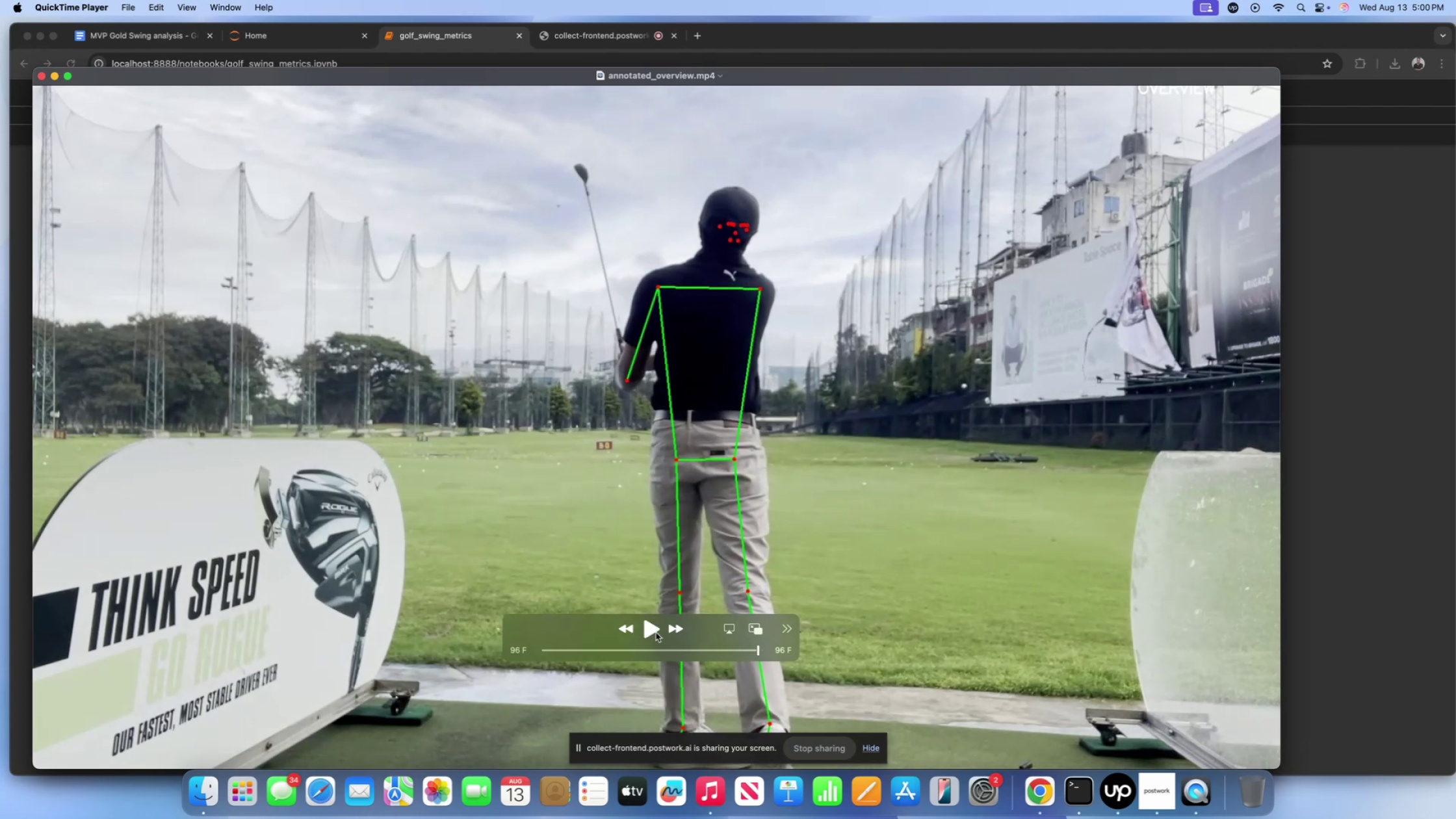 
left_click([656, 632])
 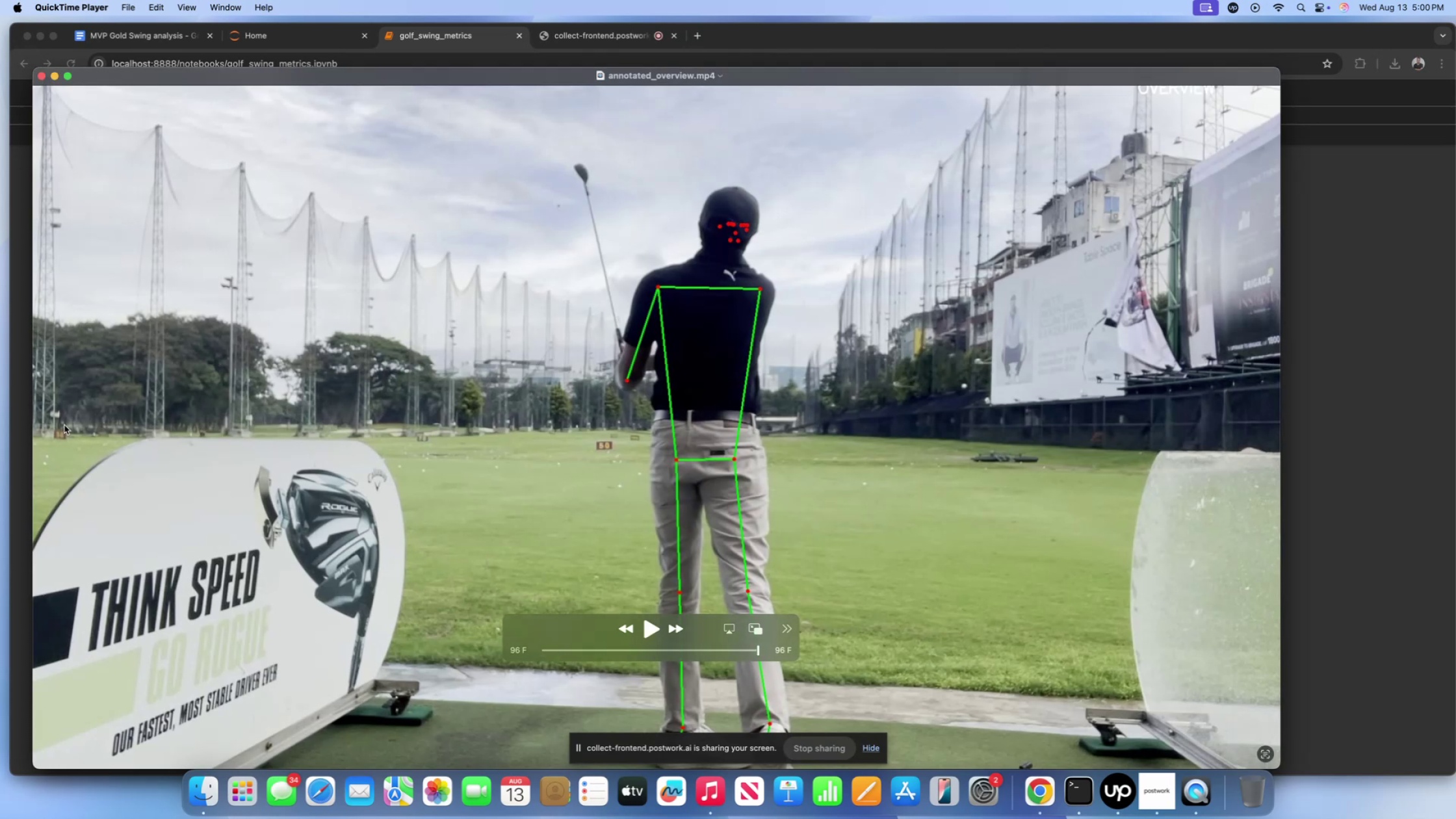 
wait(7.51)
 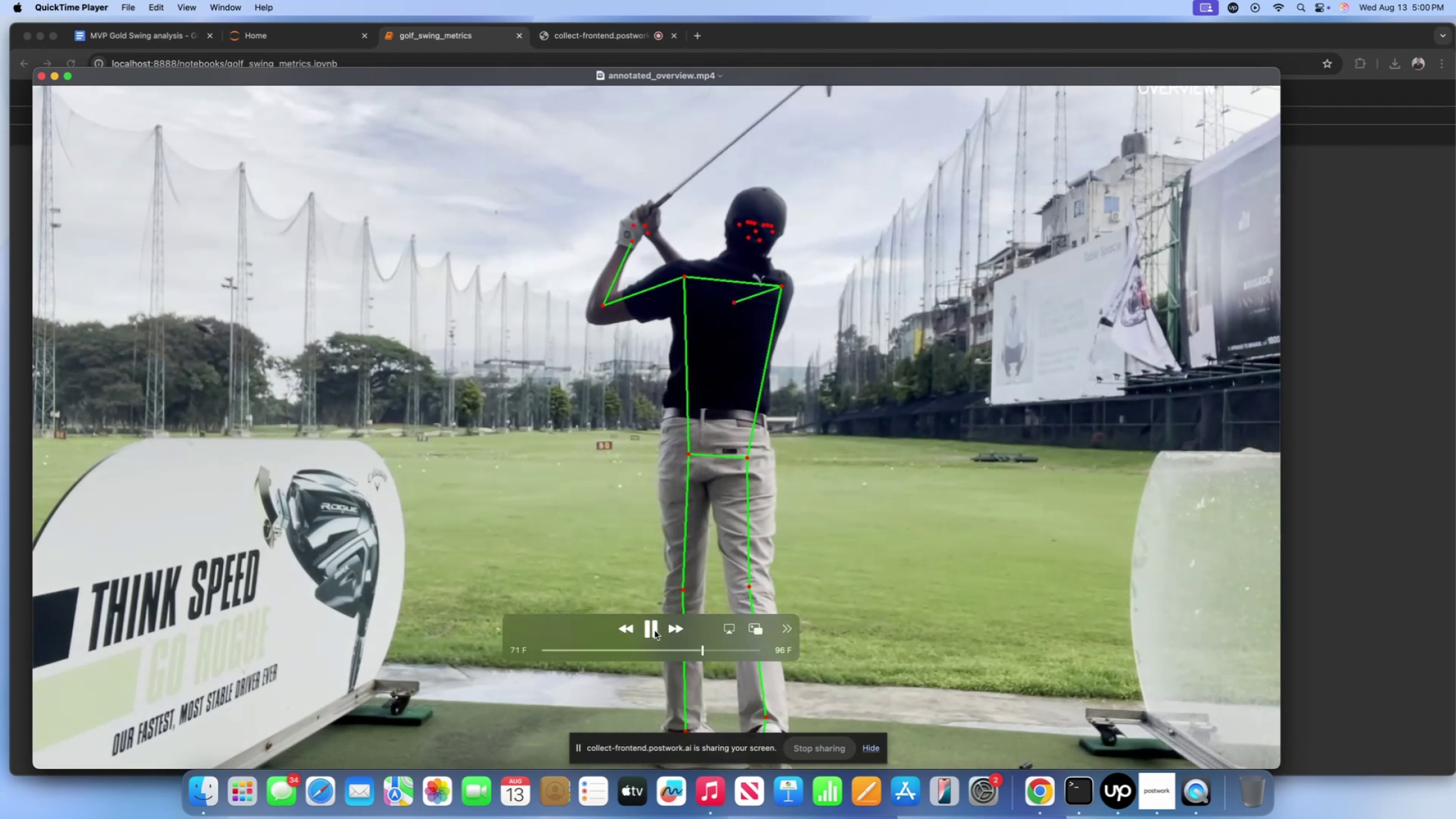 
double_click([42, 77])
 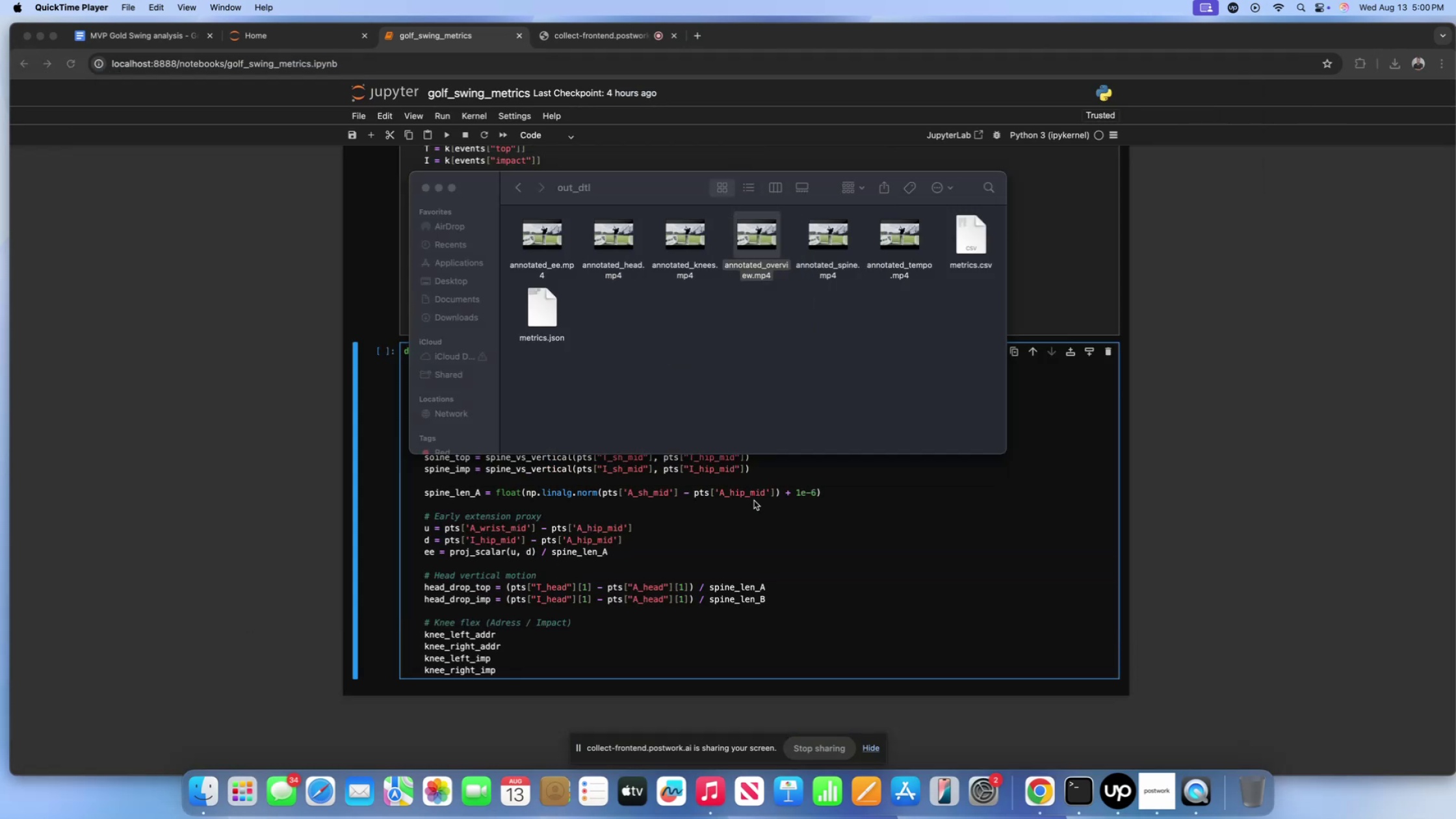 
left_click([742, 492])
 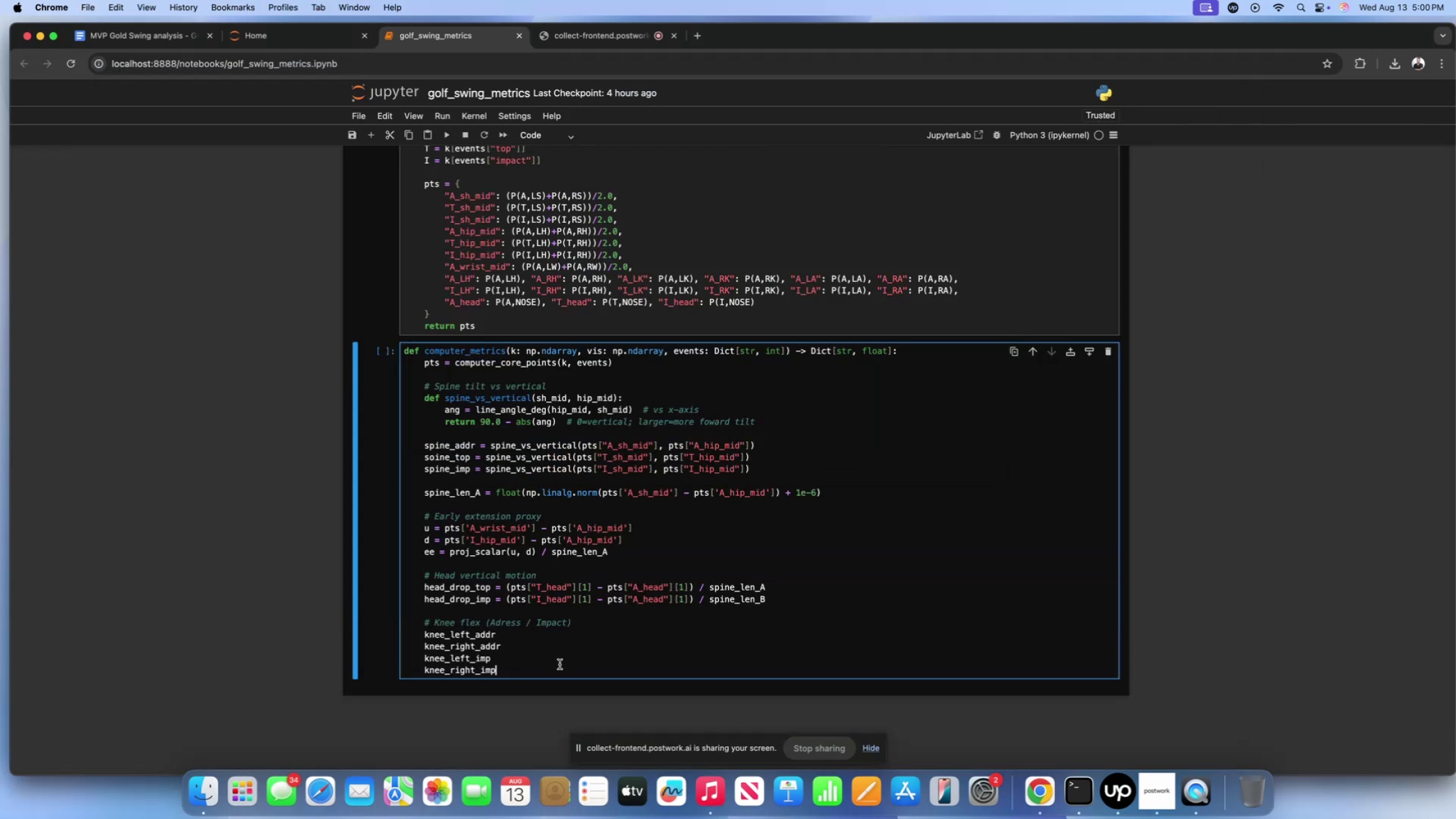 
left_click([543, 647])
 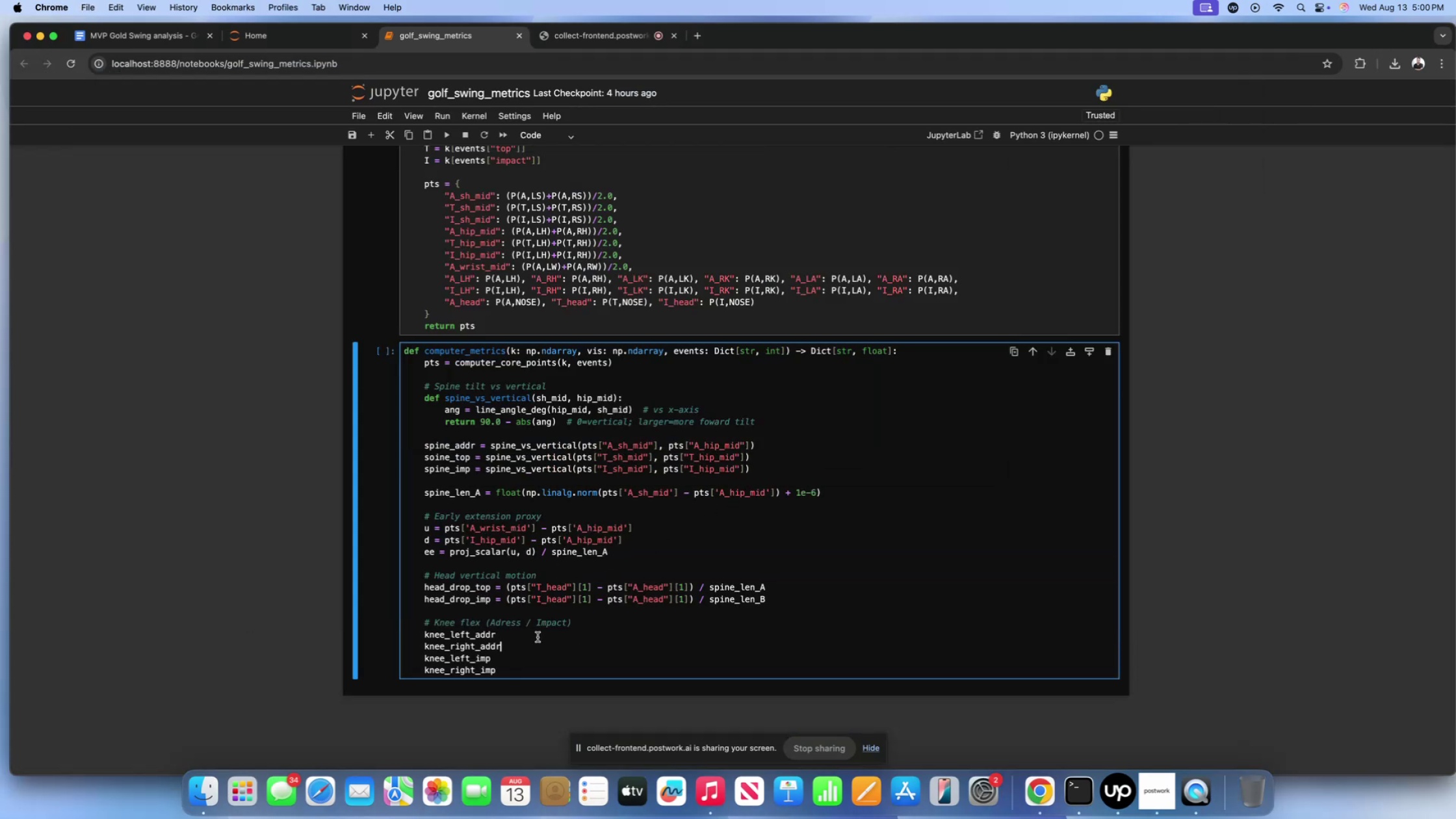 
left_click([538, 637])
 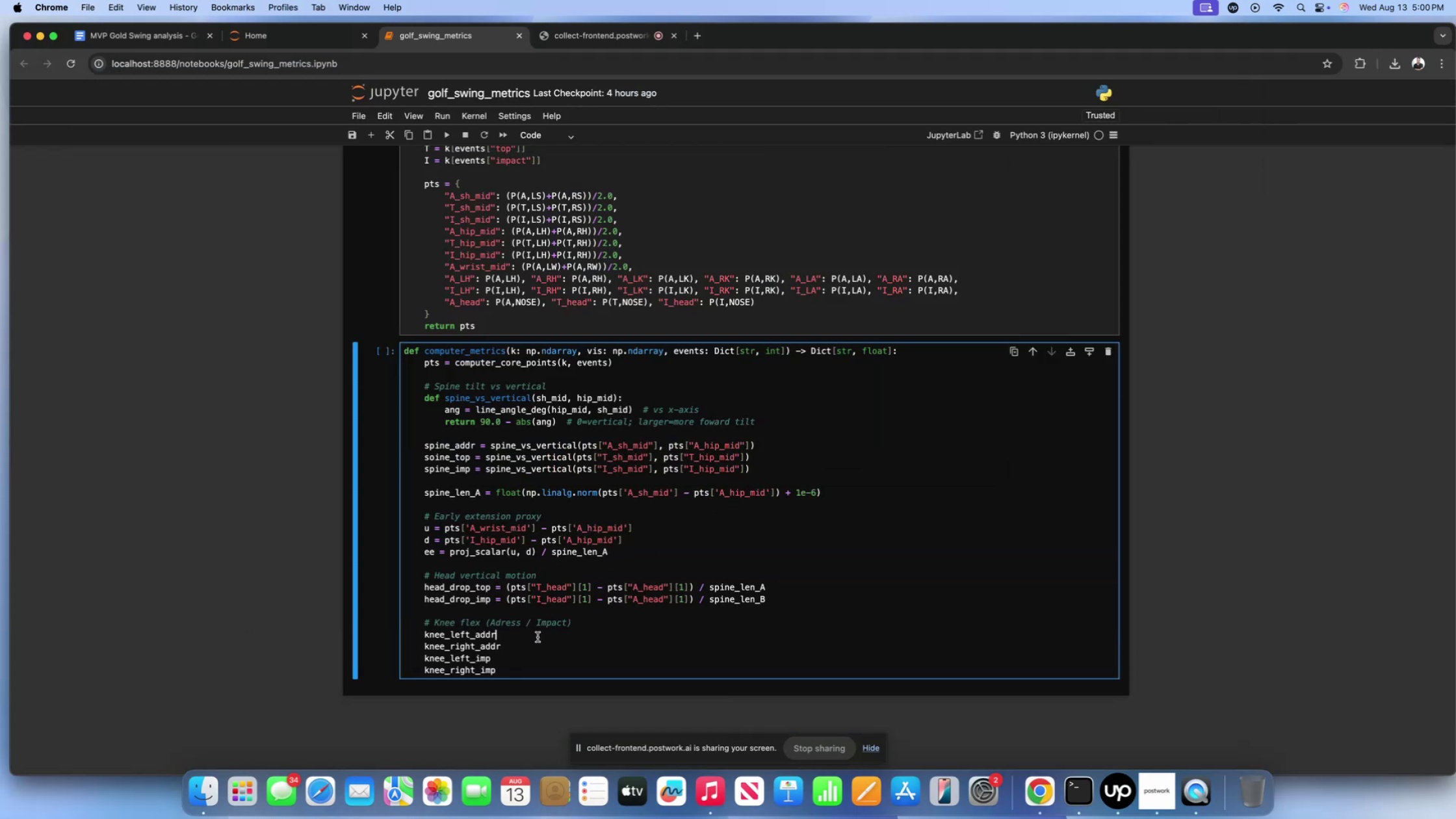 
key(Space)
 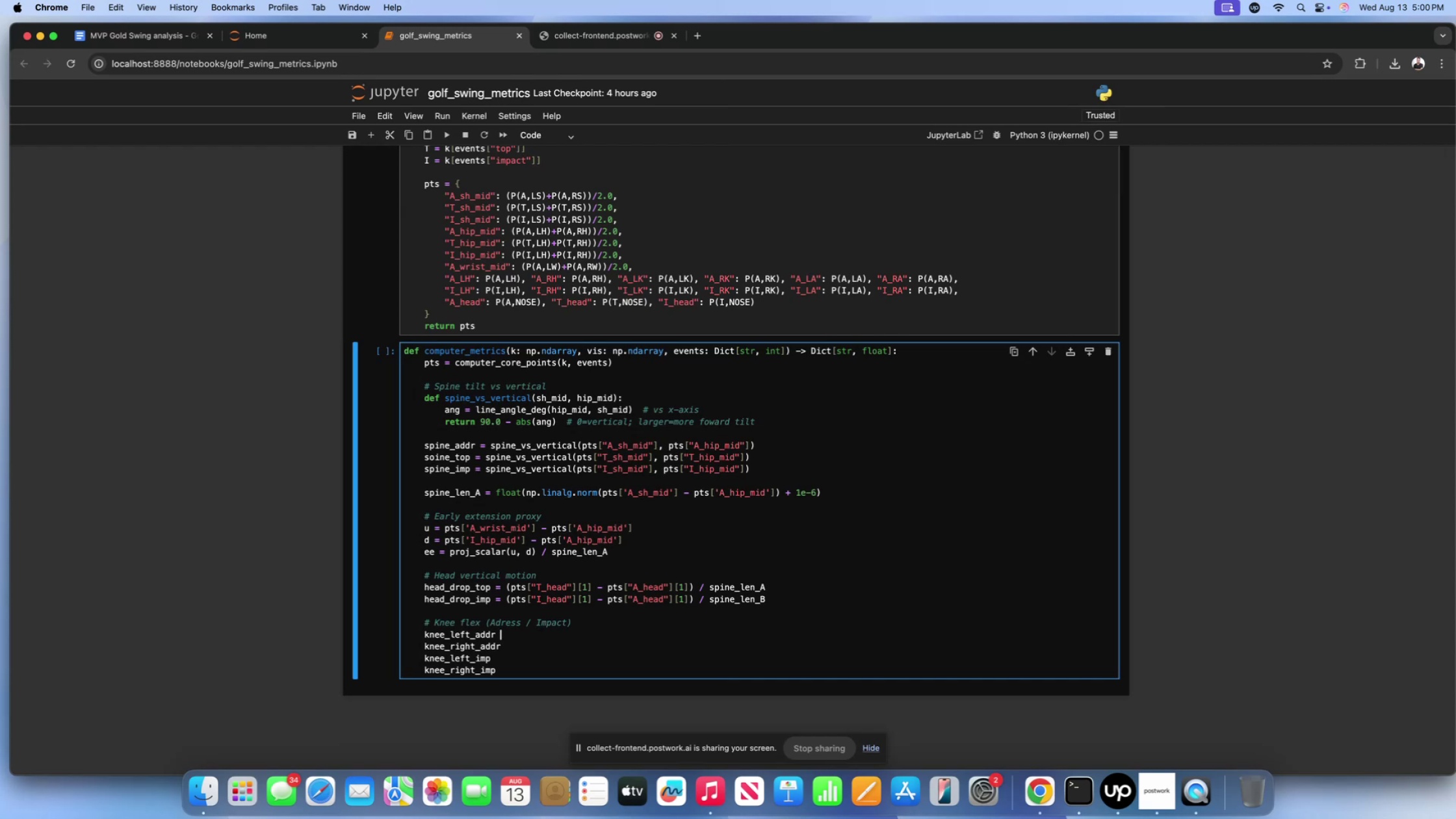 
key(Equal)
 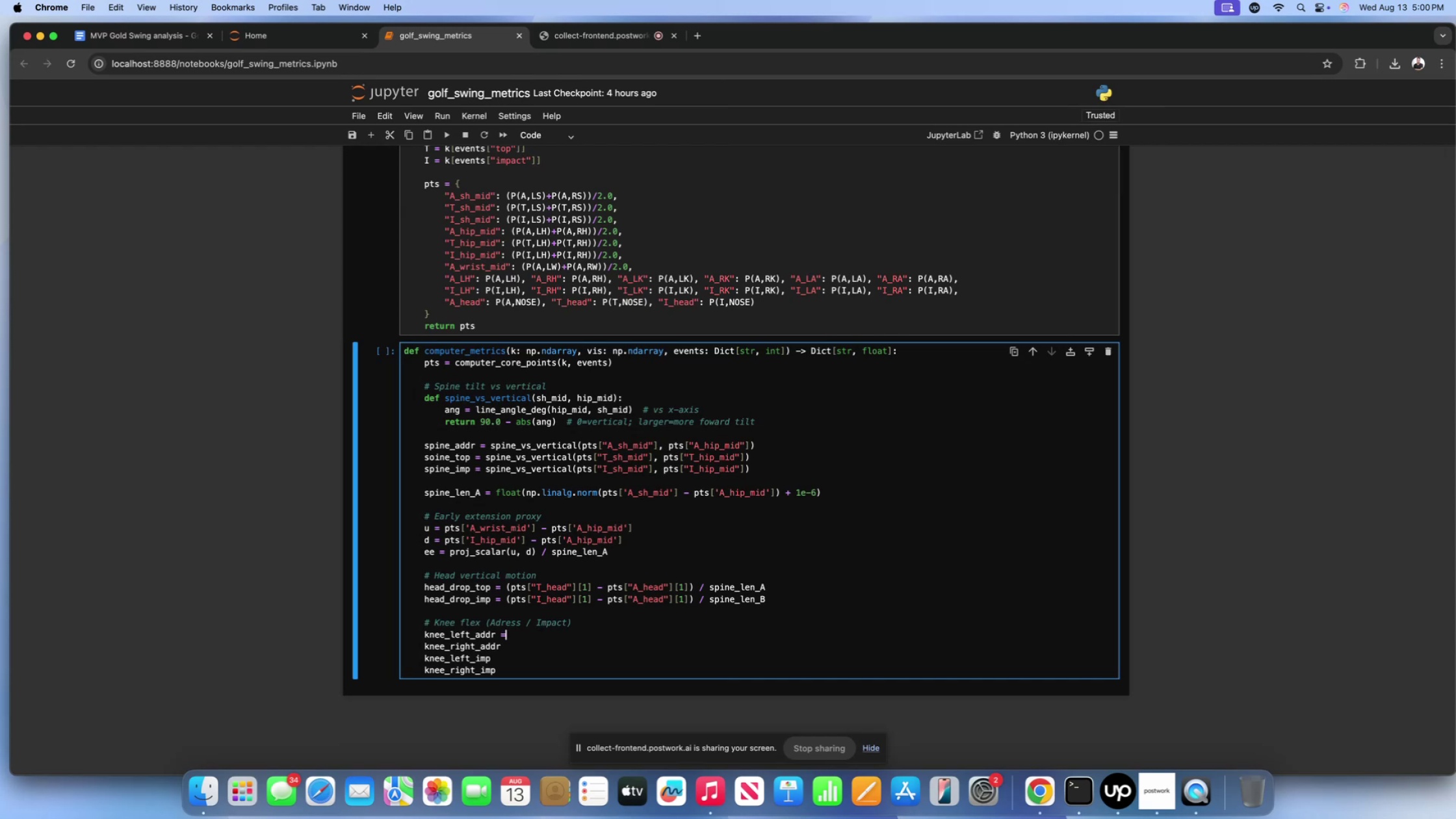 
key(Space)
 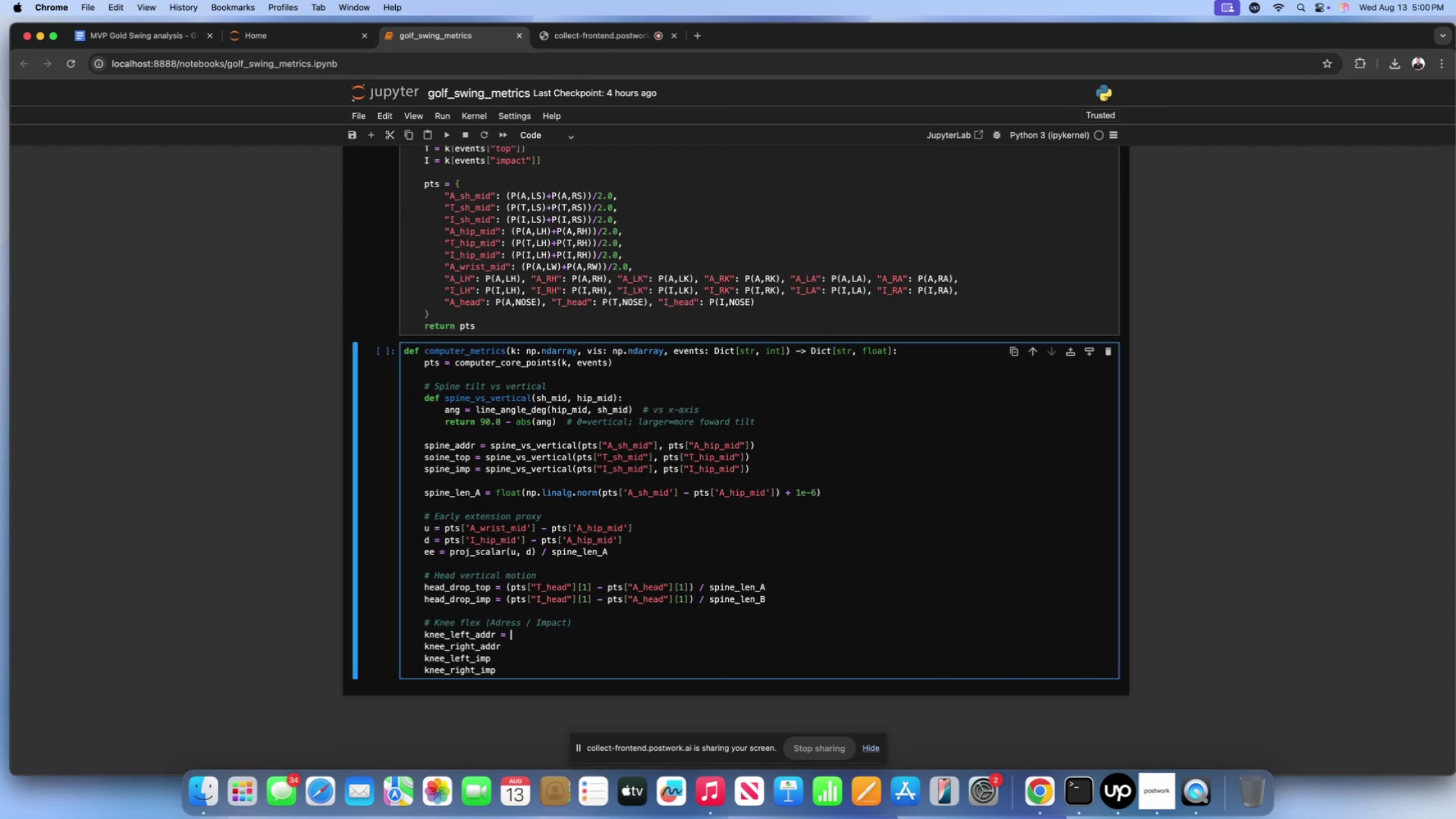 
wait(9.99)
 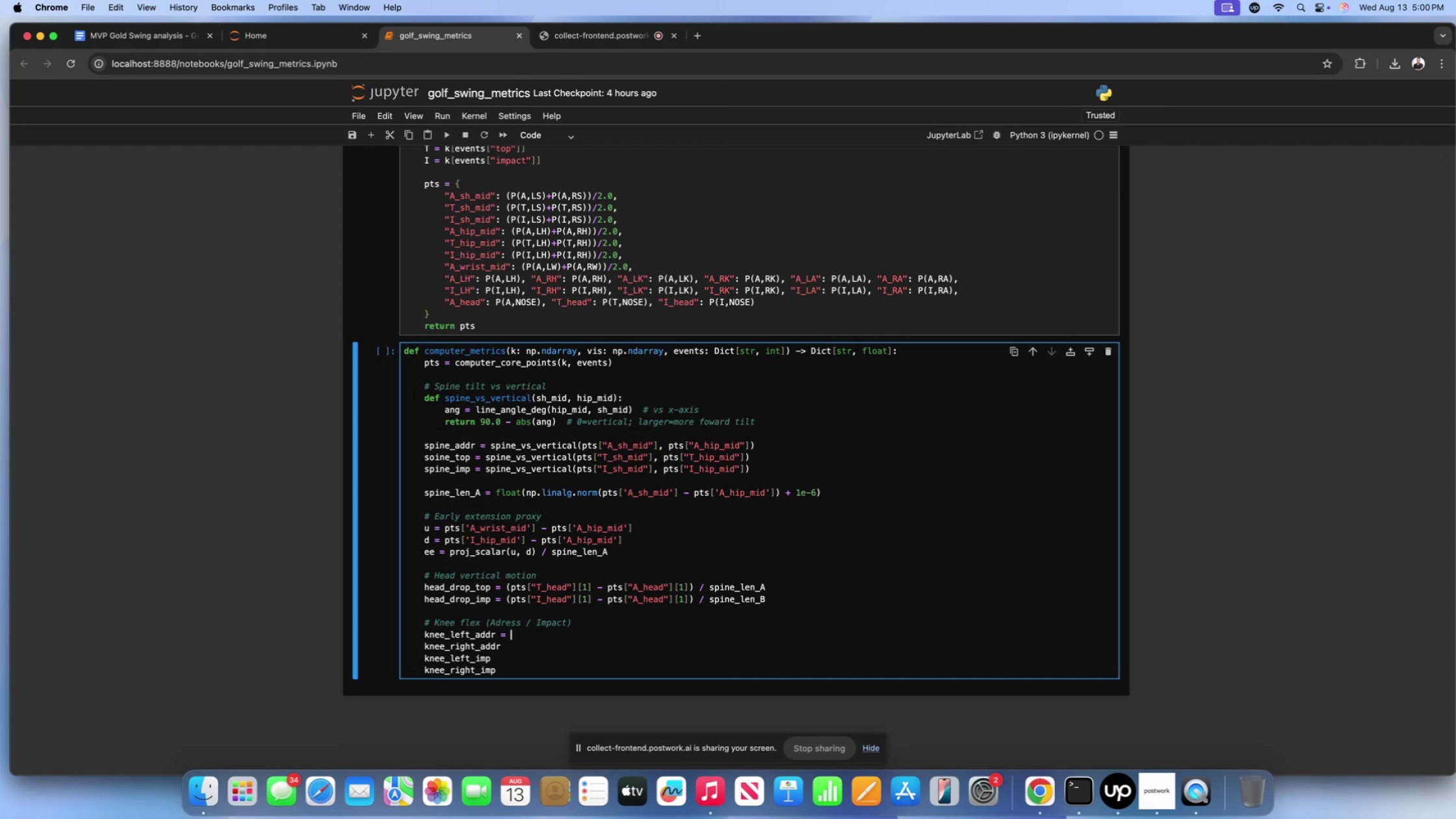 
left_click([693, 526])
 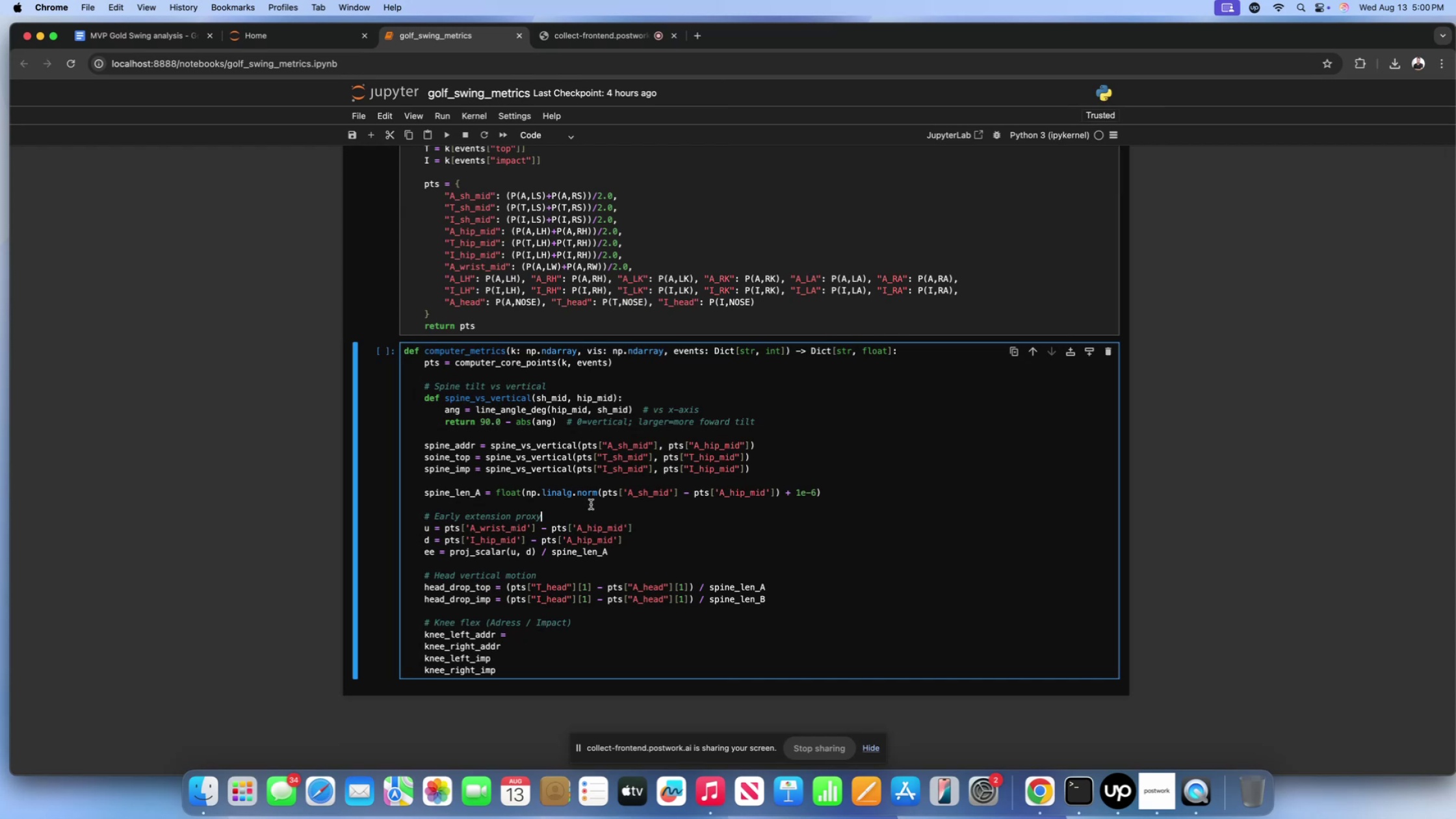 
double_click([572, 495])
 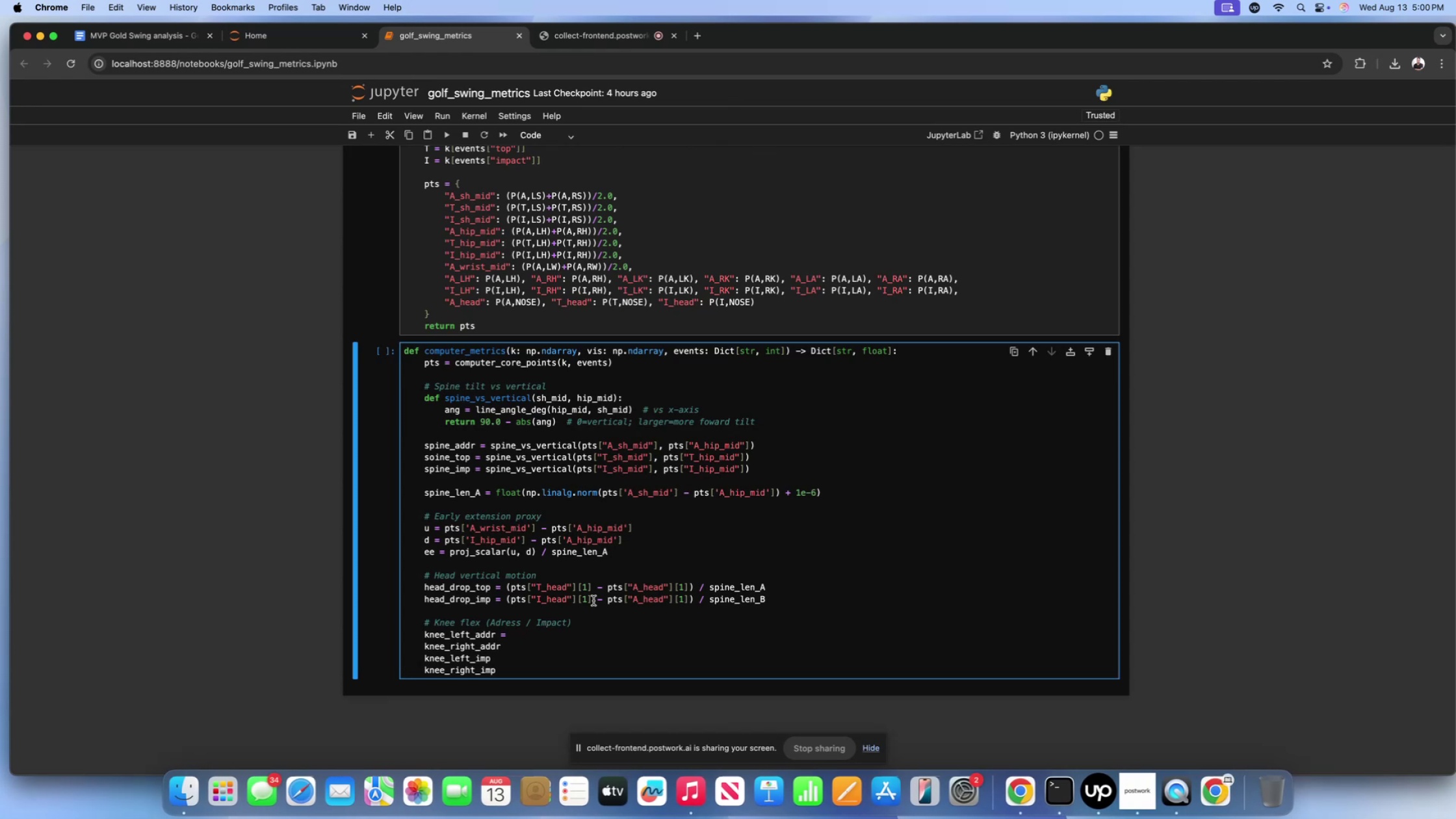 
wait(19.21)
 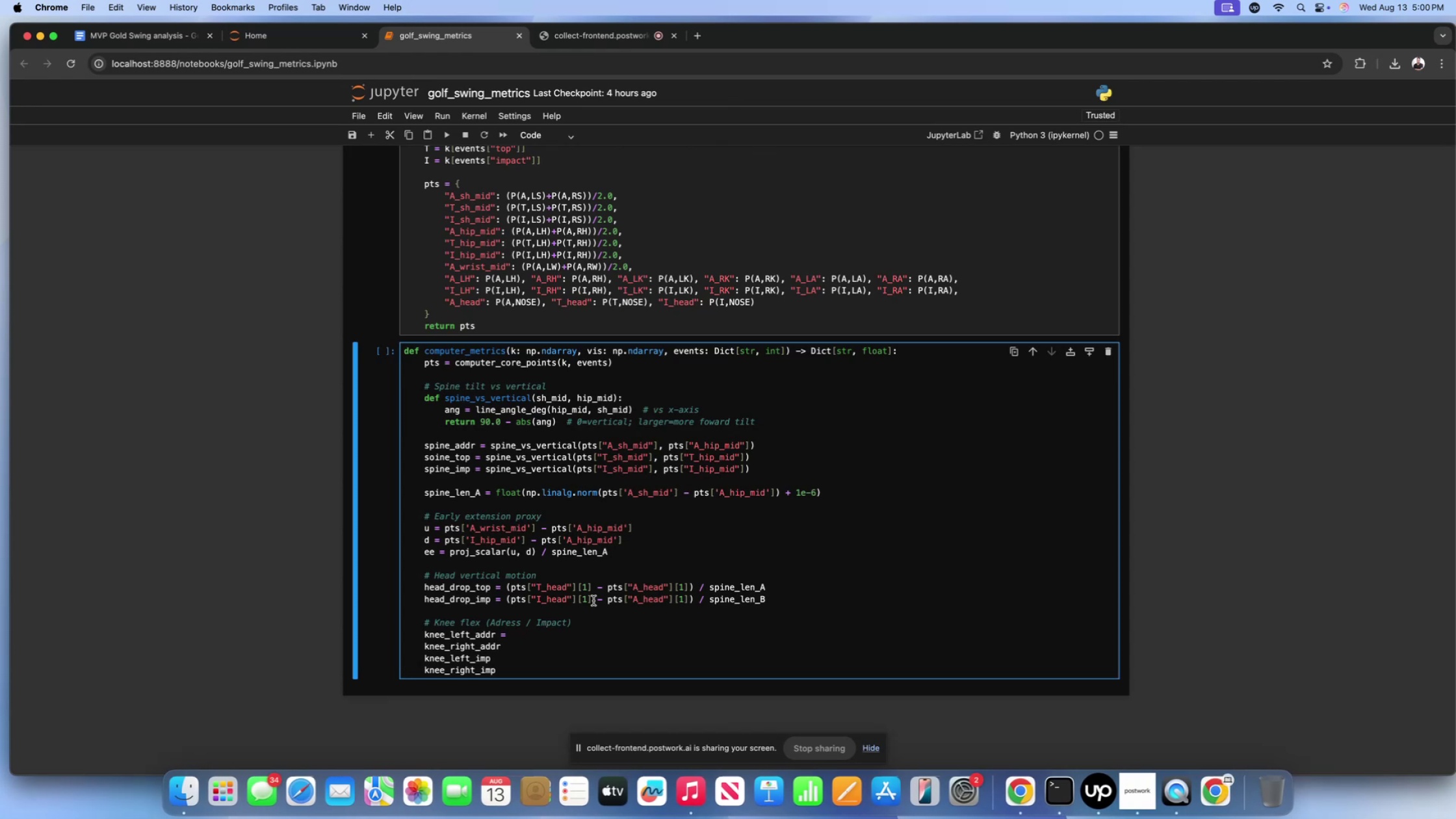 
left_click([596, 638])
 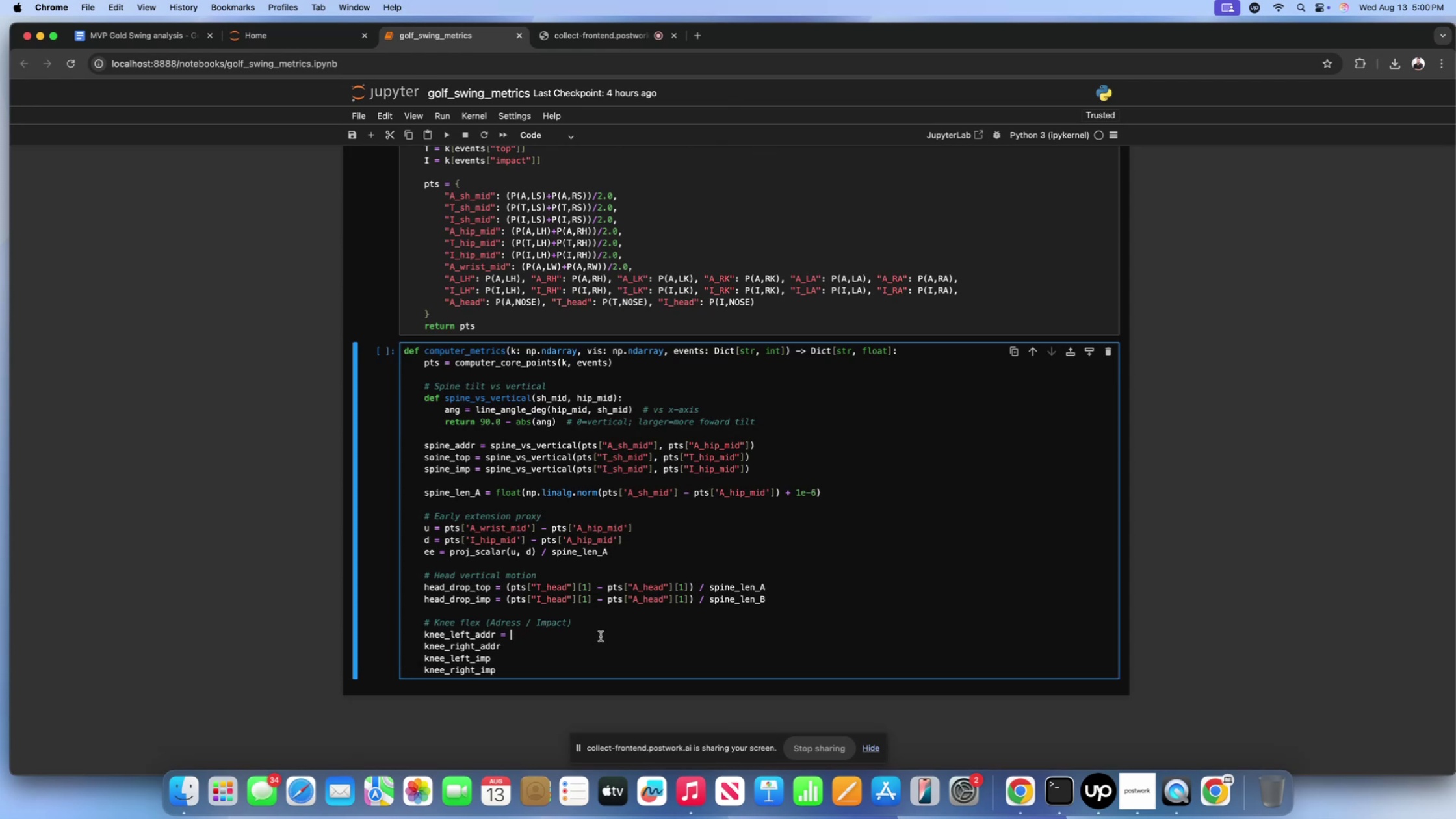 
wait(8.67)
 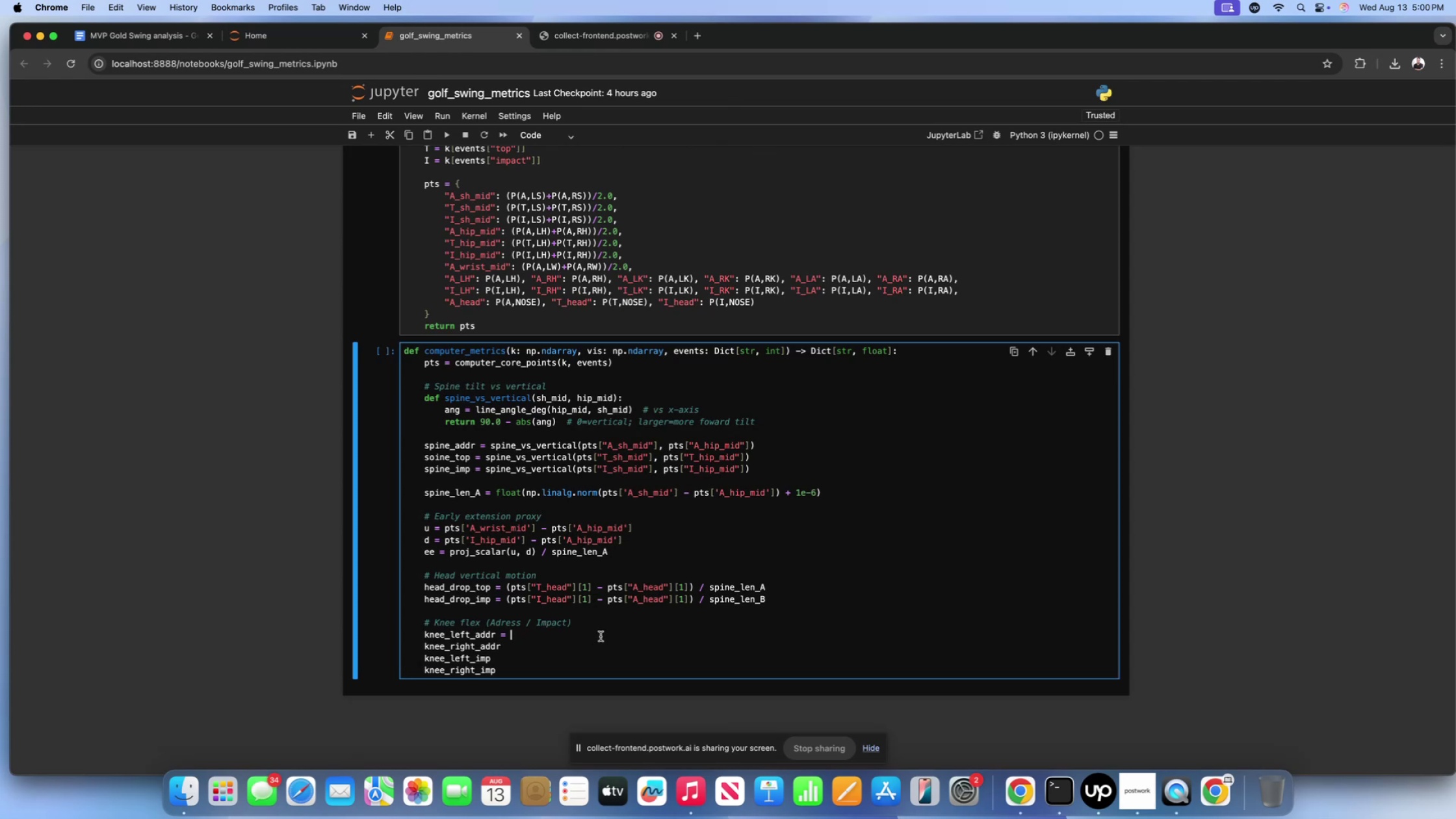 
scroll: coordinate [601, 636], scroll_direction: up, amount: 1.0
 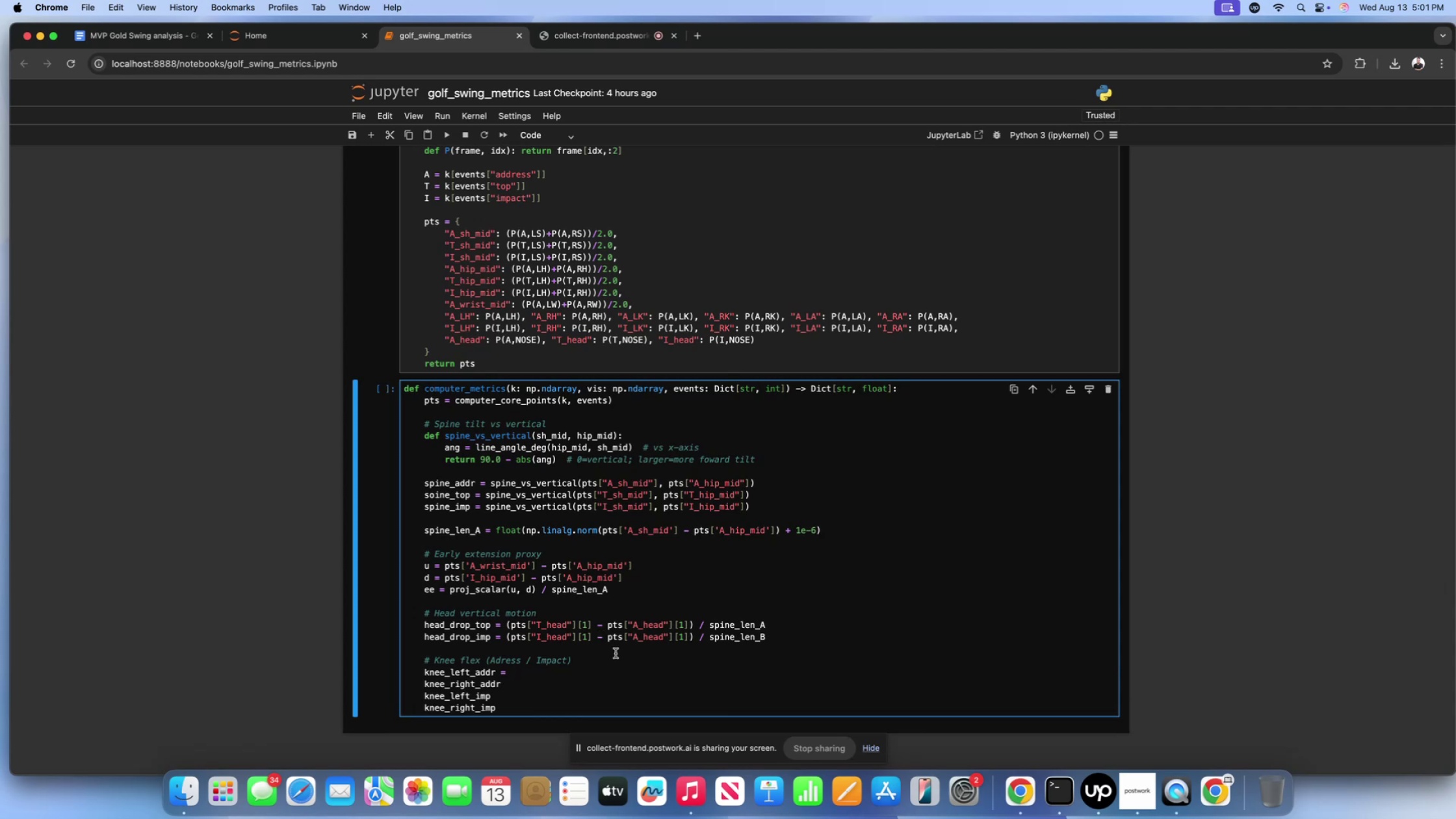 
wait(21.76)
 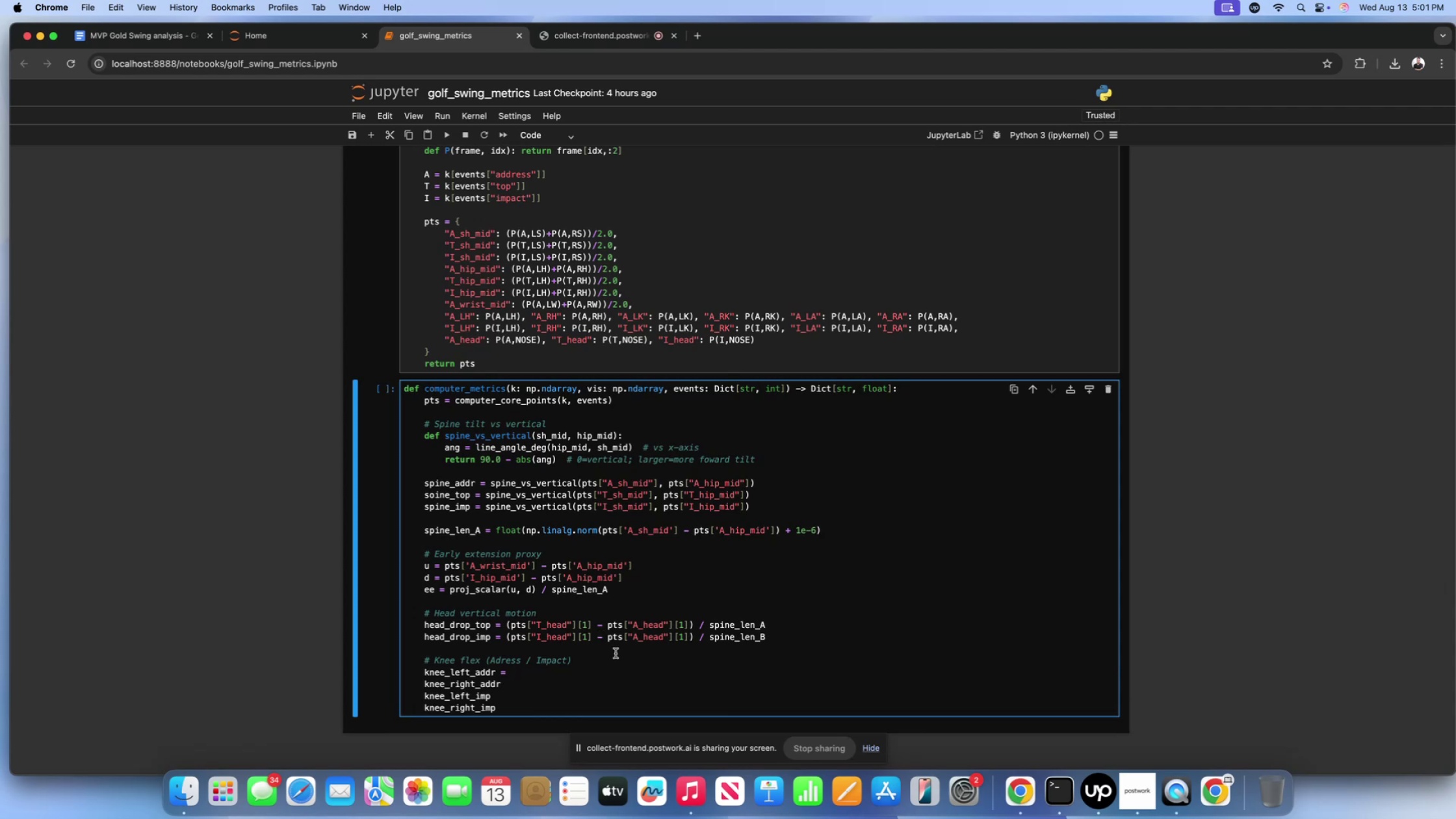 
key(Meta+CommandLeft)
 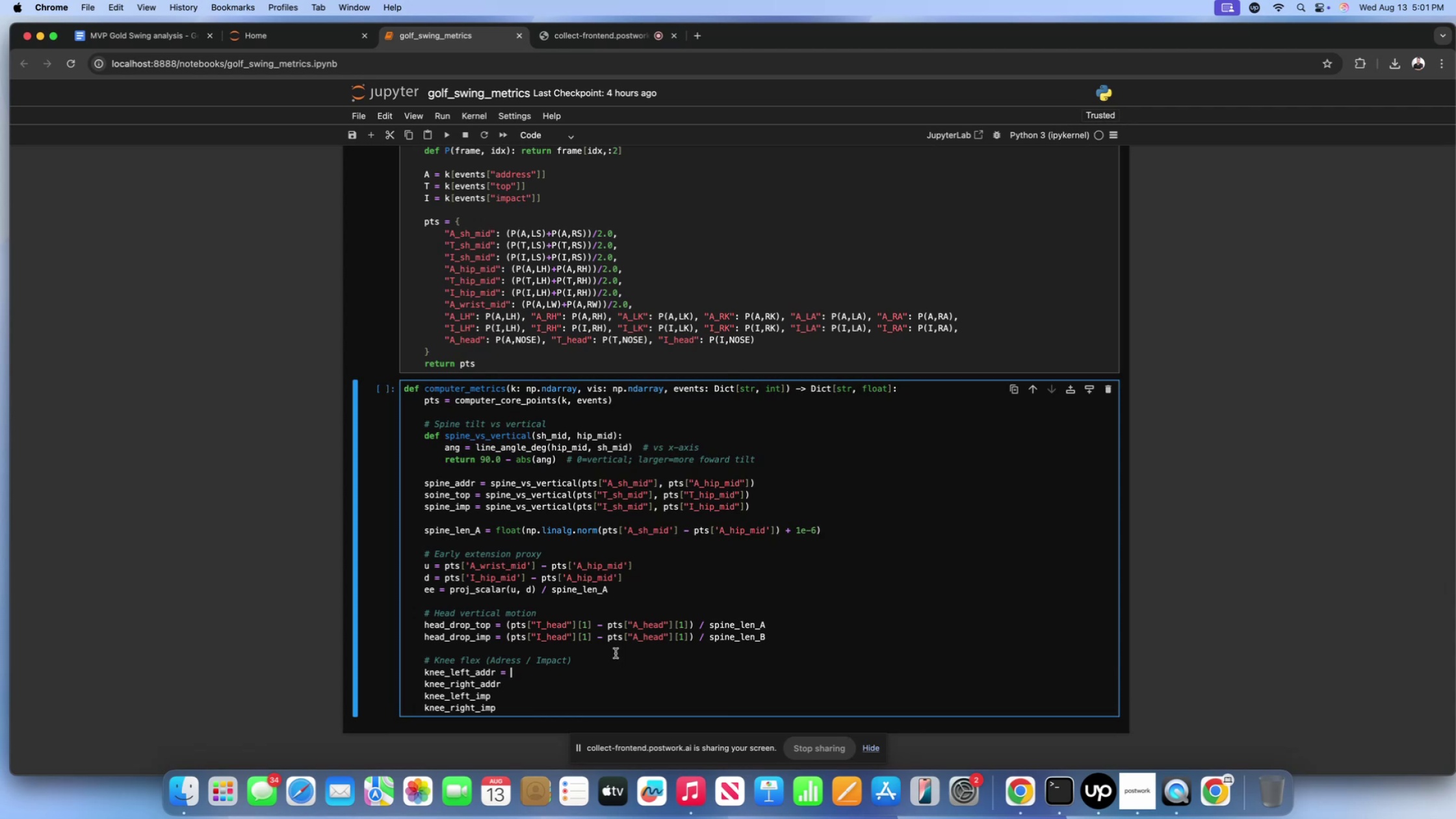 
key(Meta+F)
 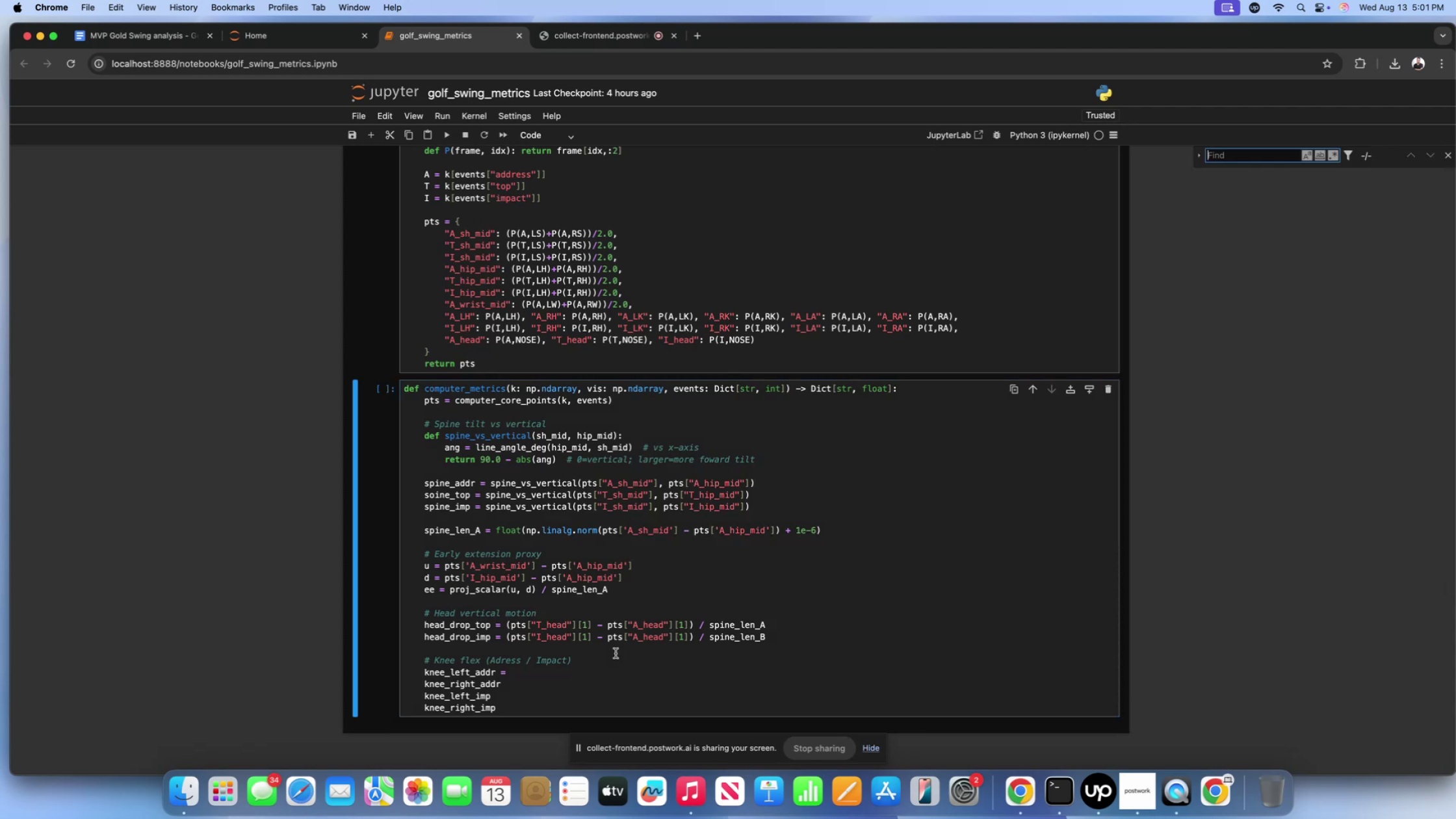 
type(knee_angle)
 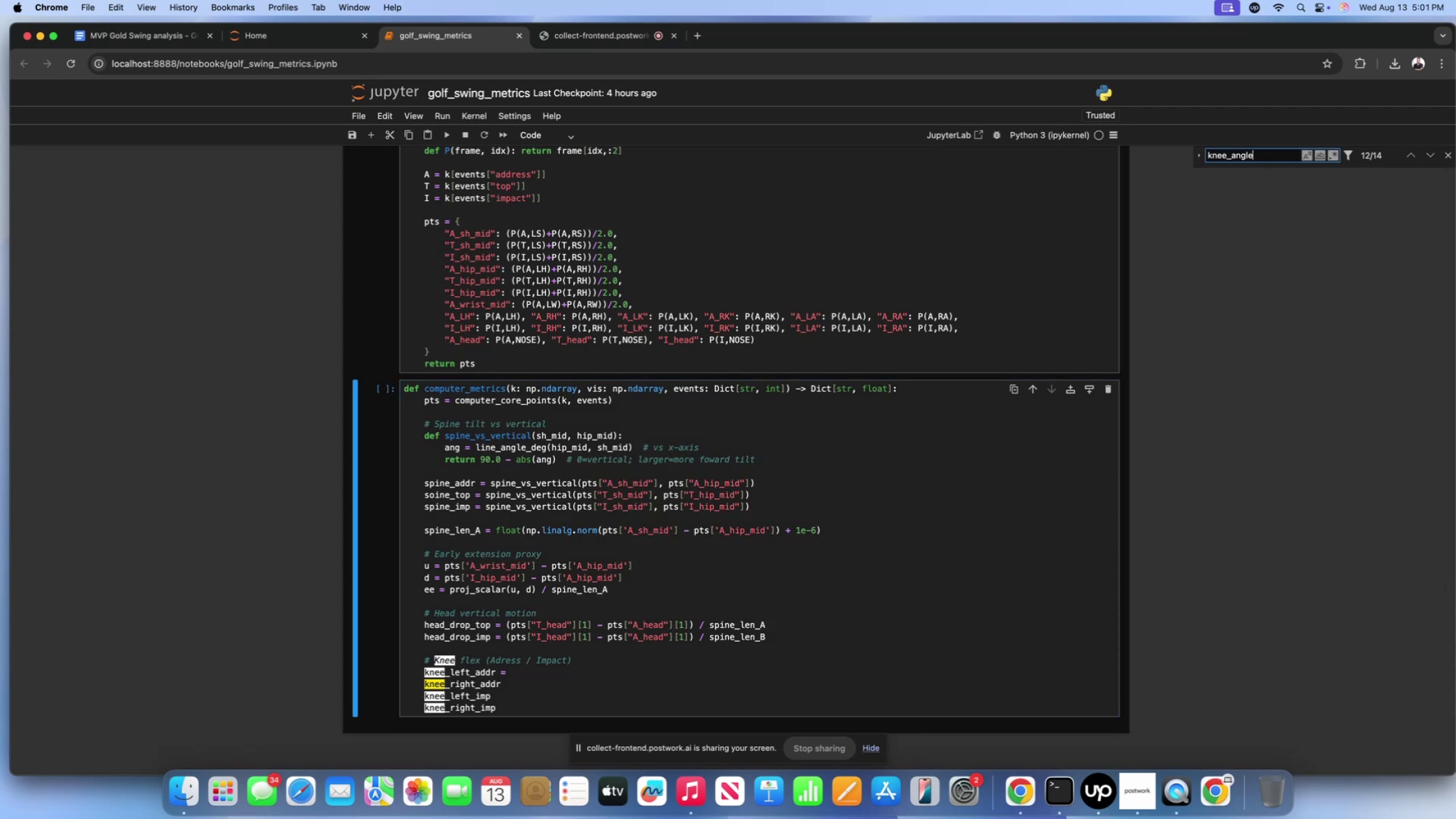 
key(Enter)
 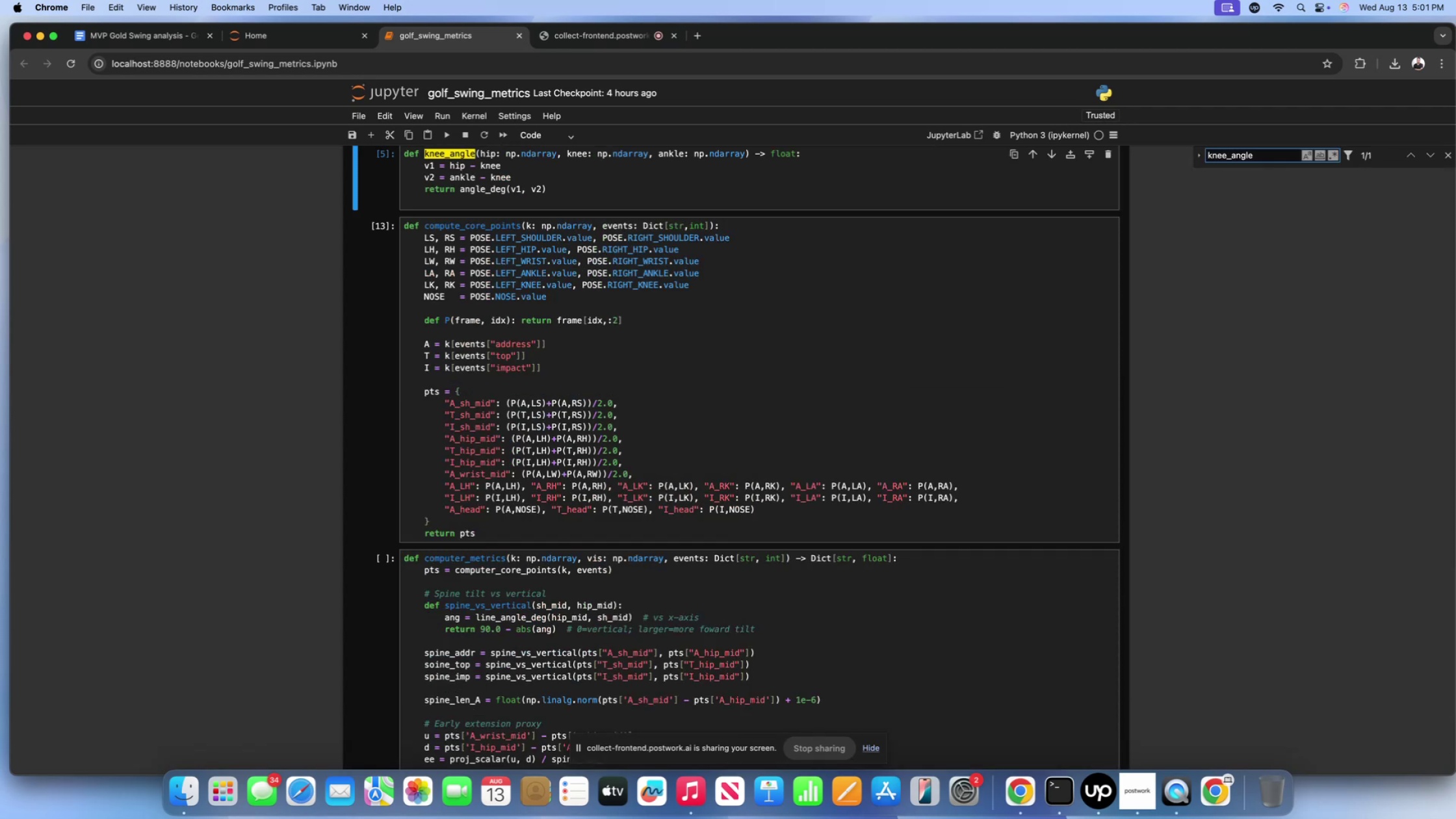 
key(Enter)
 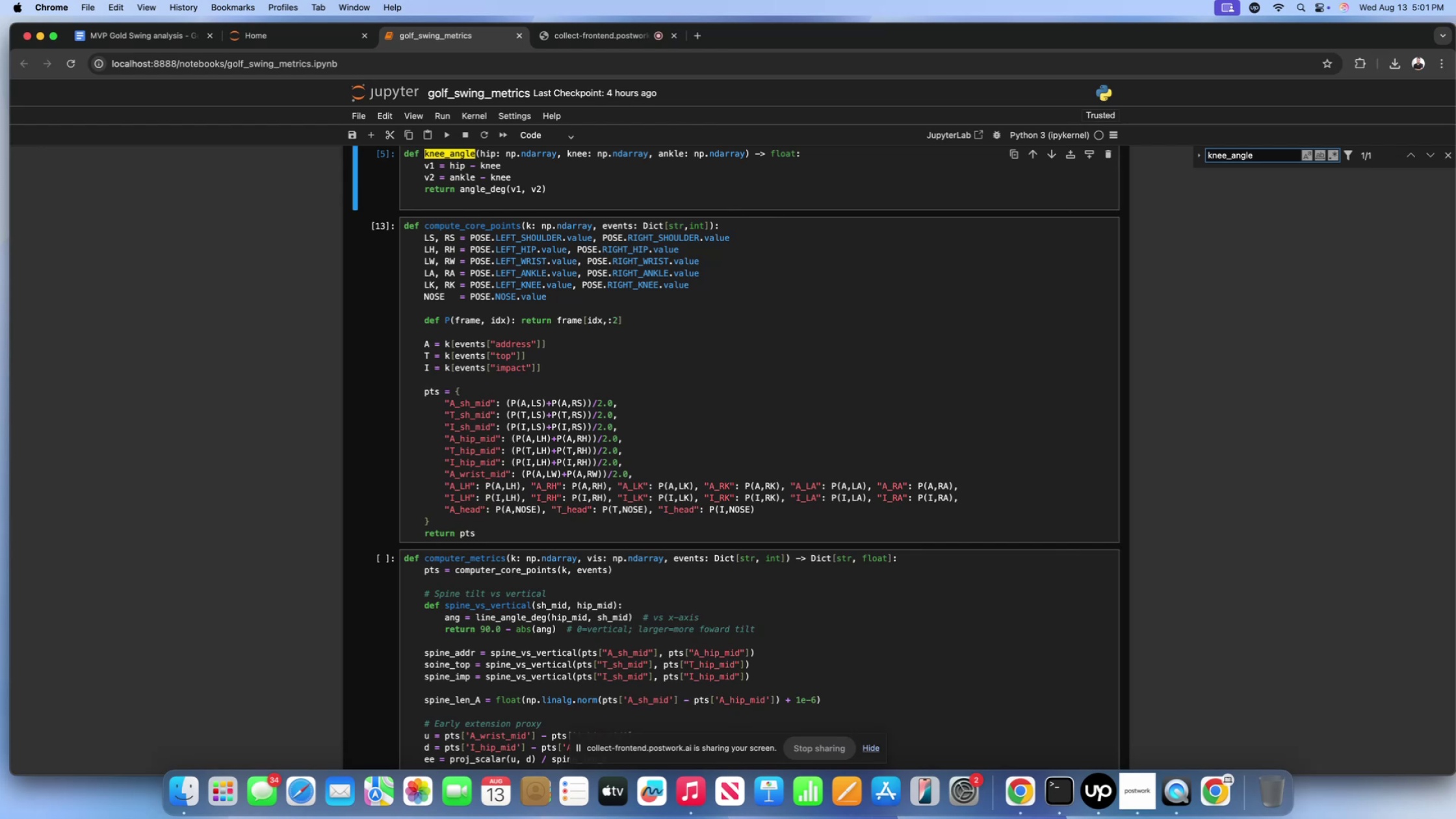 
key(Enter)
 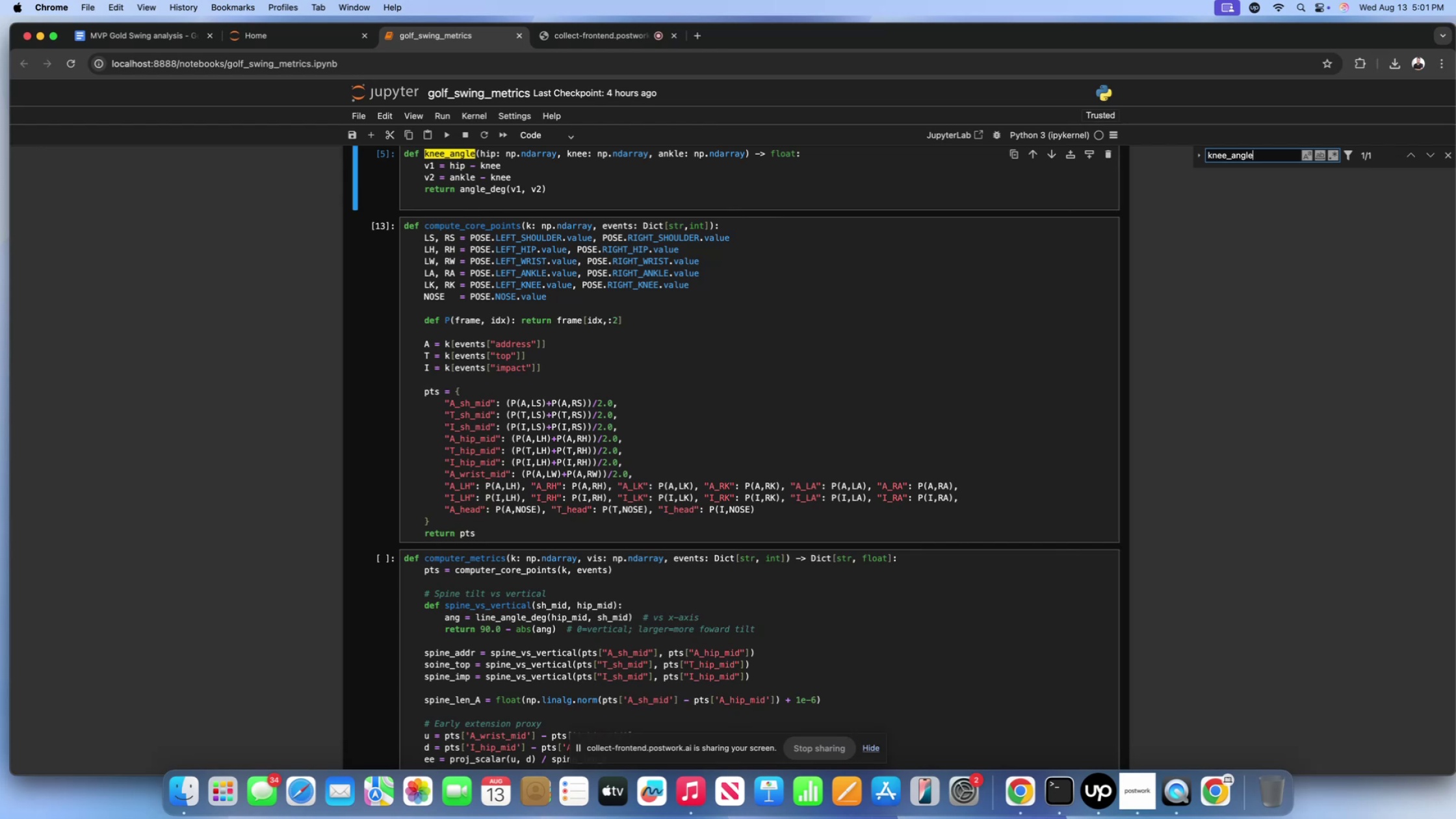 
key(Enter)
 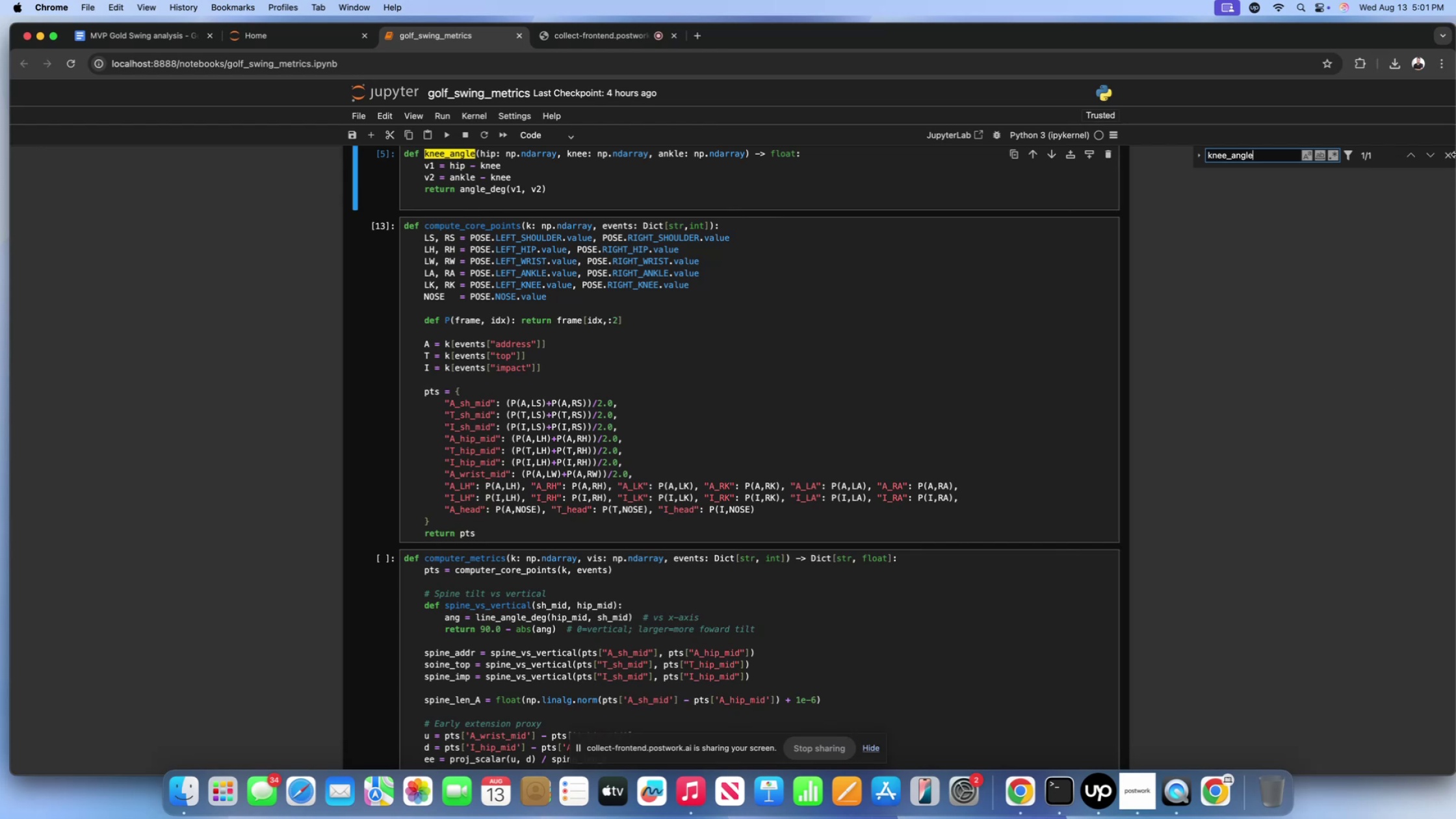 
double_click([1451, 153])
 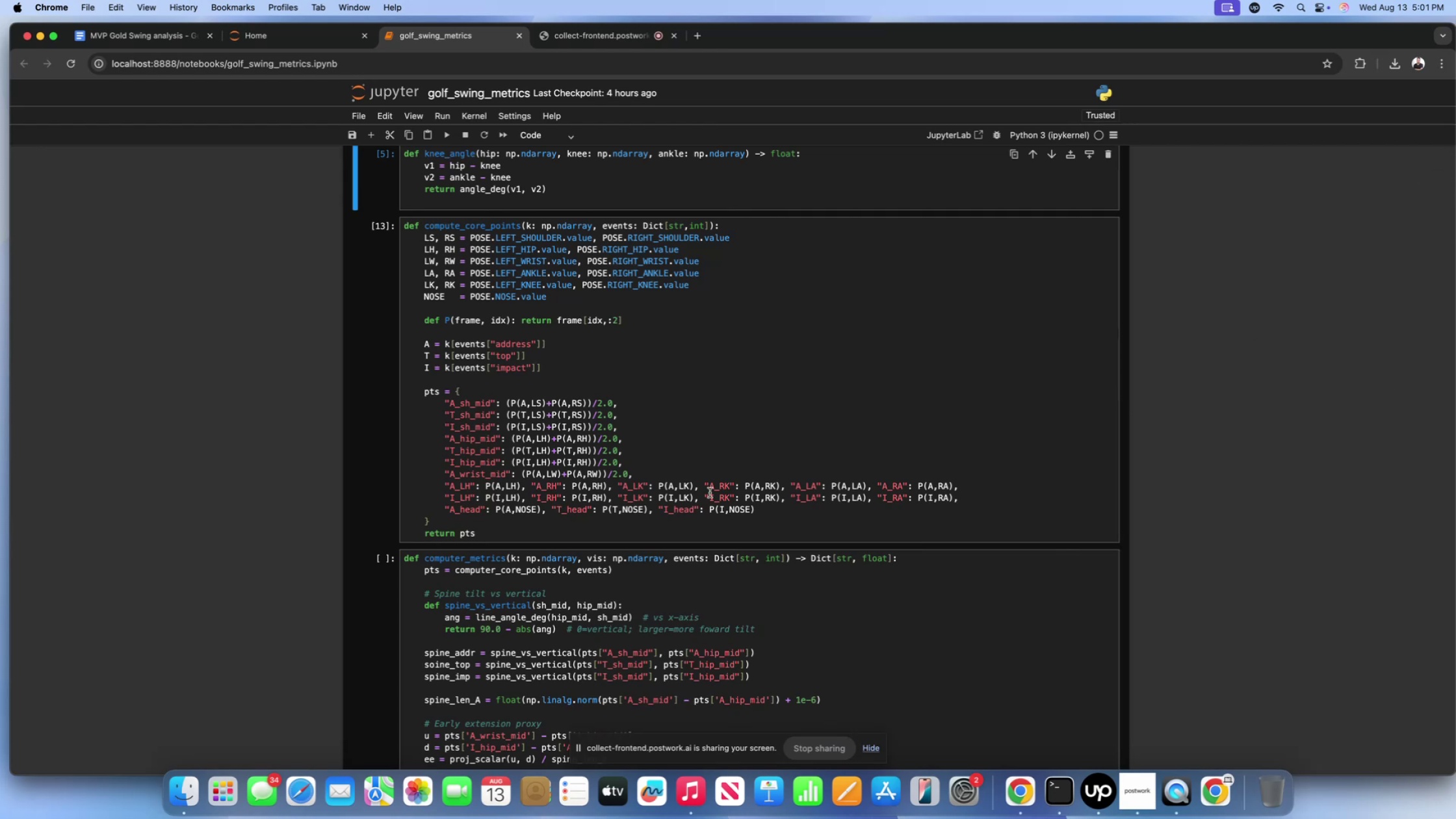 
scroll: coordinate [637, 604], scroll_direction: down, amount: 92.0
 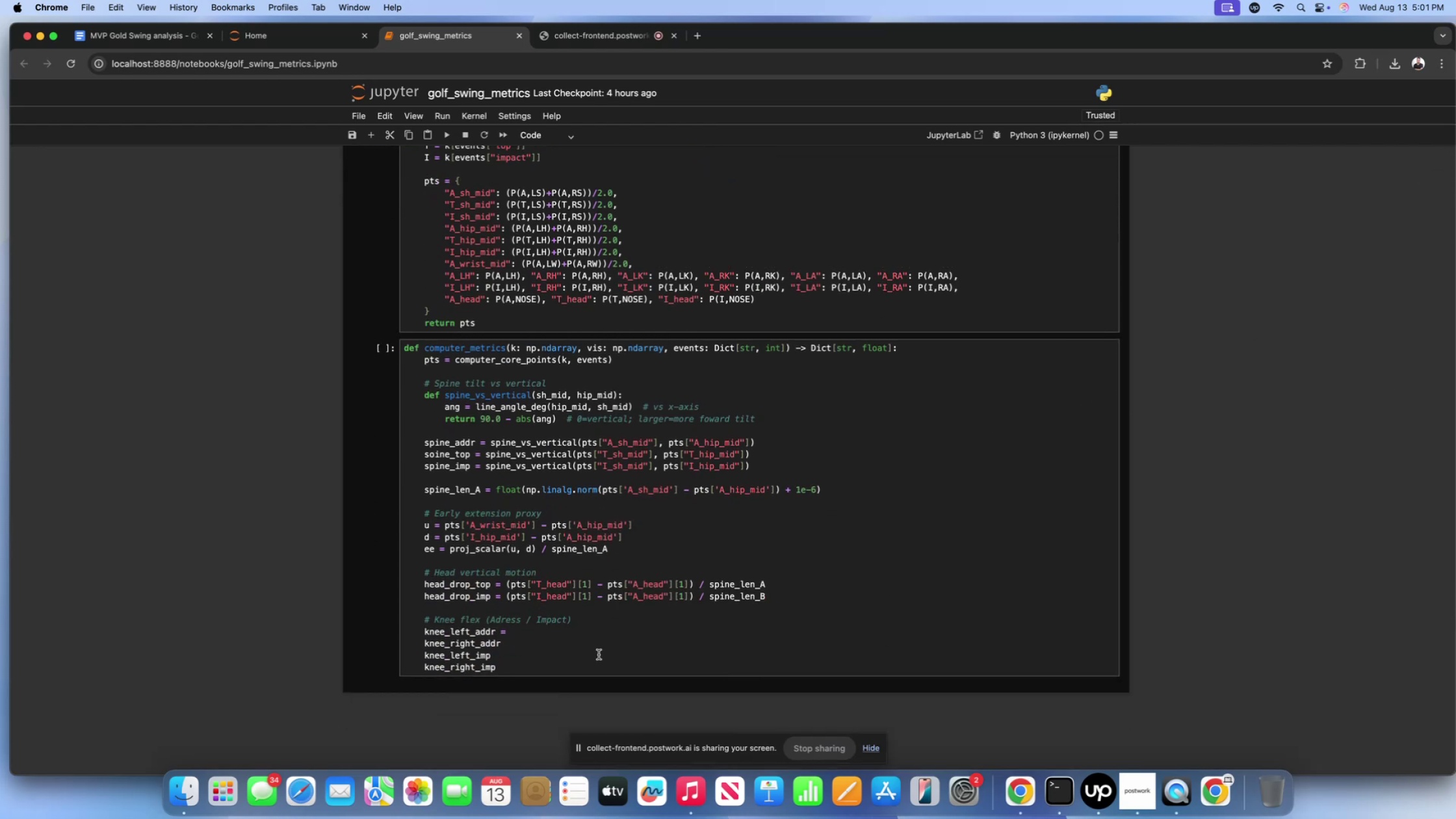 
left_click([599, 655])
 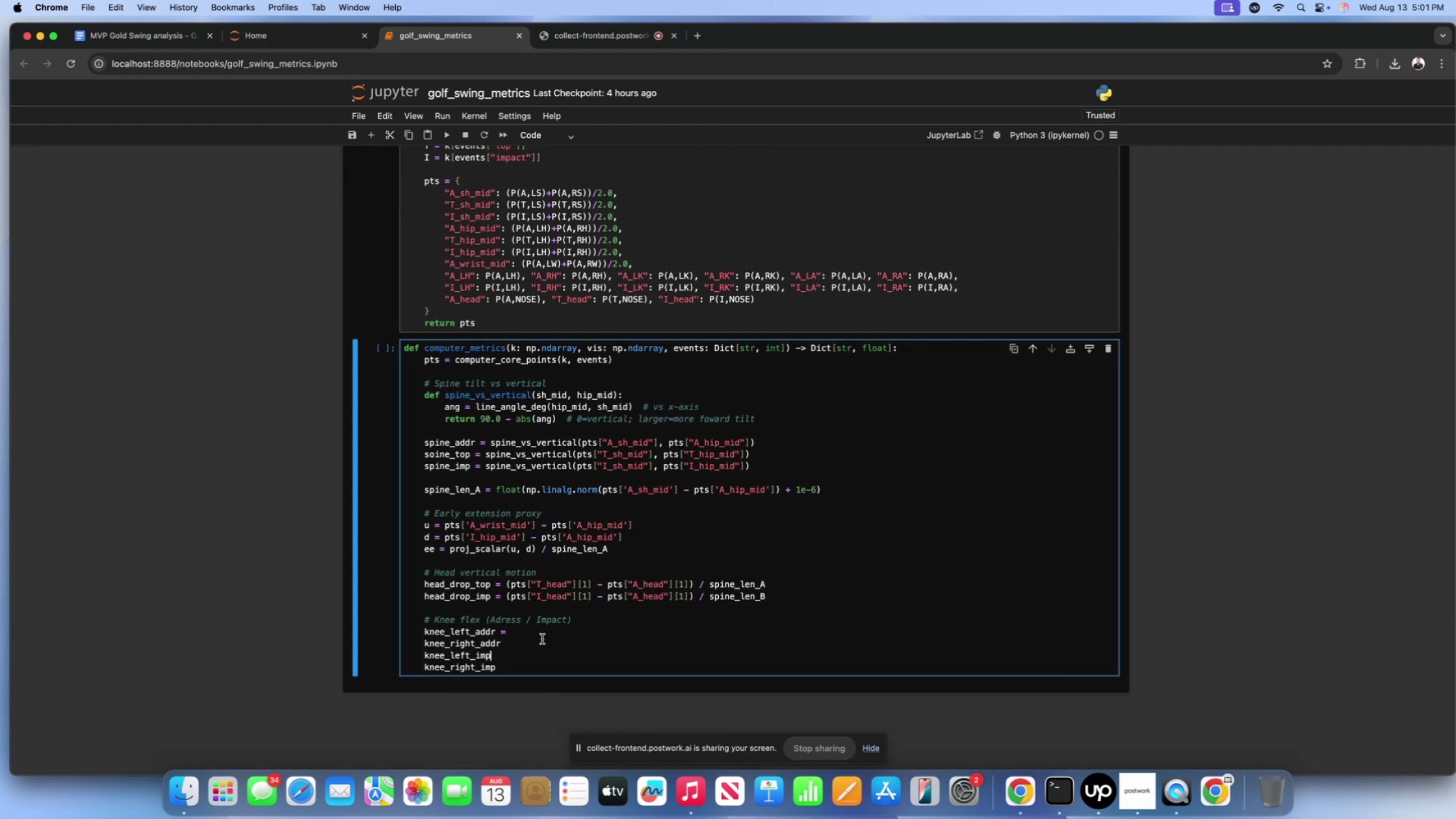 
left_click([541, 639])
 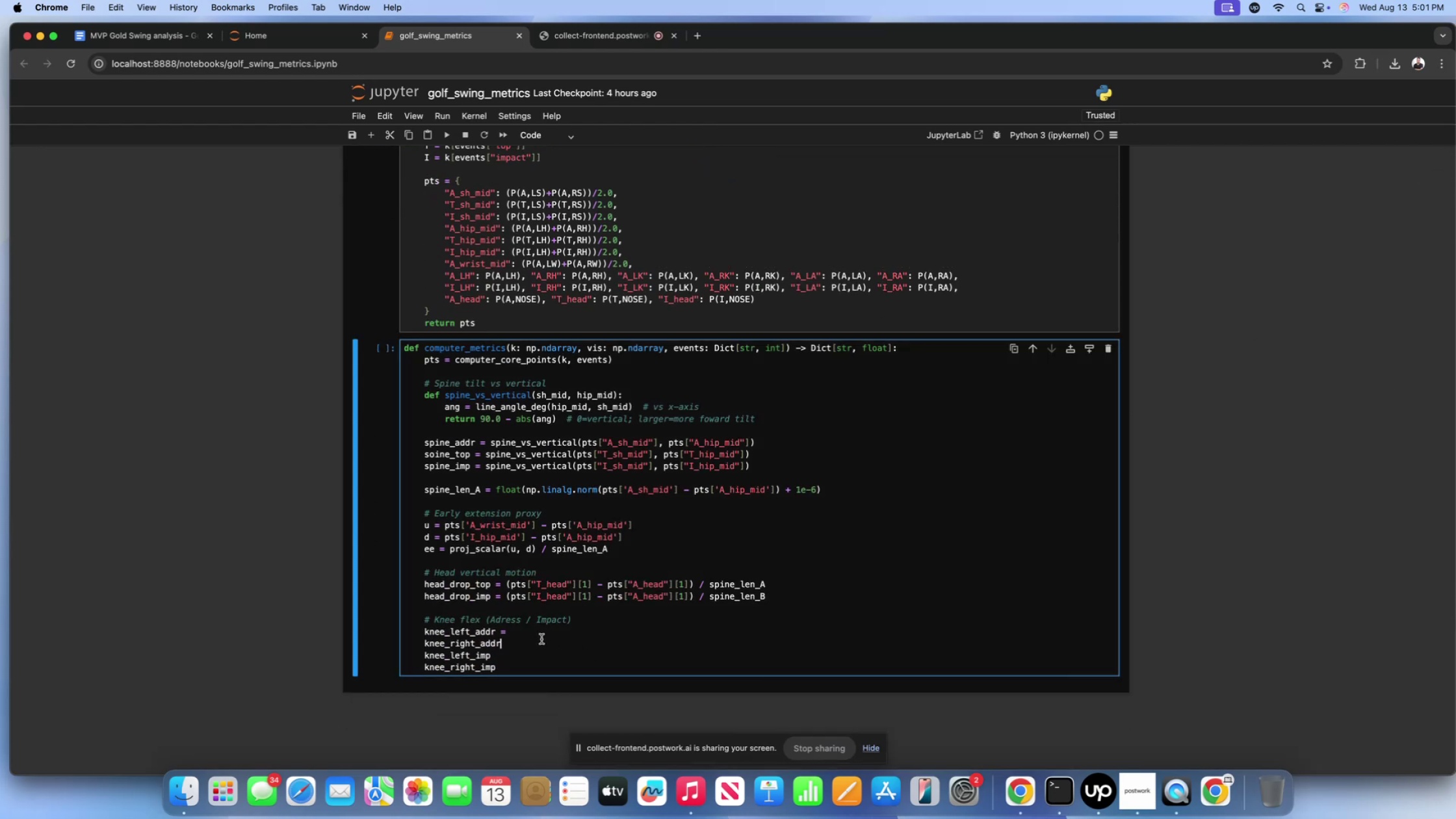 
key(Space)
 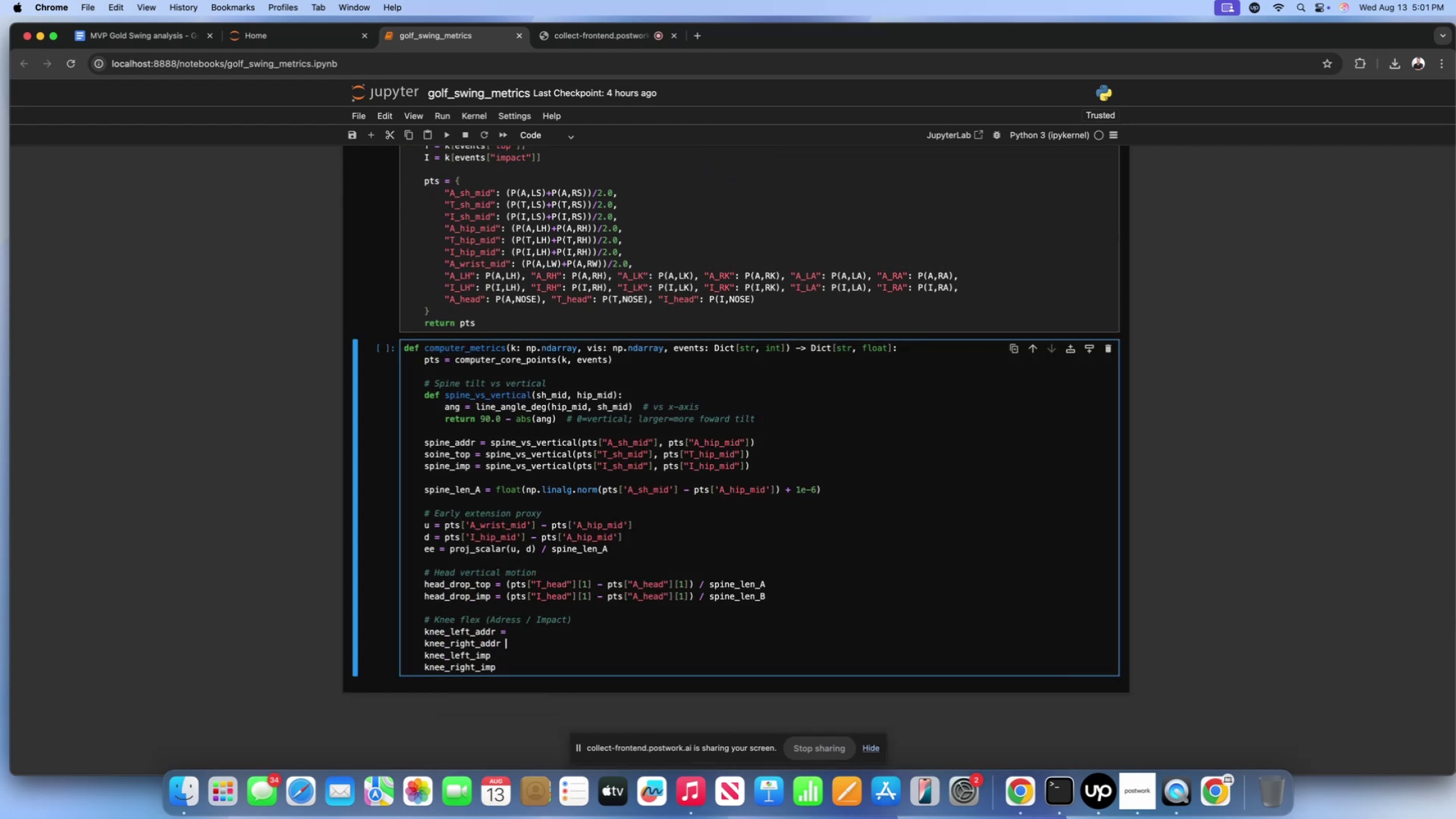 
key(Equal)
 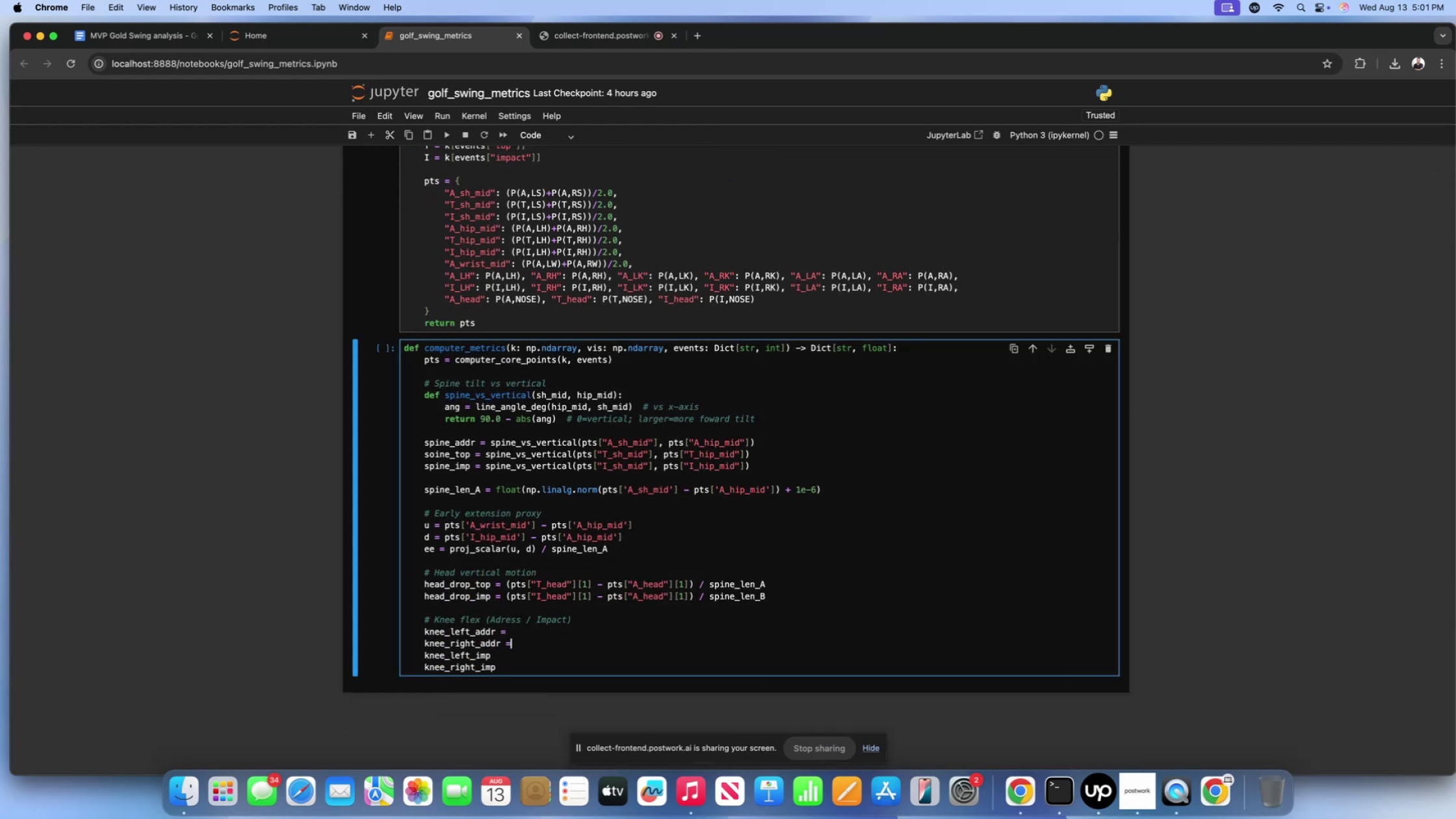 
key(Space)
 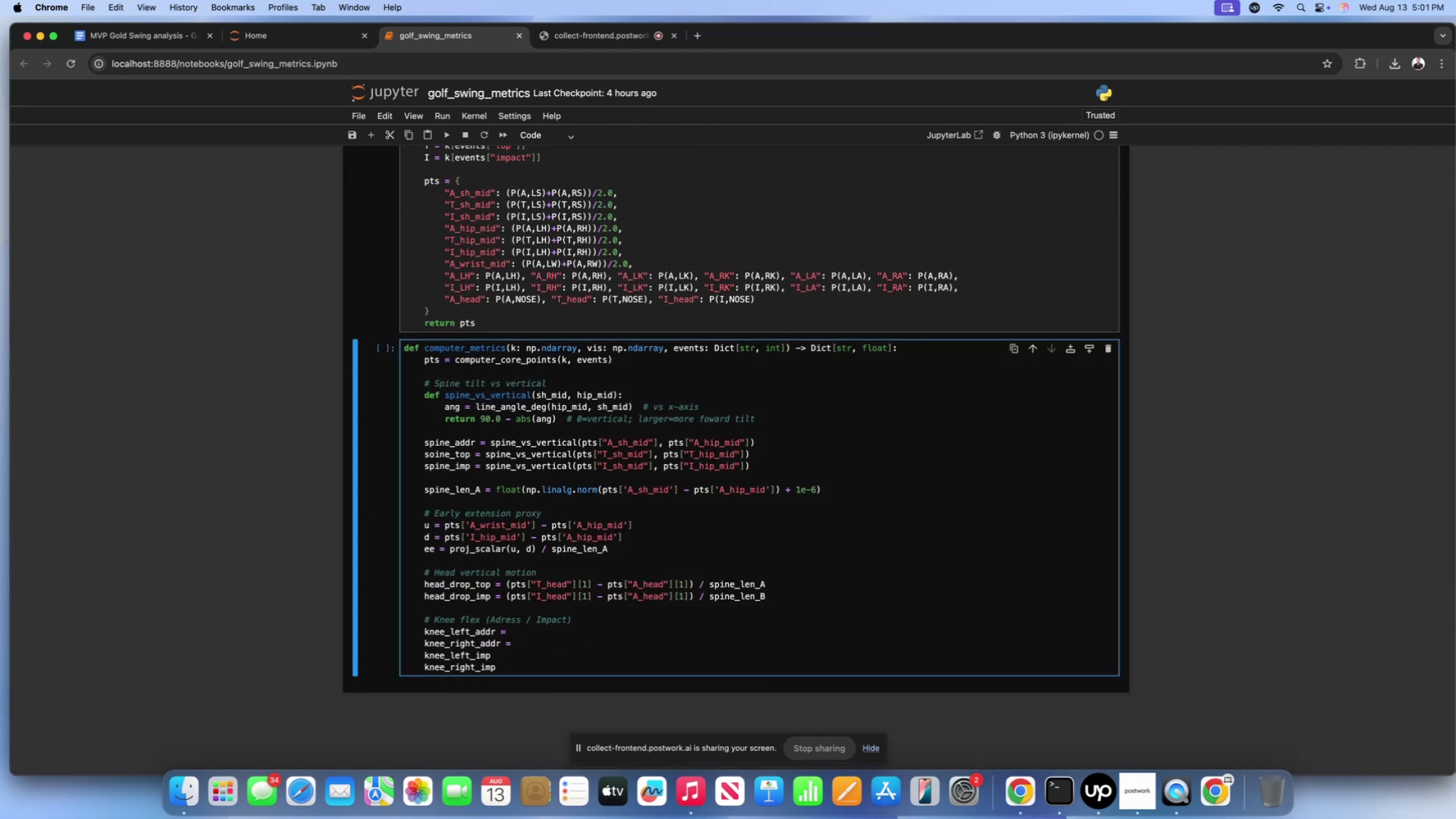 
key(ArrowUp)
 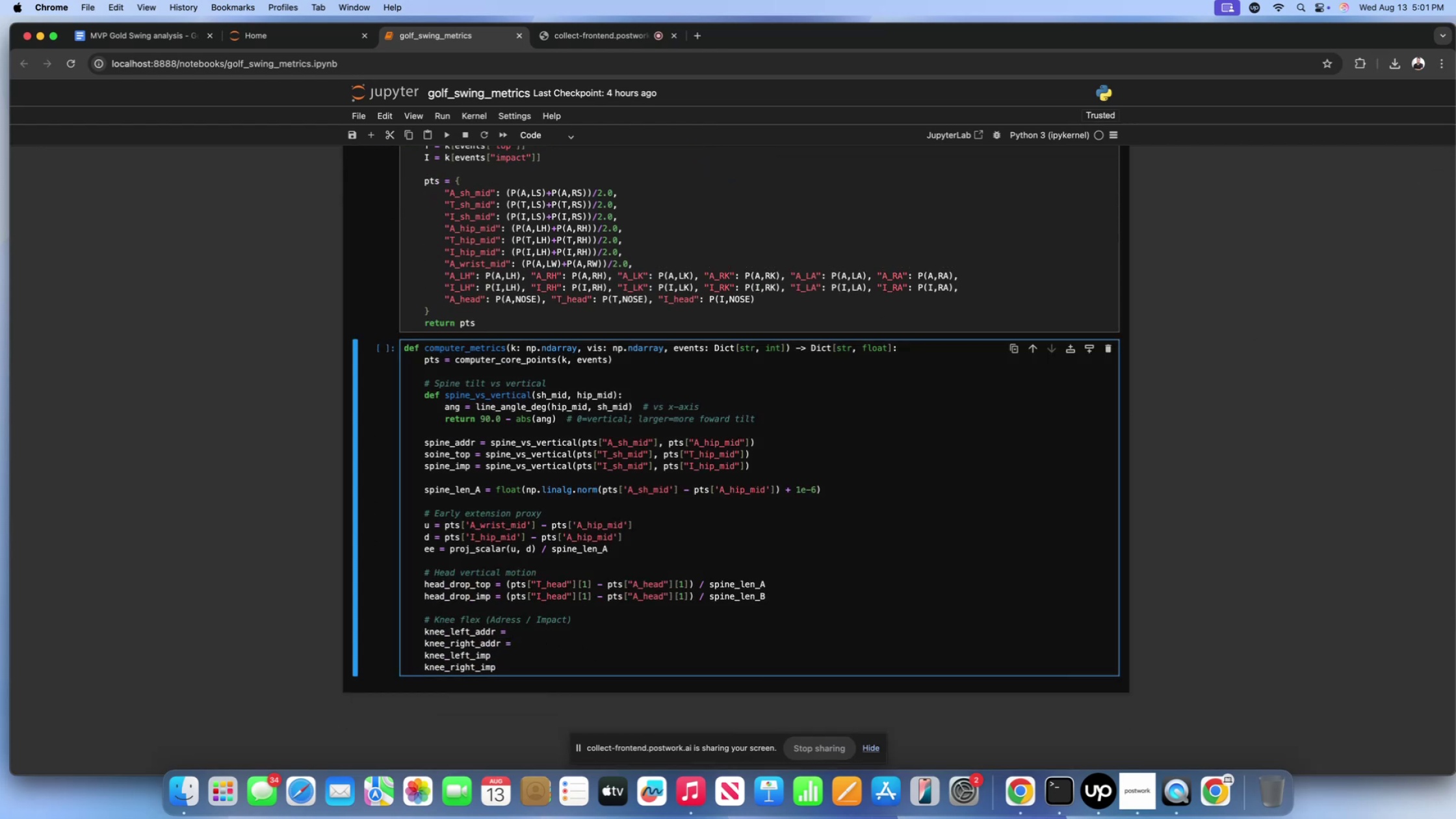 
type(knee)
 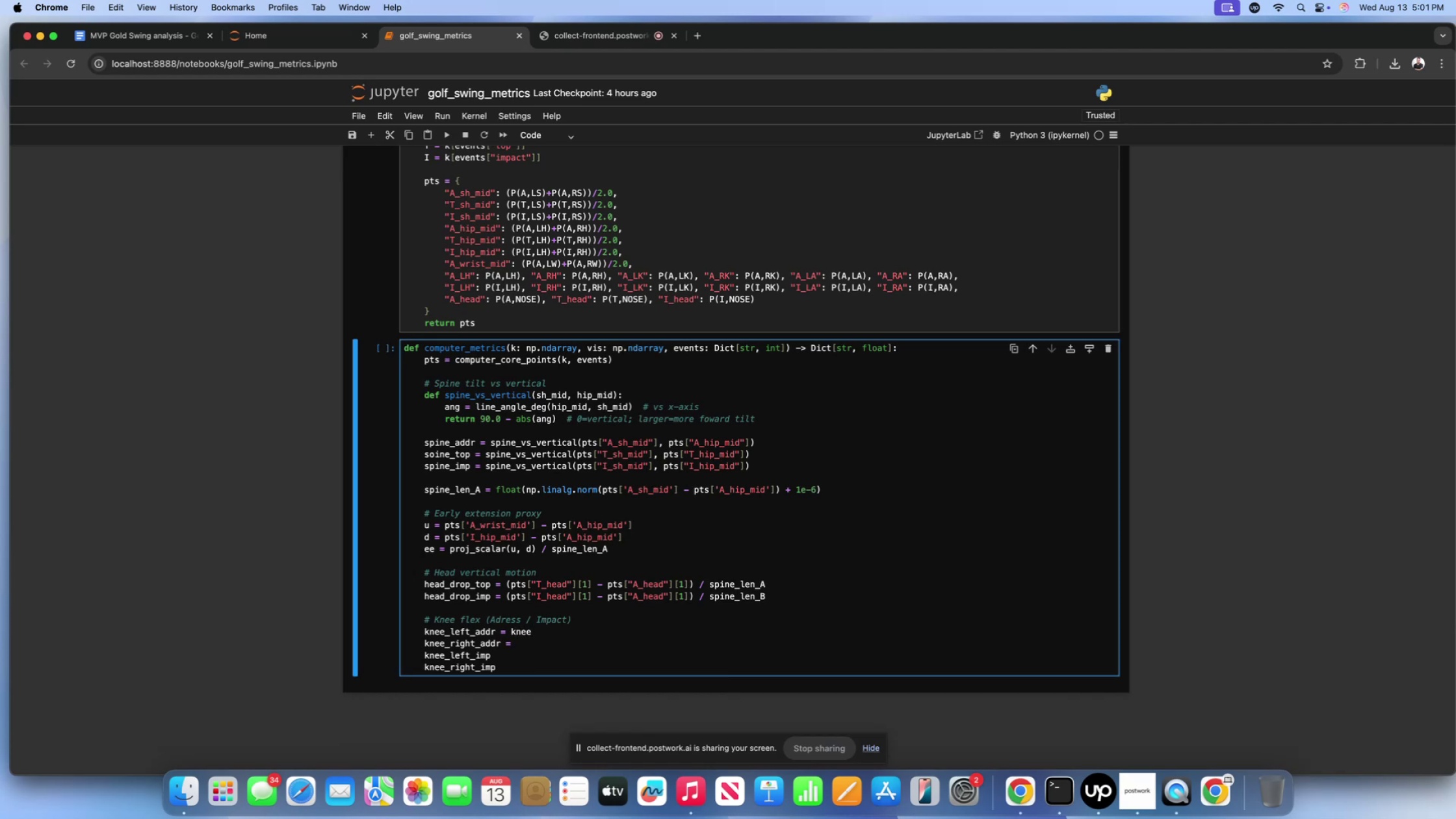 
type(_angle())
 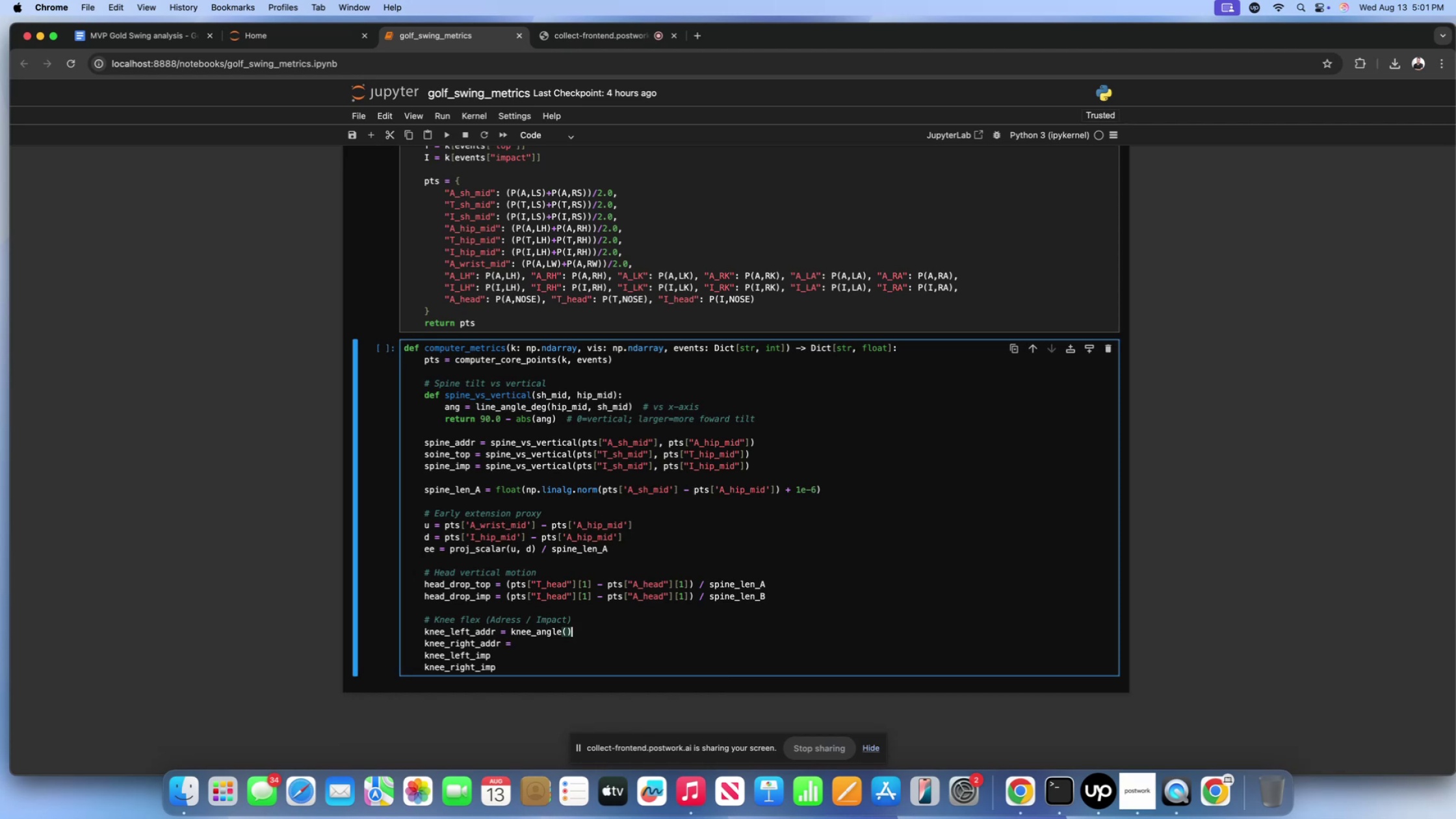 
wait(12.81)
 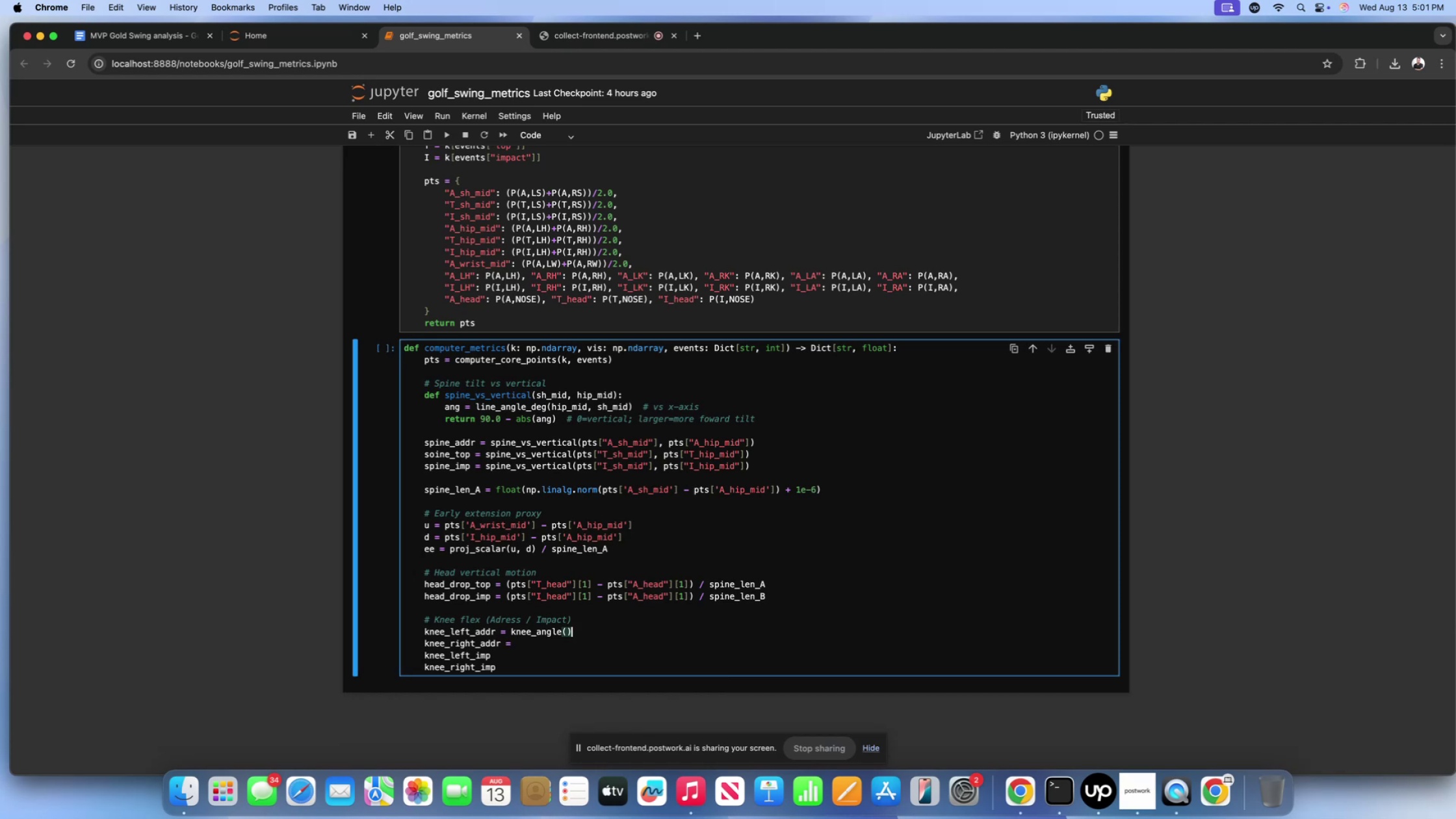 
left_click([520, 640])
 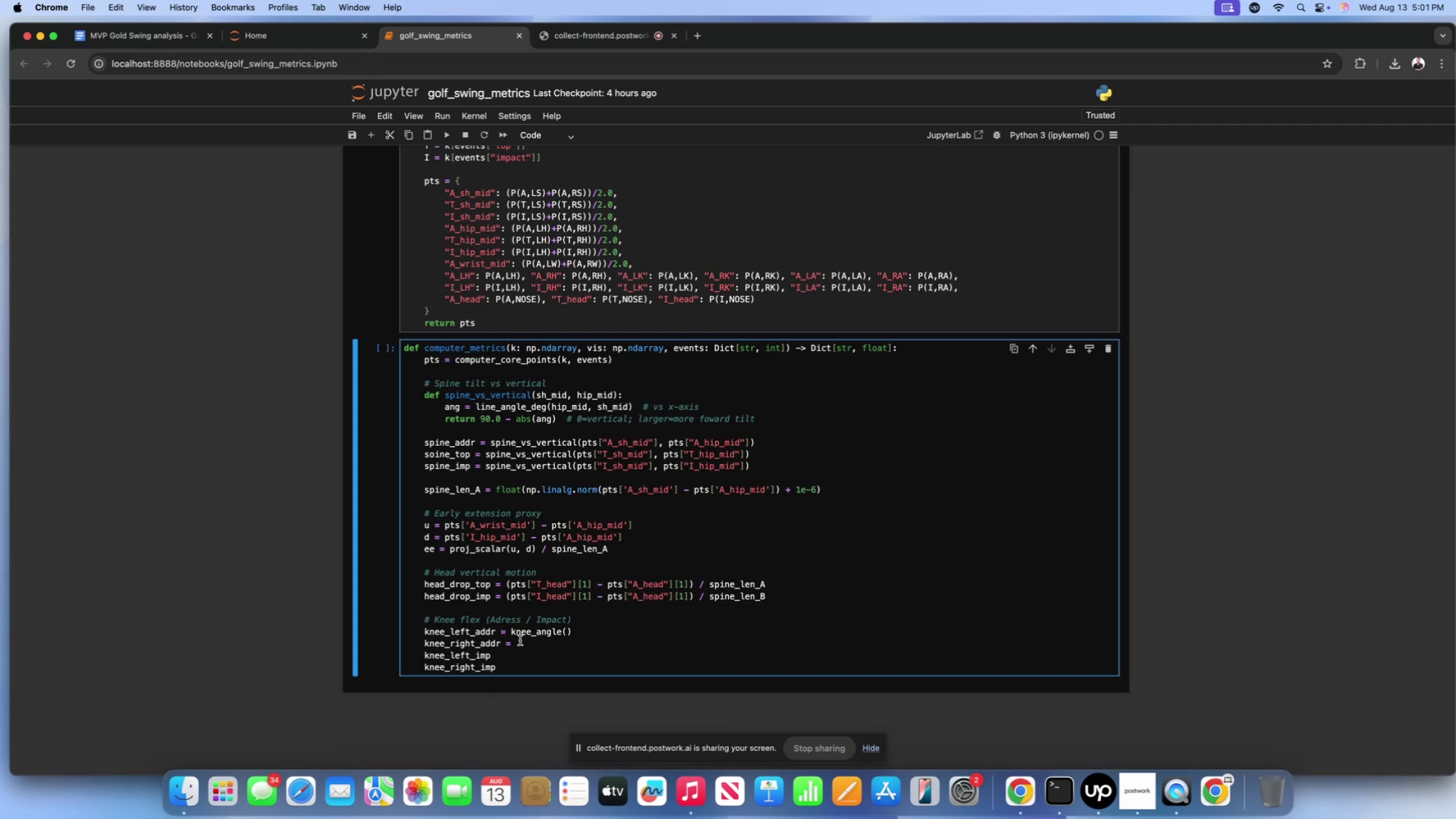 
type(knee_angle())
 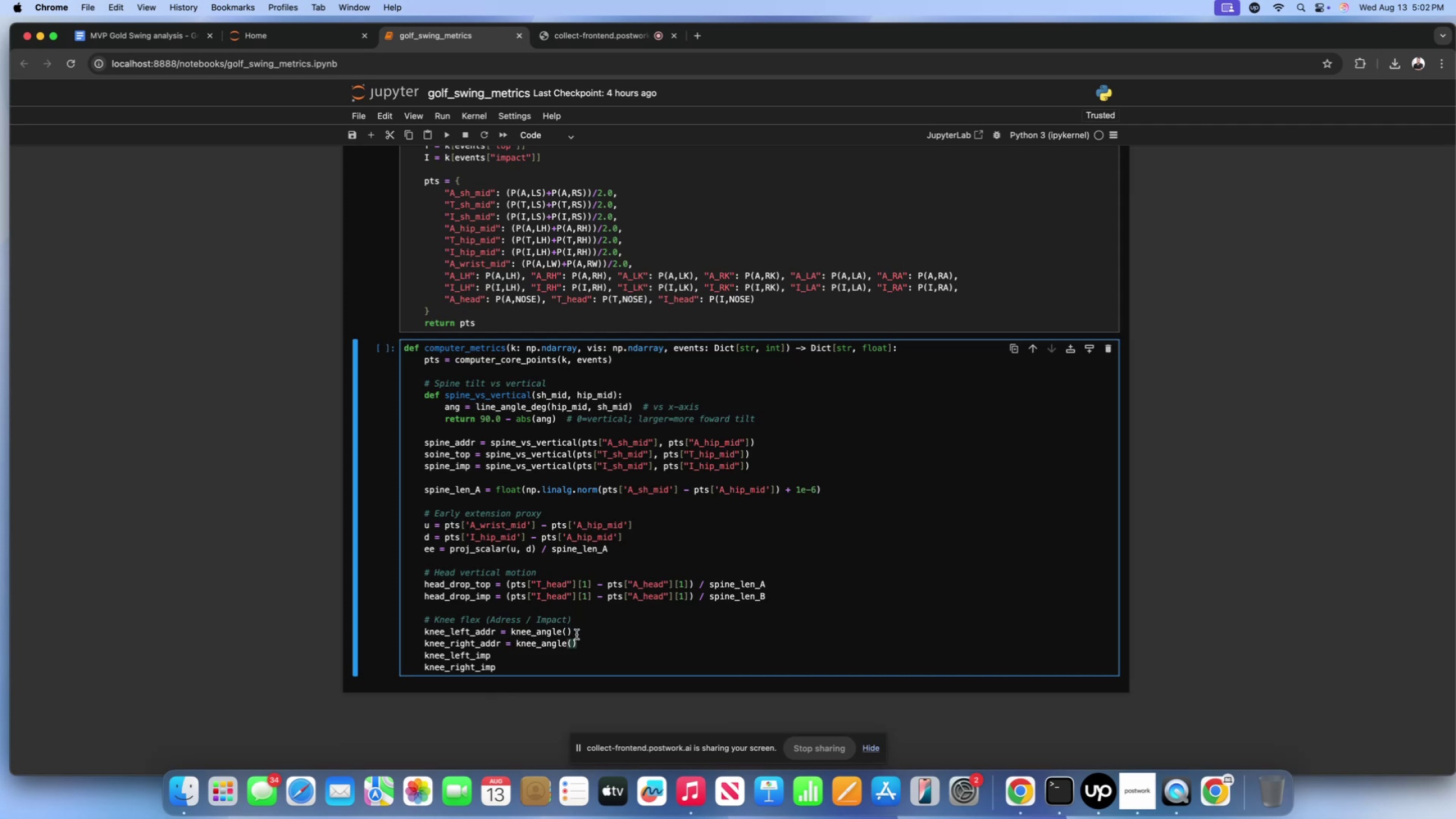 
left_click_drag(start_coordinate=[579, 641], to_coordinate=[517, 647])
 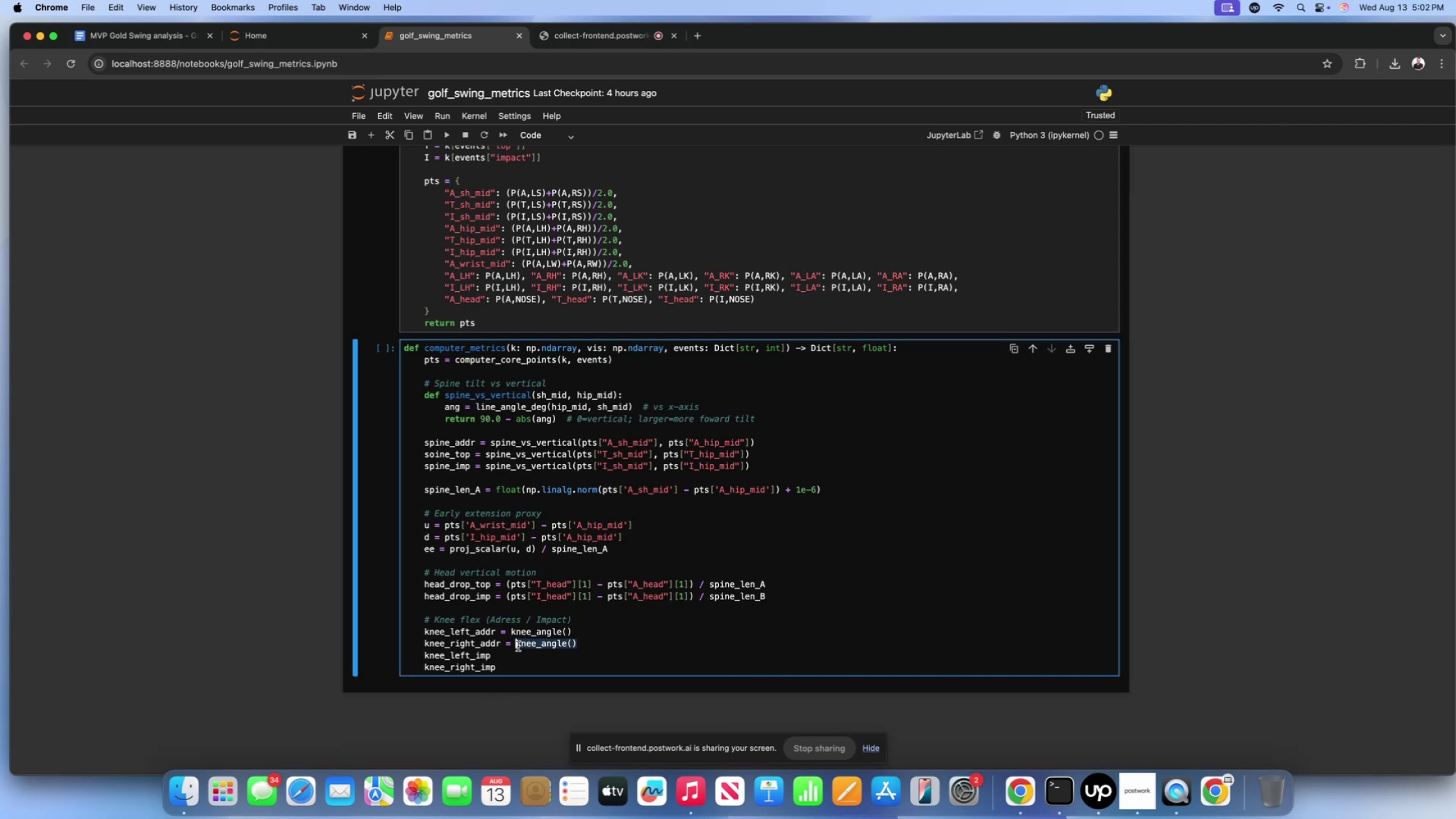 
key(Meta+C)
 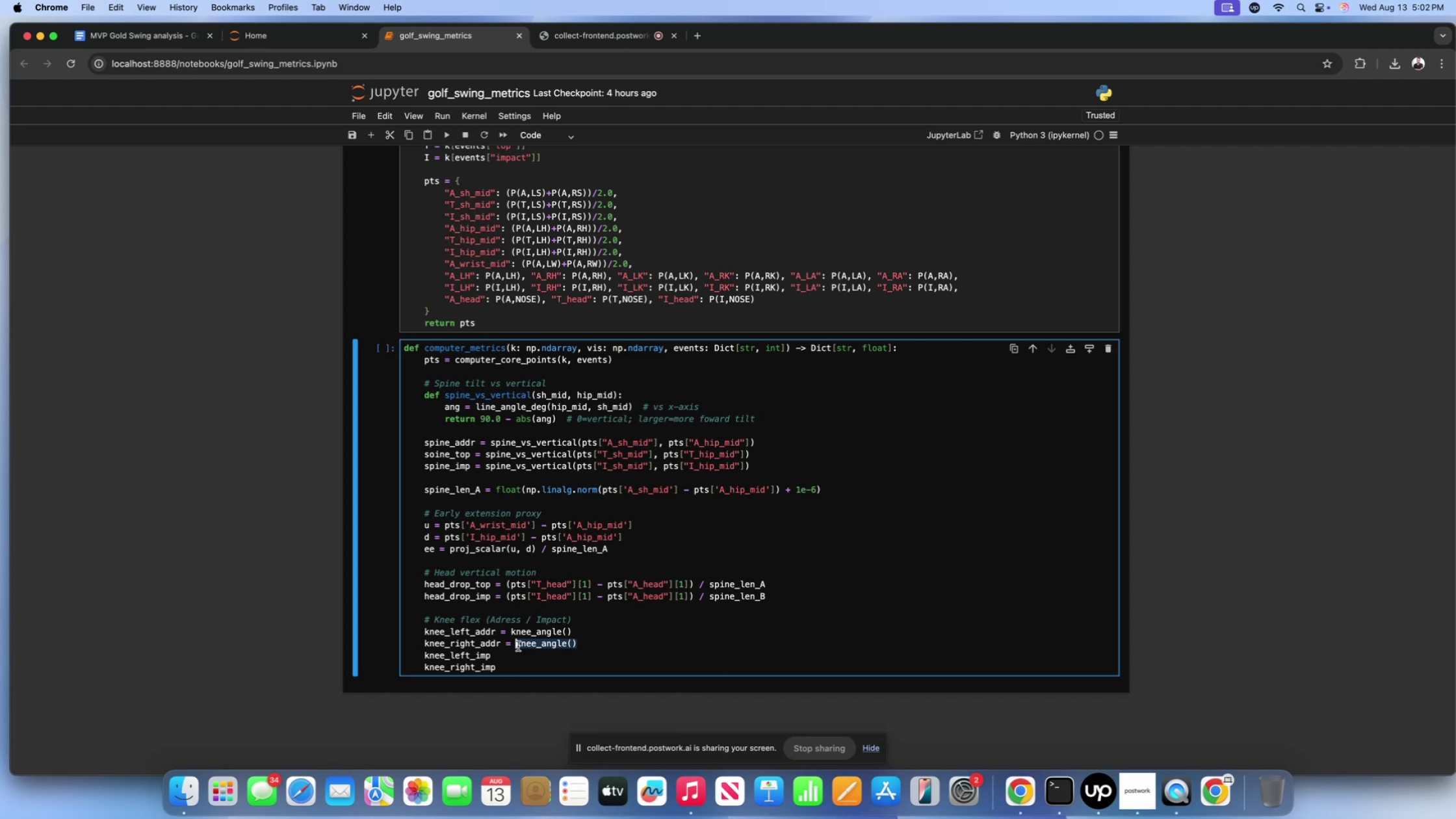 
left_click_drag(start_coordinate=[513, 651], to_coordinate=[518, 651])
 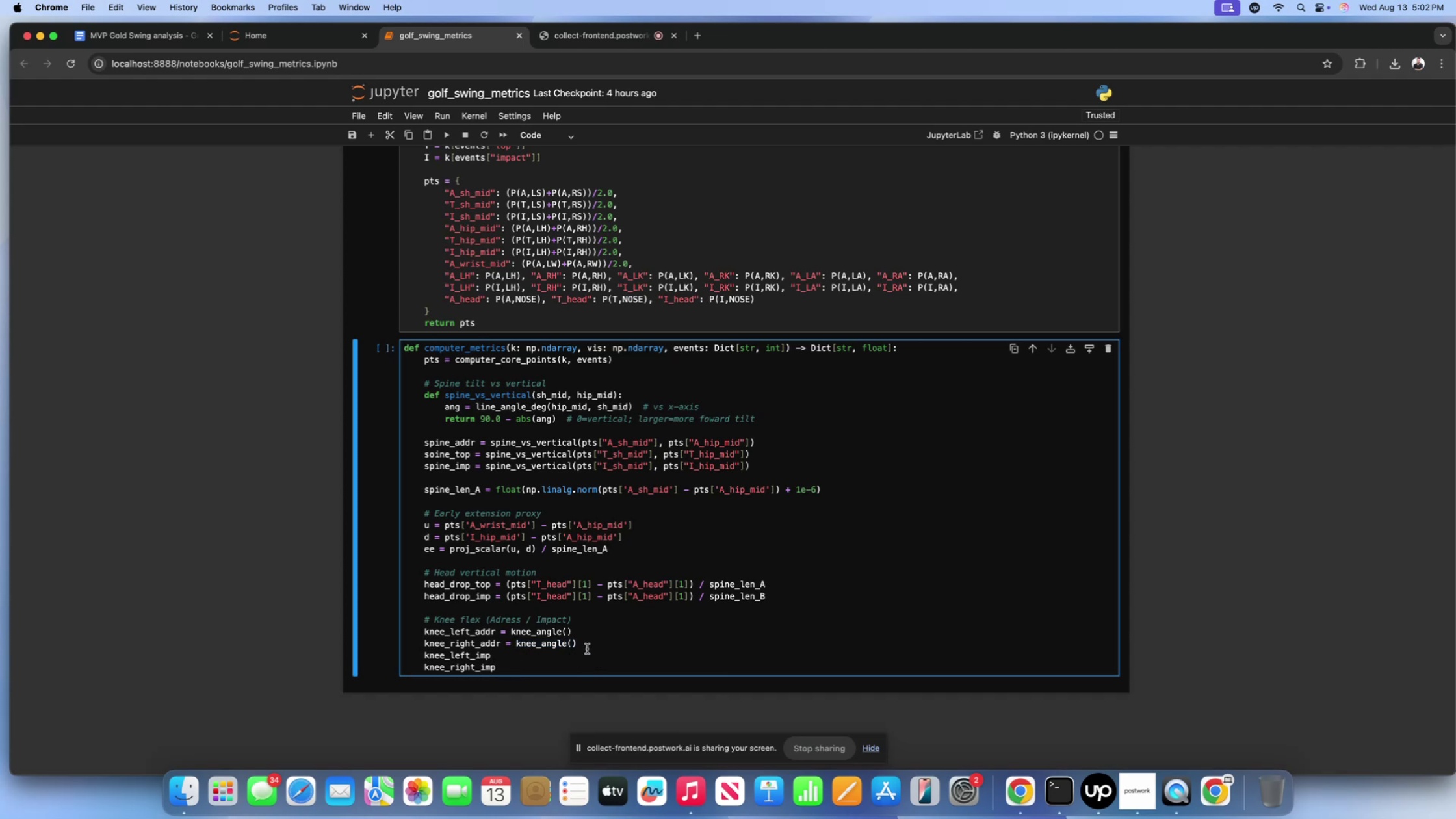 
left_click_drag(start_coordinate=[577, 644], to_coordinate=[500, 649])
 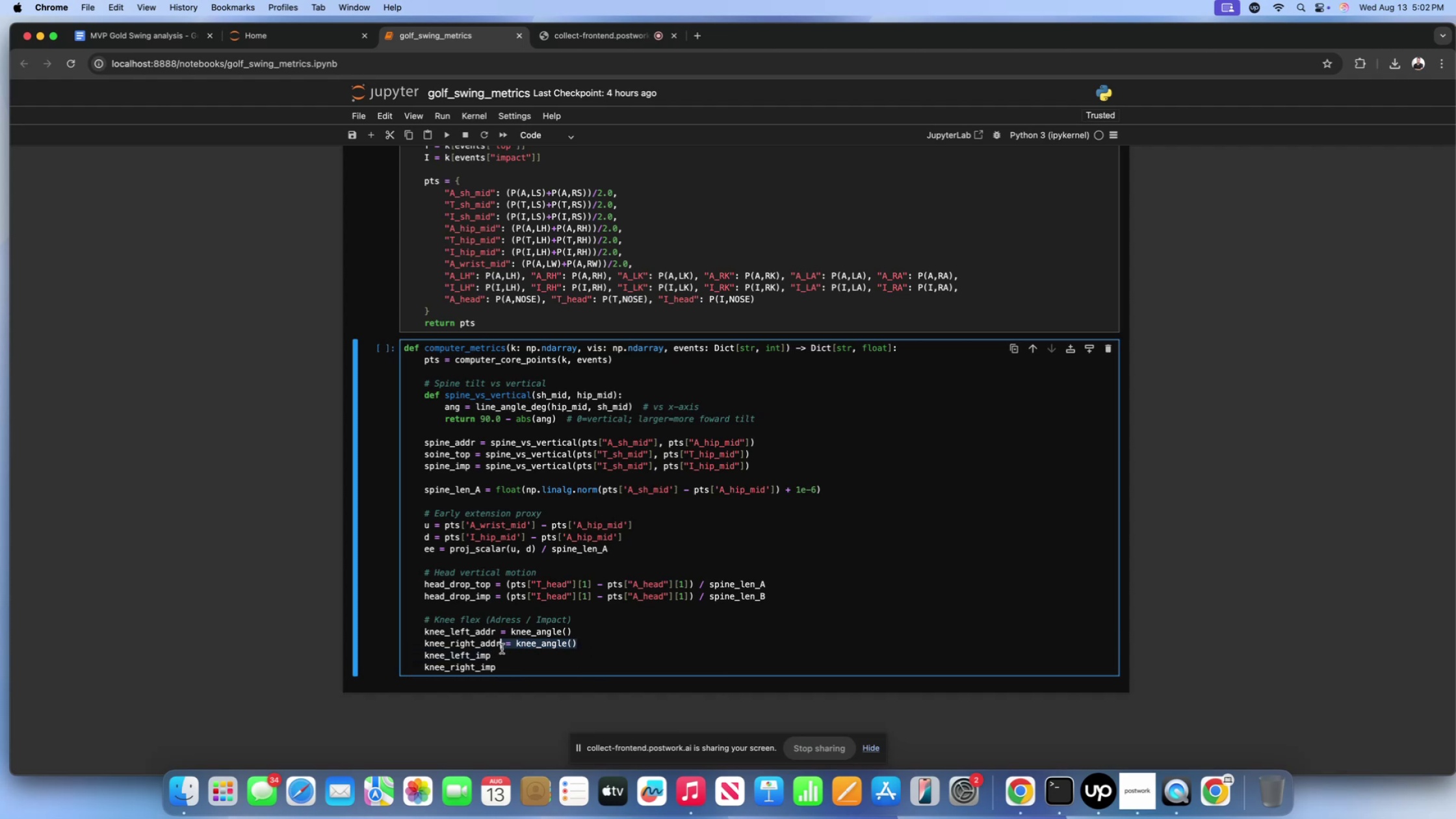 
key(Meta+C)
 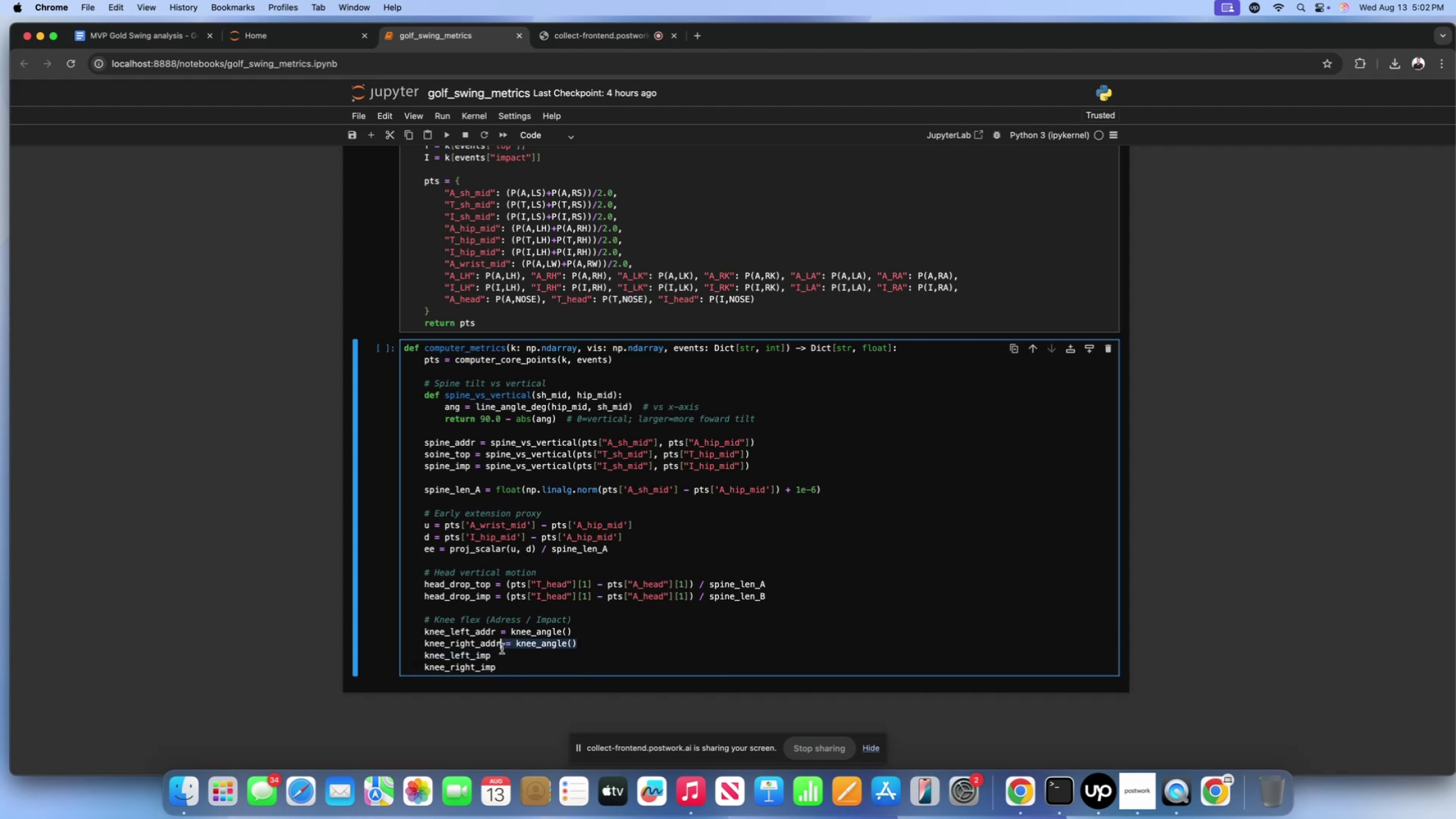 
scroll: coordinate [502, 649], scroll_direction: down, amount: 1.0
 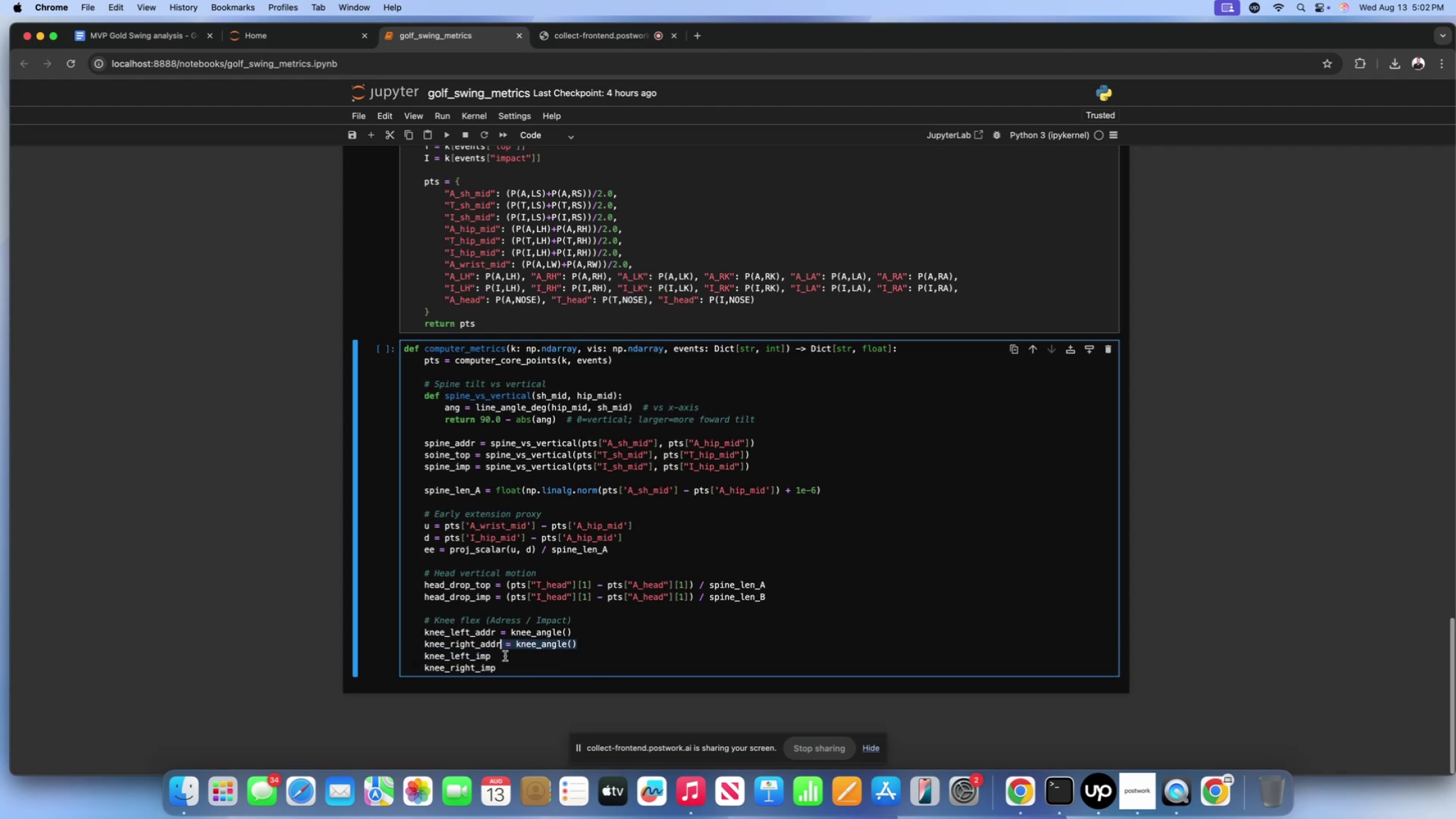 
left_click([505, 656])
 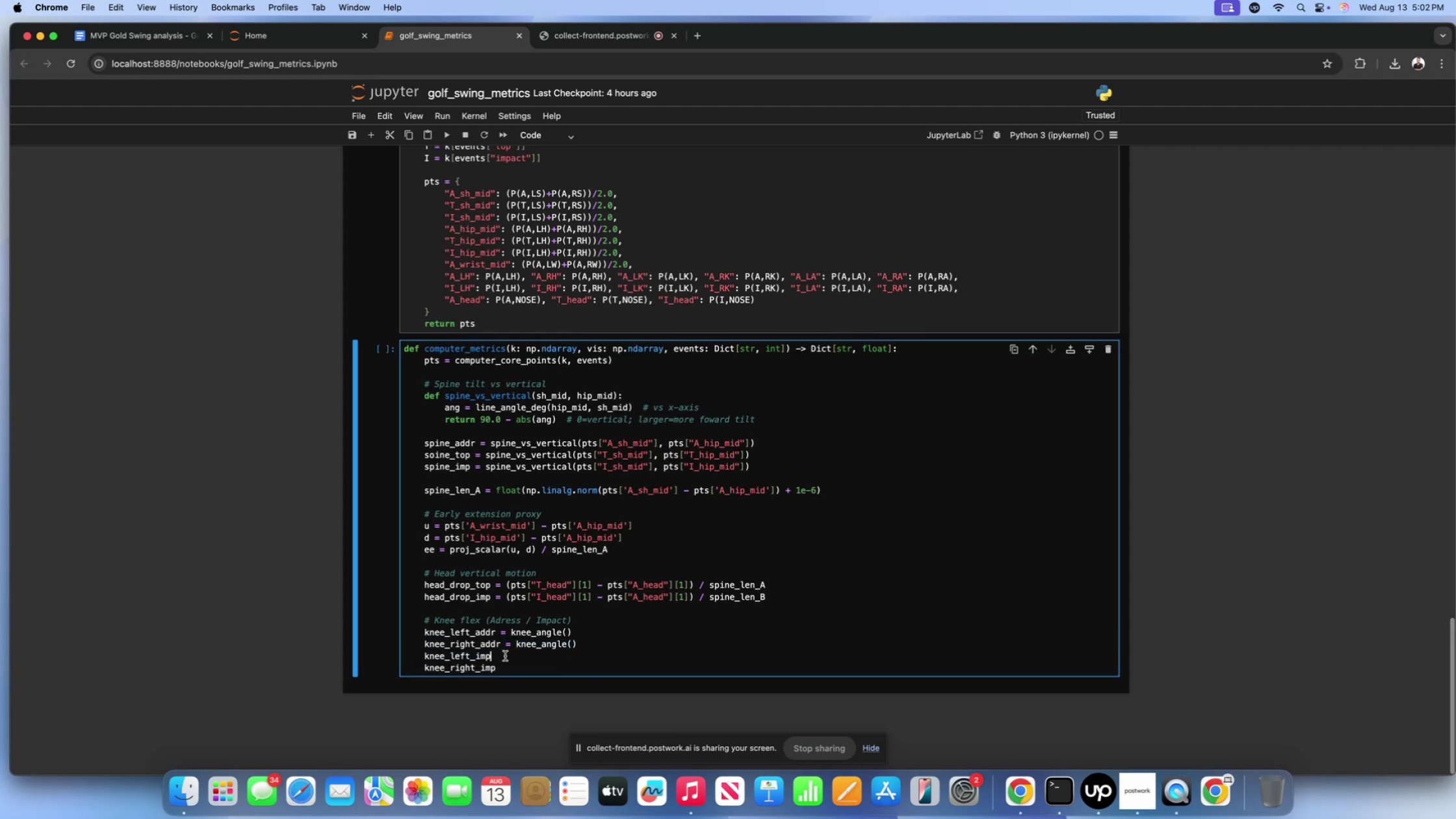 
key(Meta+V)
 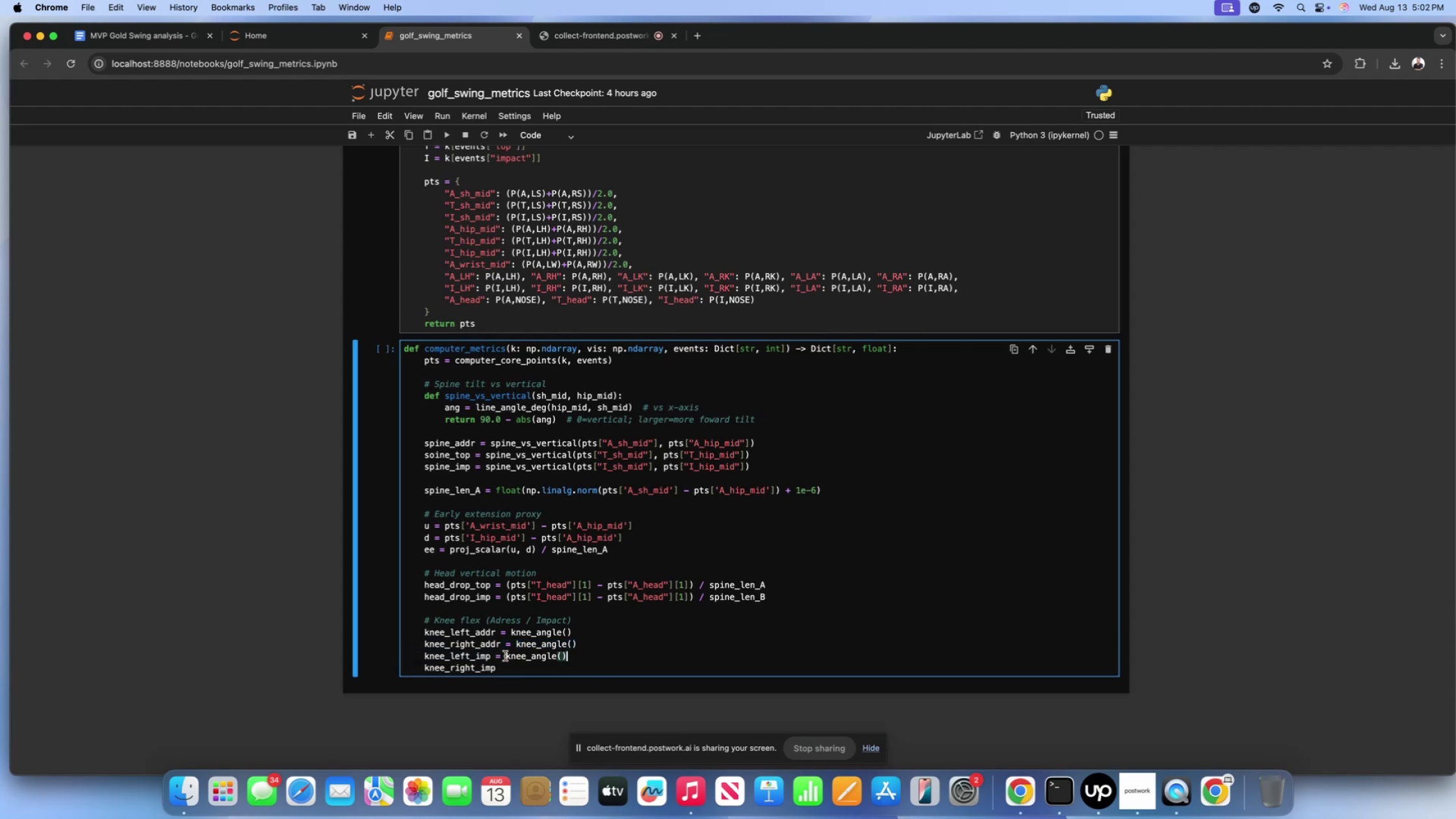 
scroll: coordinate [505, 656], scroll_direction: up, amount: 1.0
 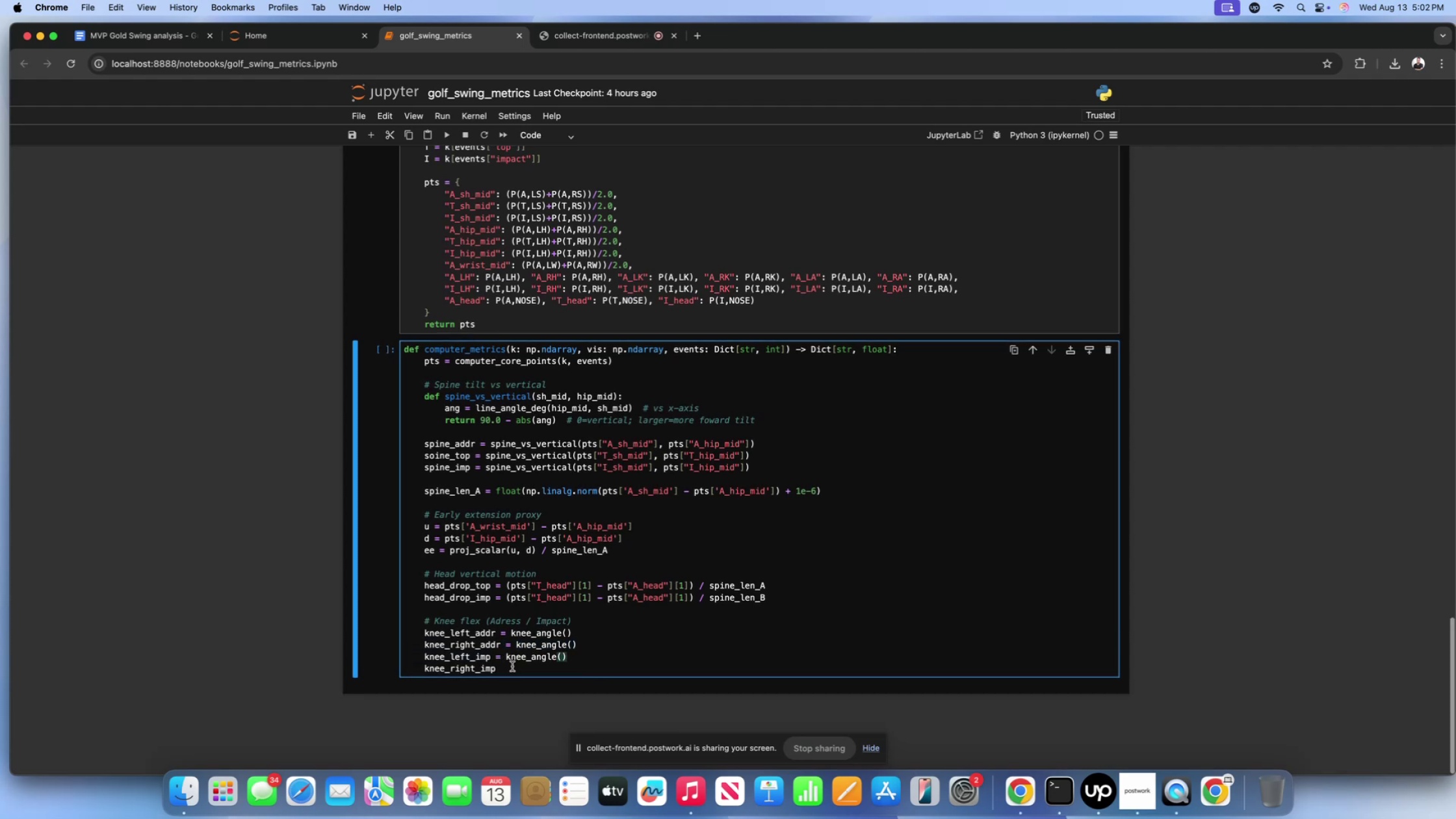 
left_click([512, 666])
 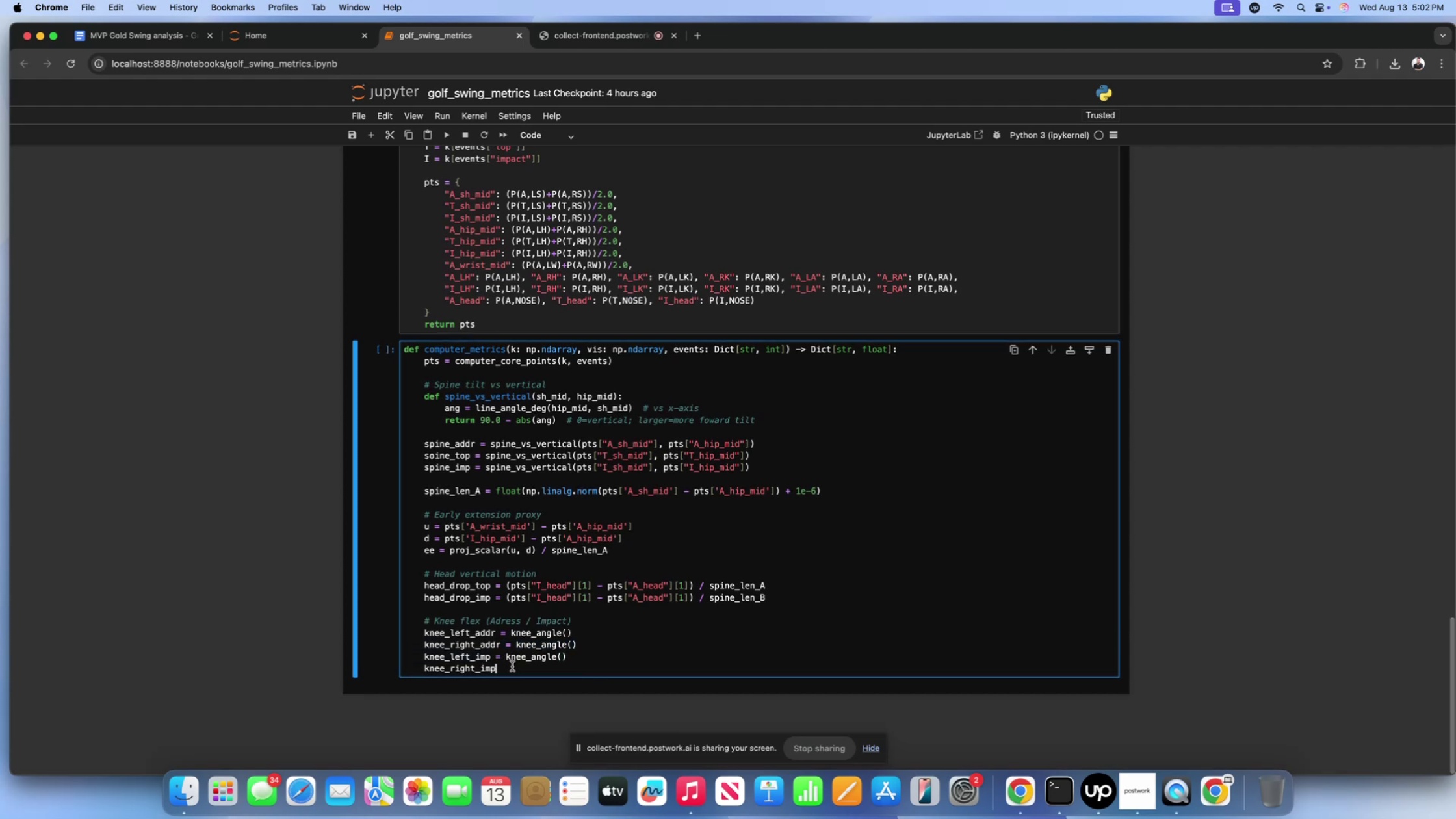 
key(Meta+V)
 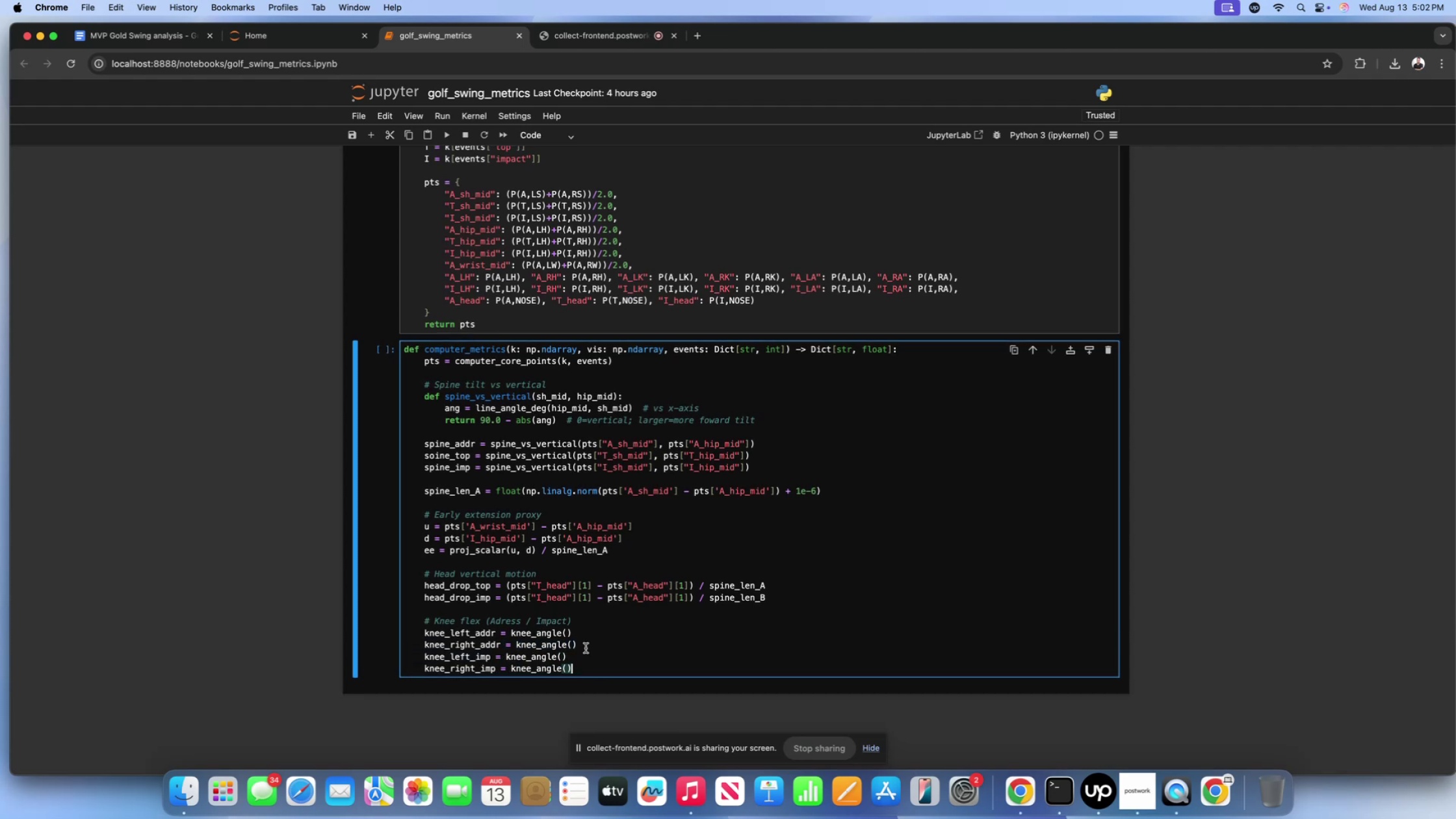 
scroll: coordinate [586, 648], scroll_direction: down, amount: 1.0
 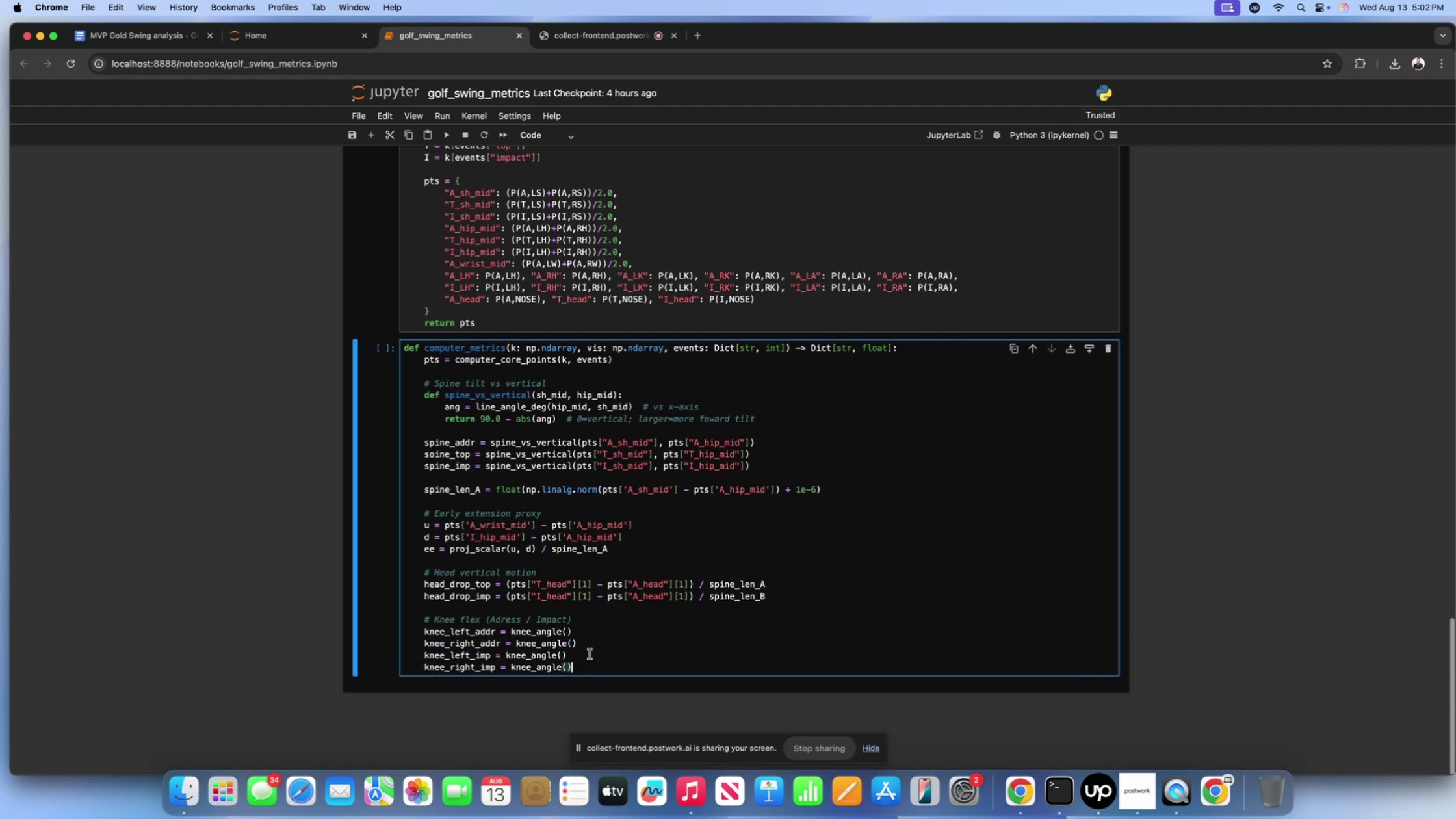 
key(Shift+ShiftRight)
 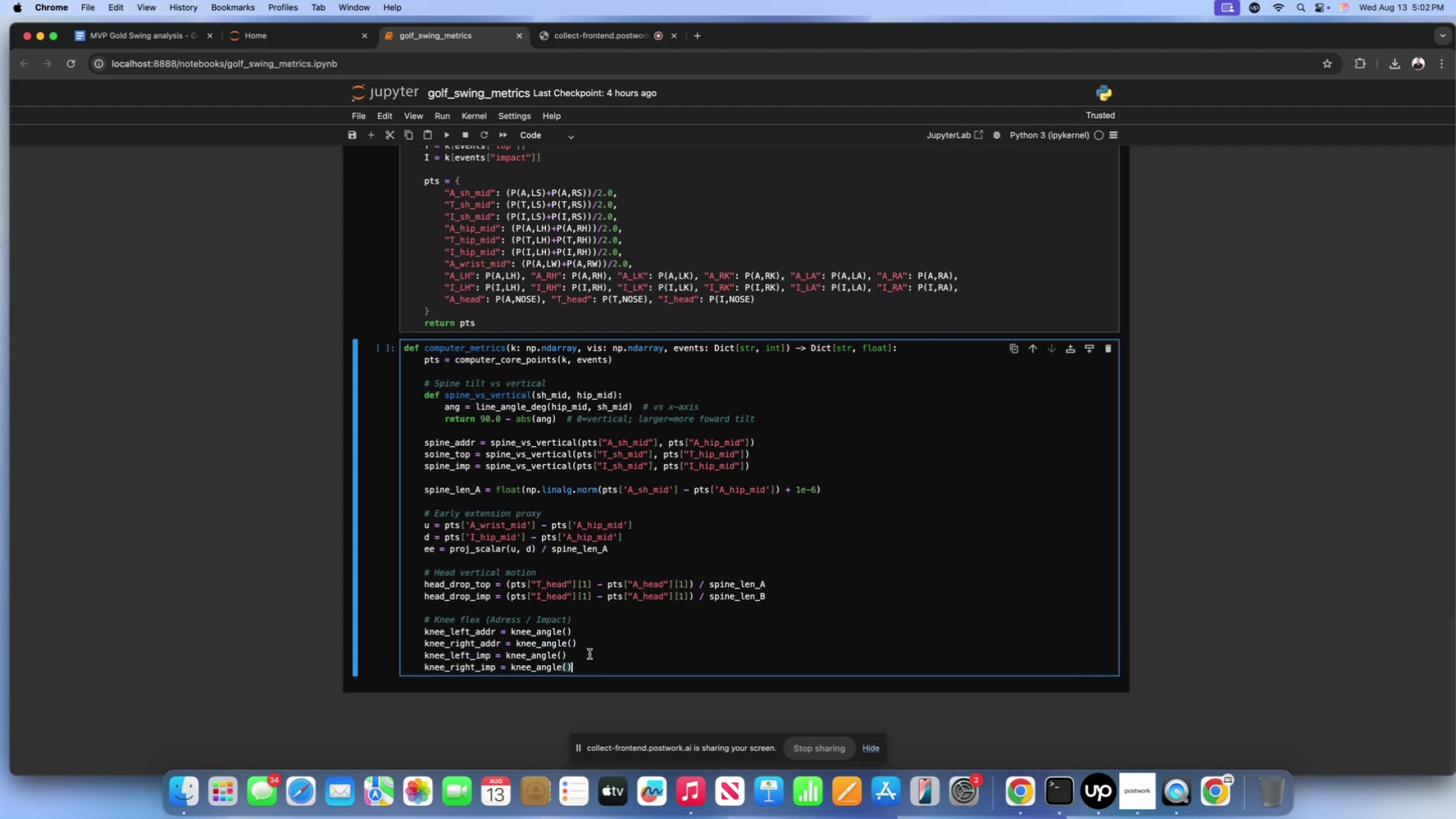 
key(Shift+Enter)
 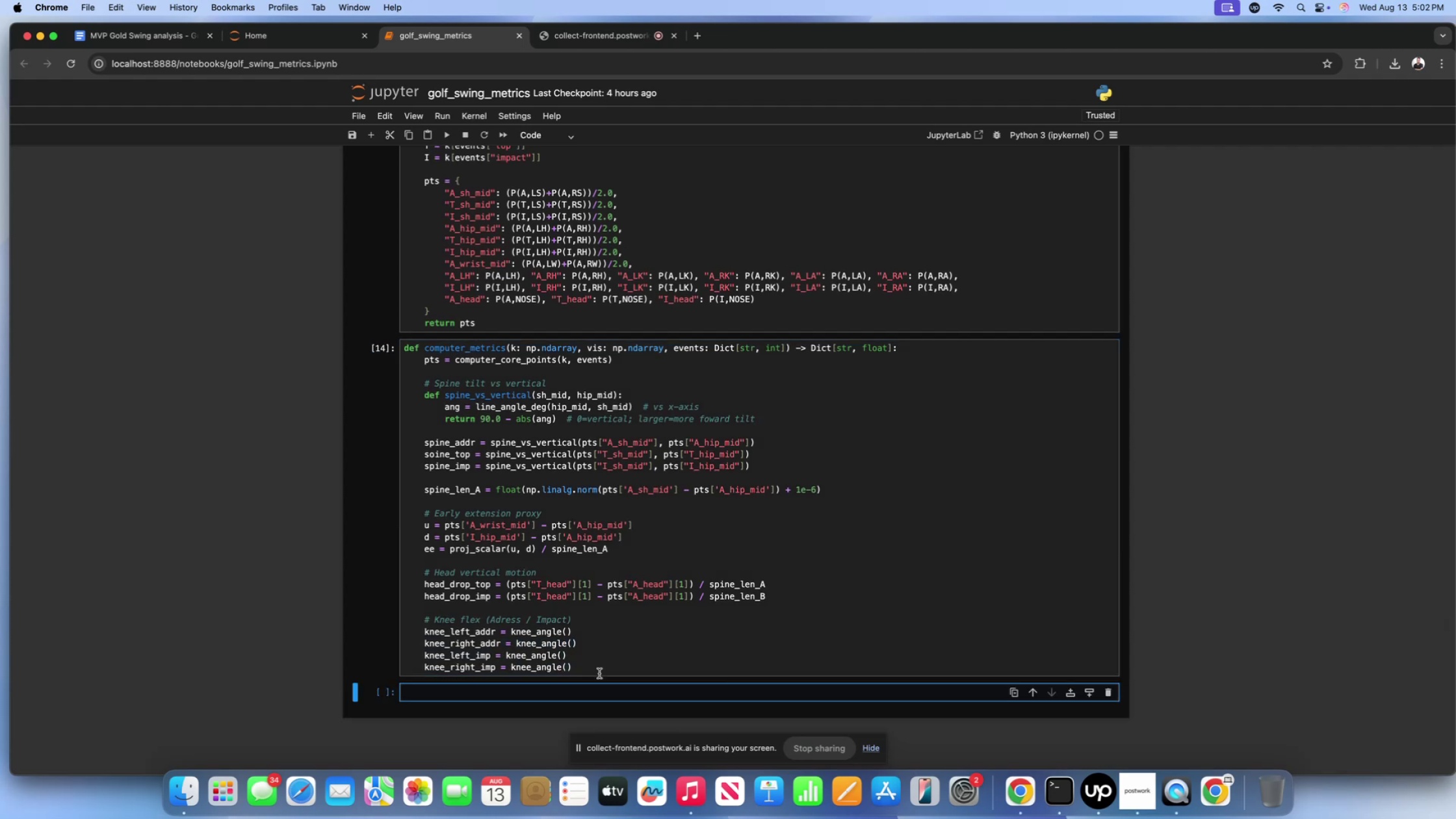 
left_click([588, 664])
 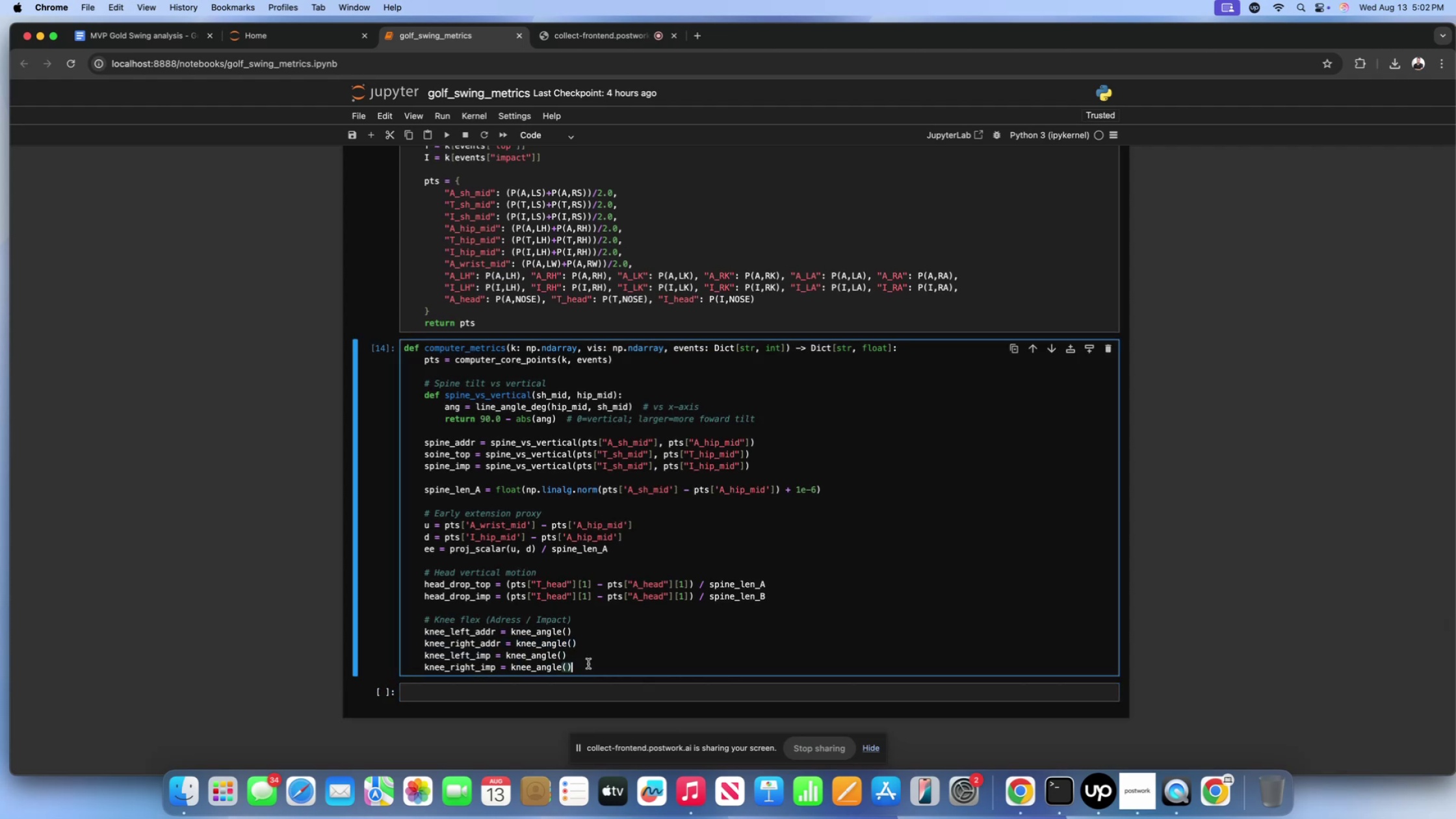 
key(Enter)
 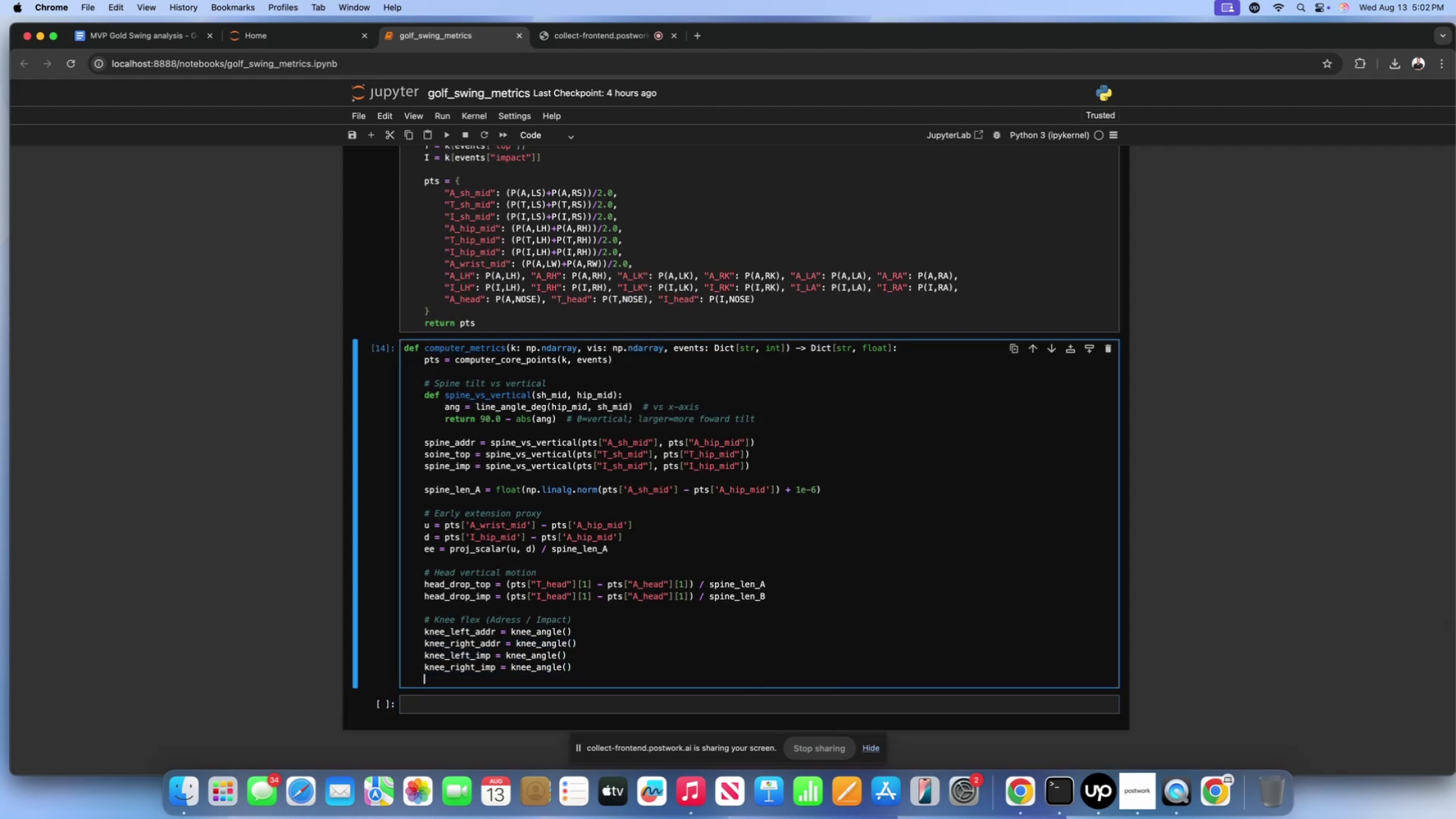 
key(Enter)
 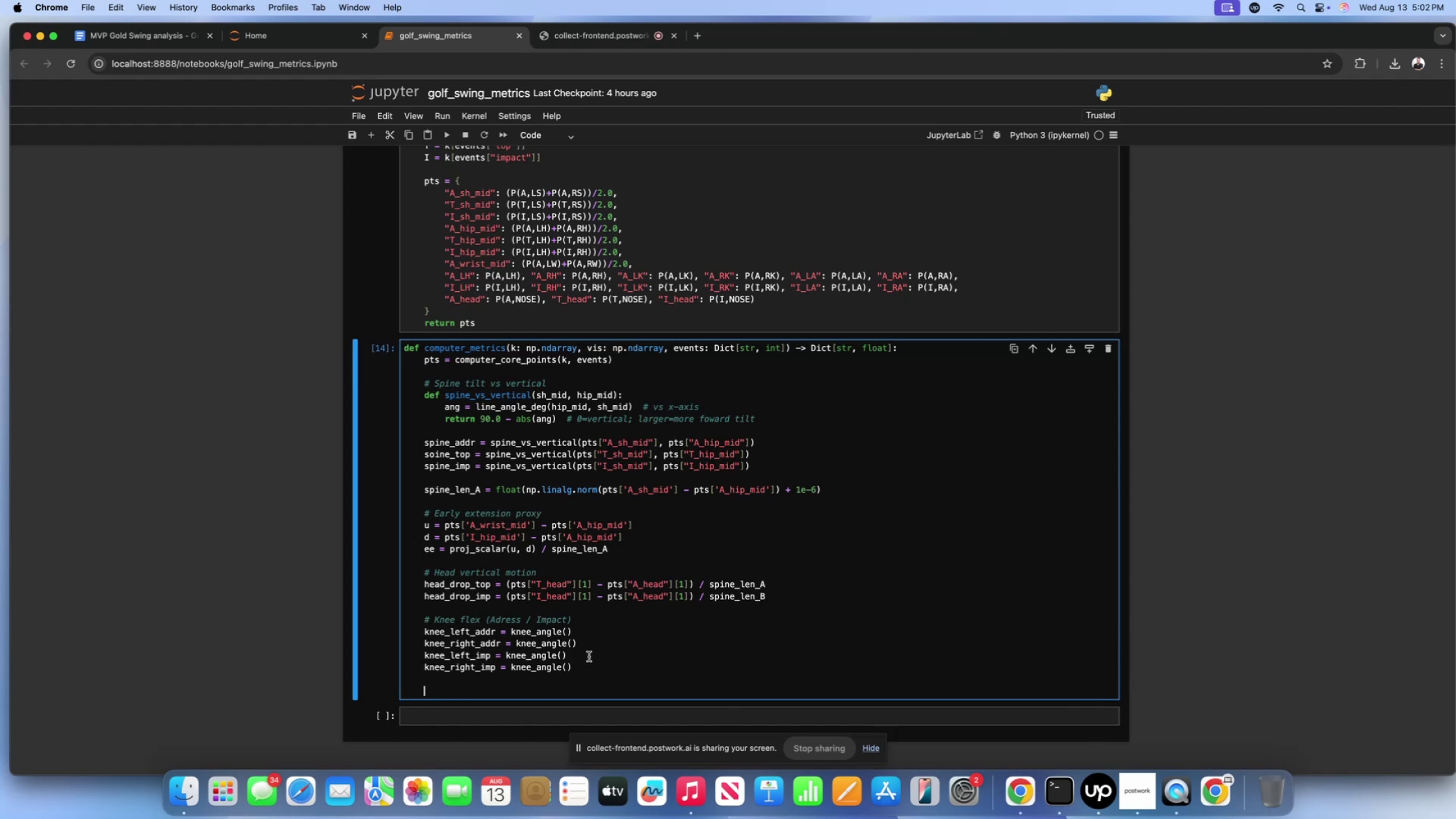 
left_click([588, 648])
 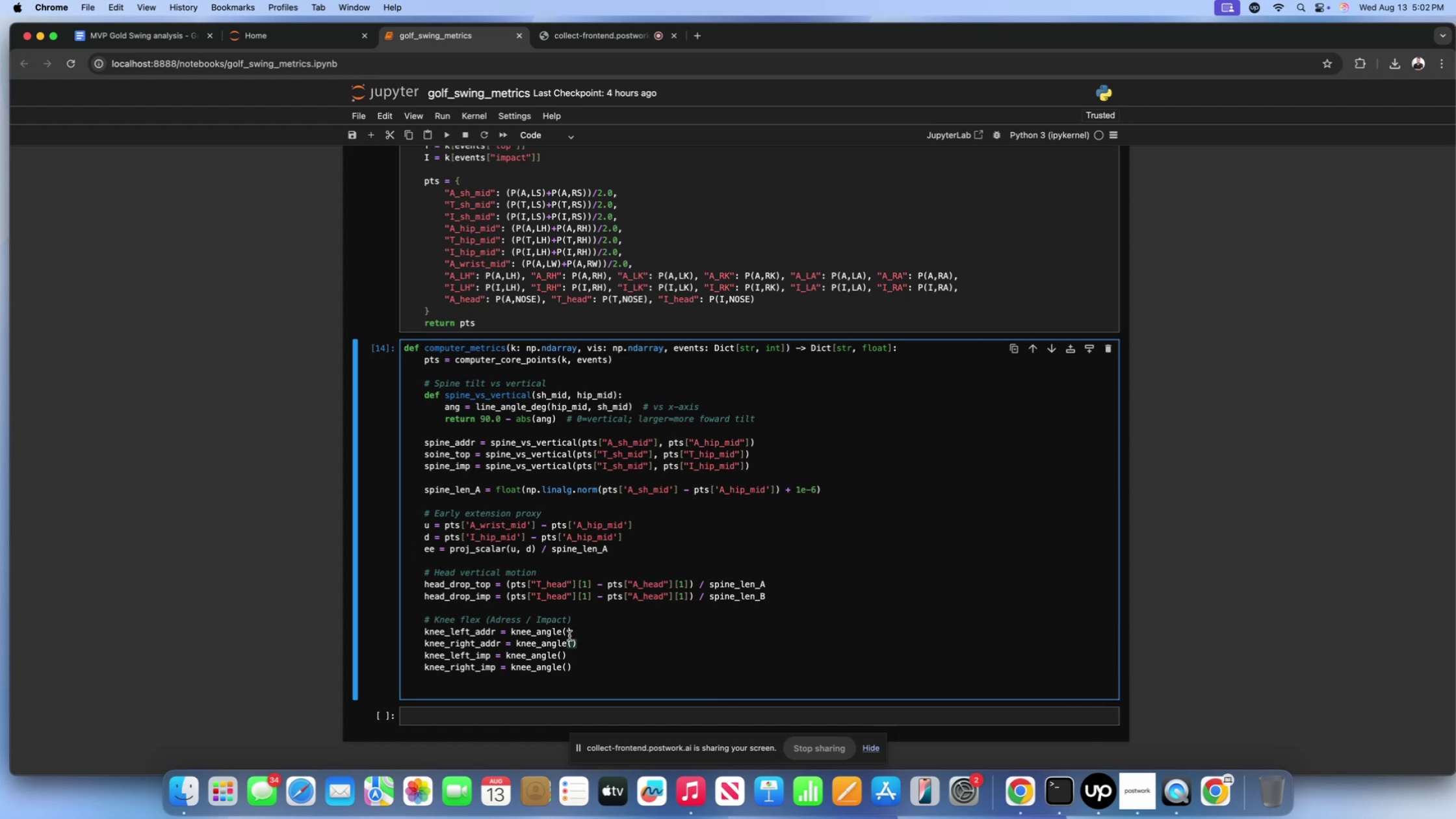 
left_click([569, 636])
 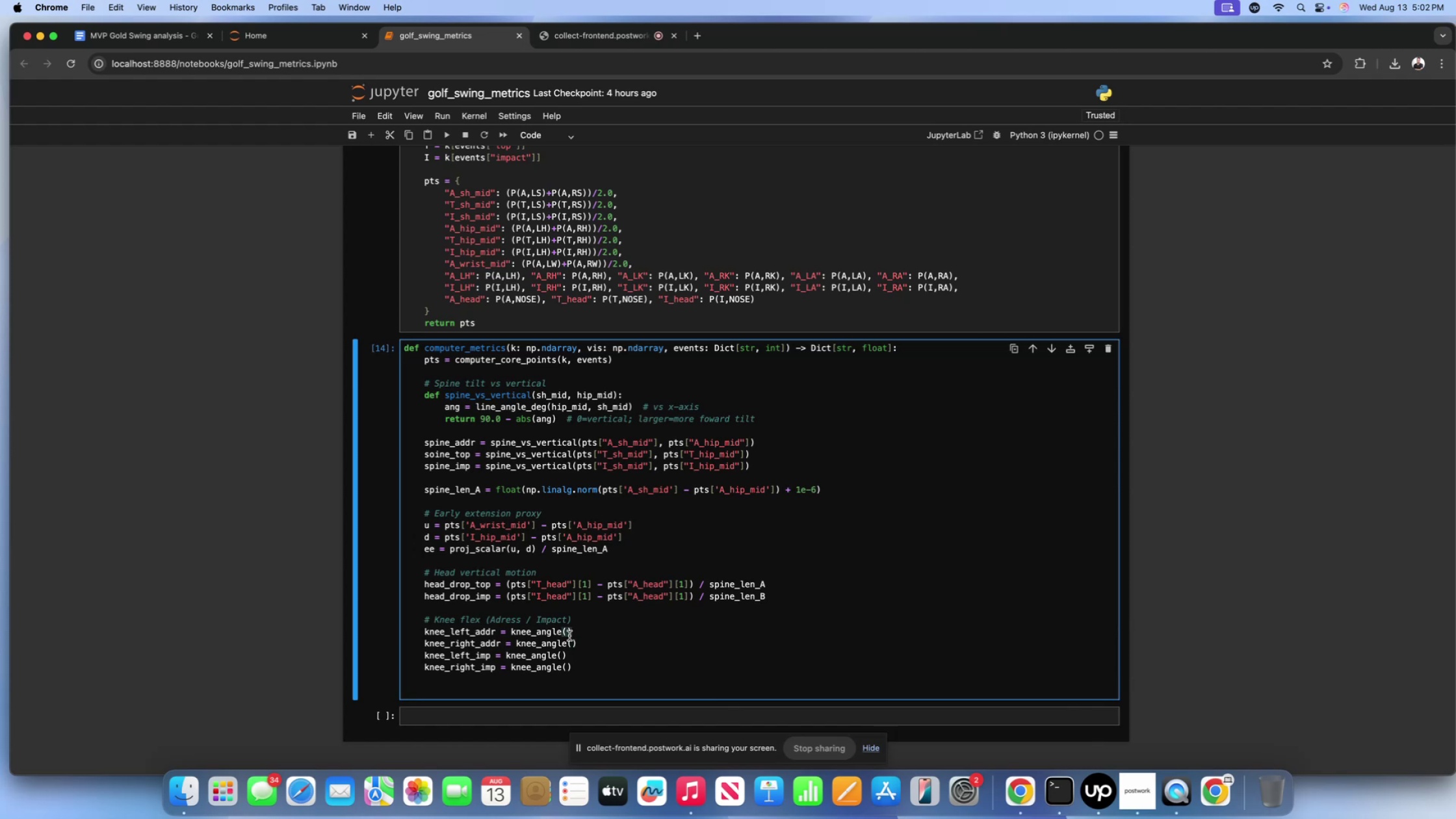 
scroll: coordinate [762, 675], scroll_direction: up, amount: 4.0
 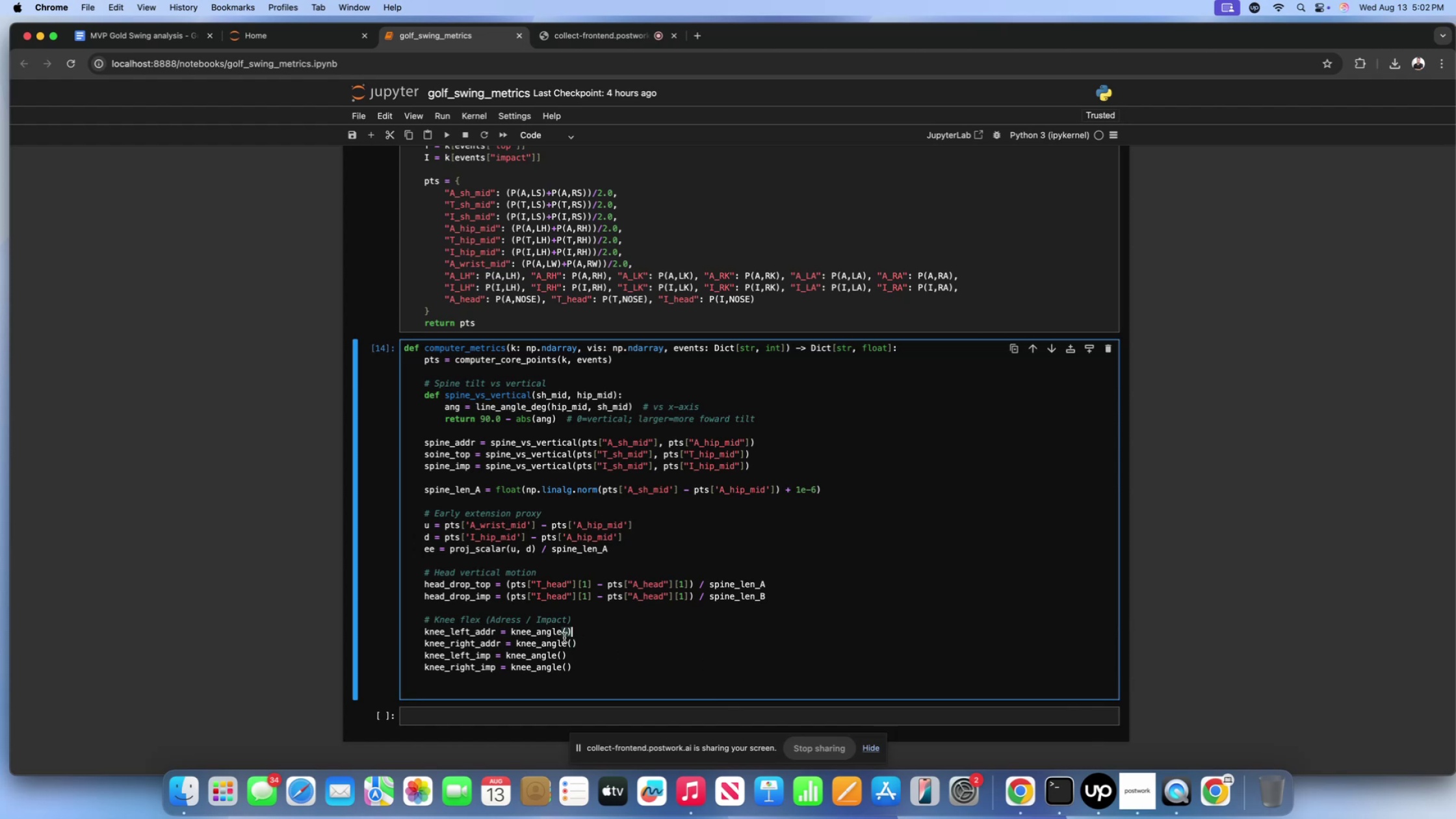 
left_click([563, 636])
 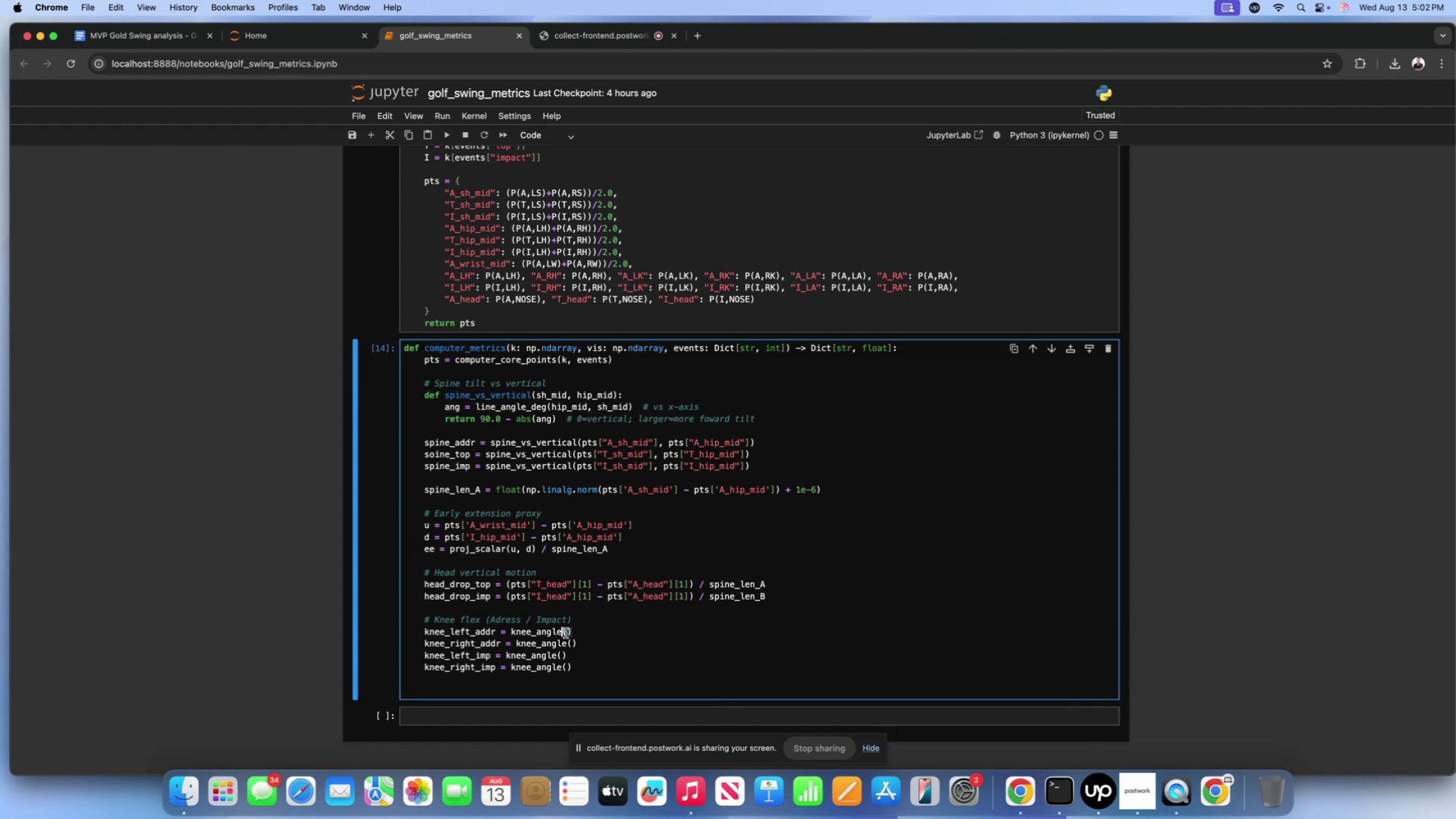 
left_click([566, 633])
 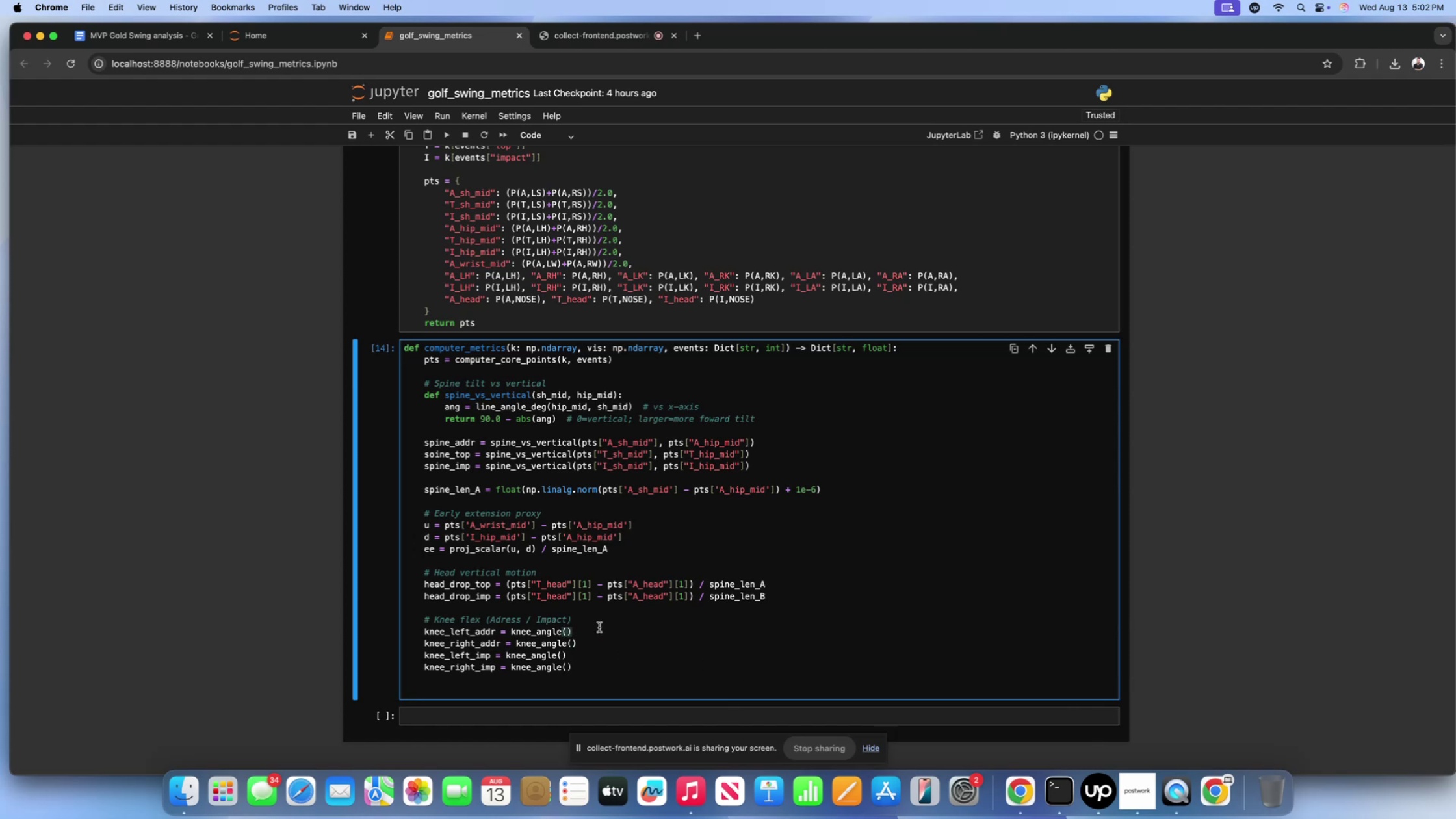 
double_click([593, 639])
 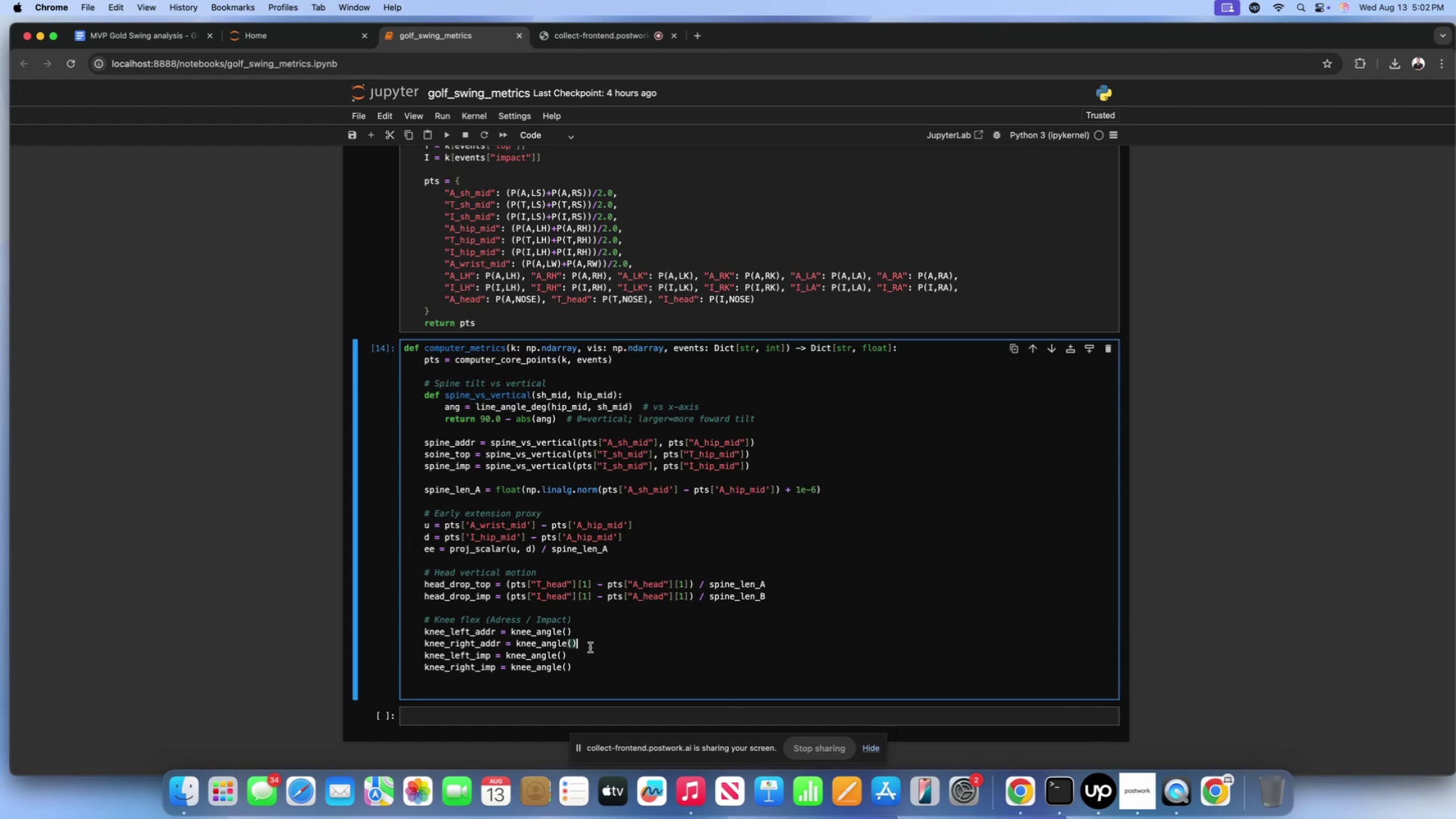 
triple_click([590, 647])
 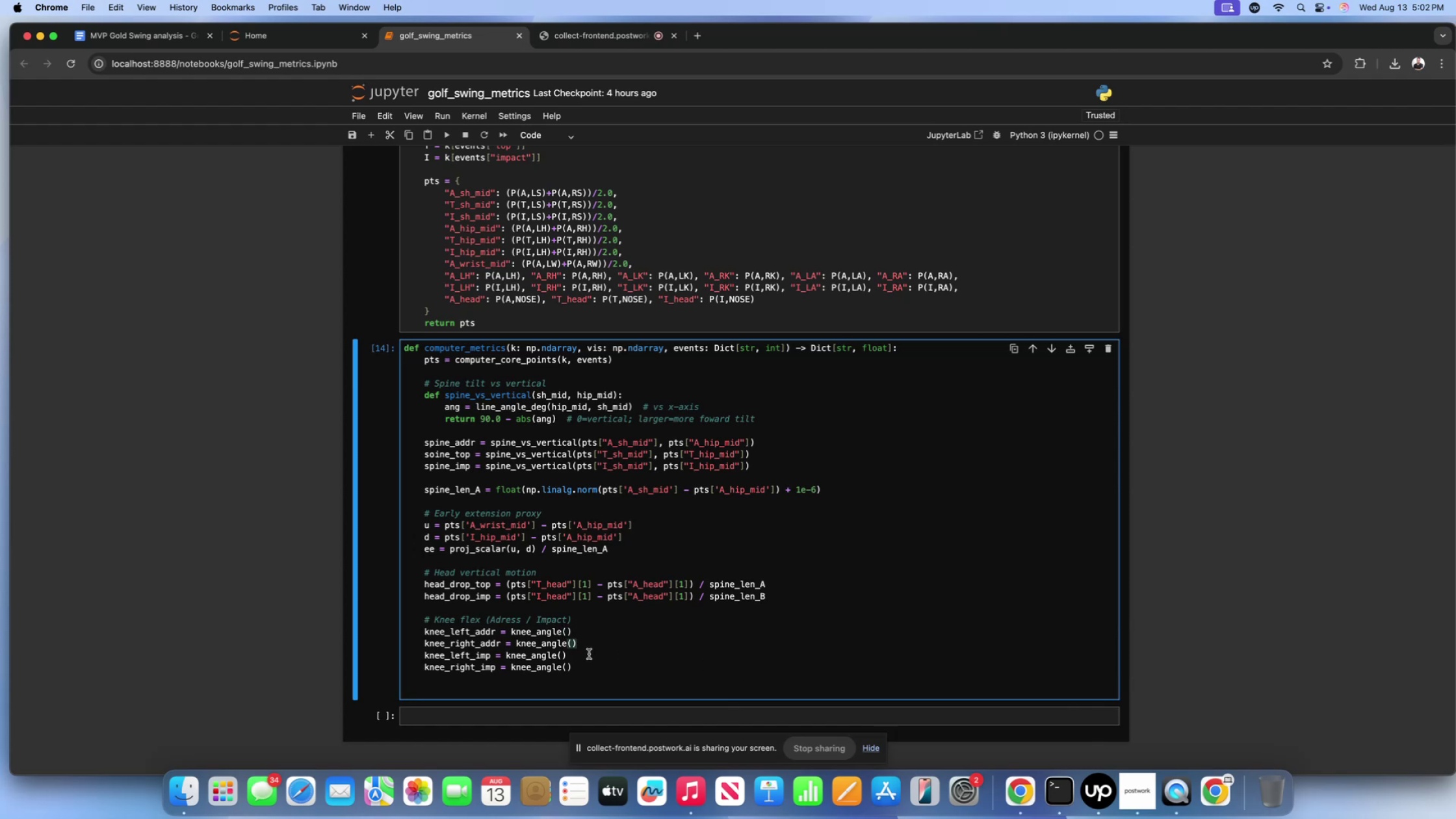 
triple_click([589, 654])
 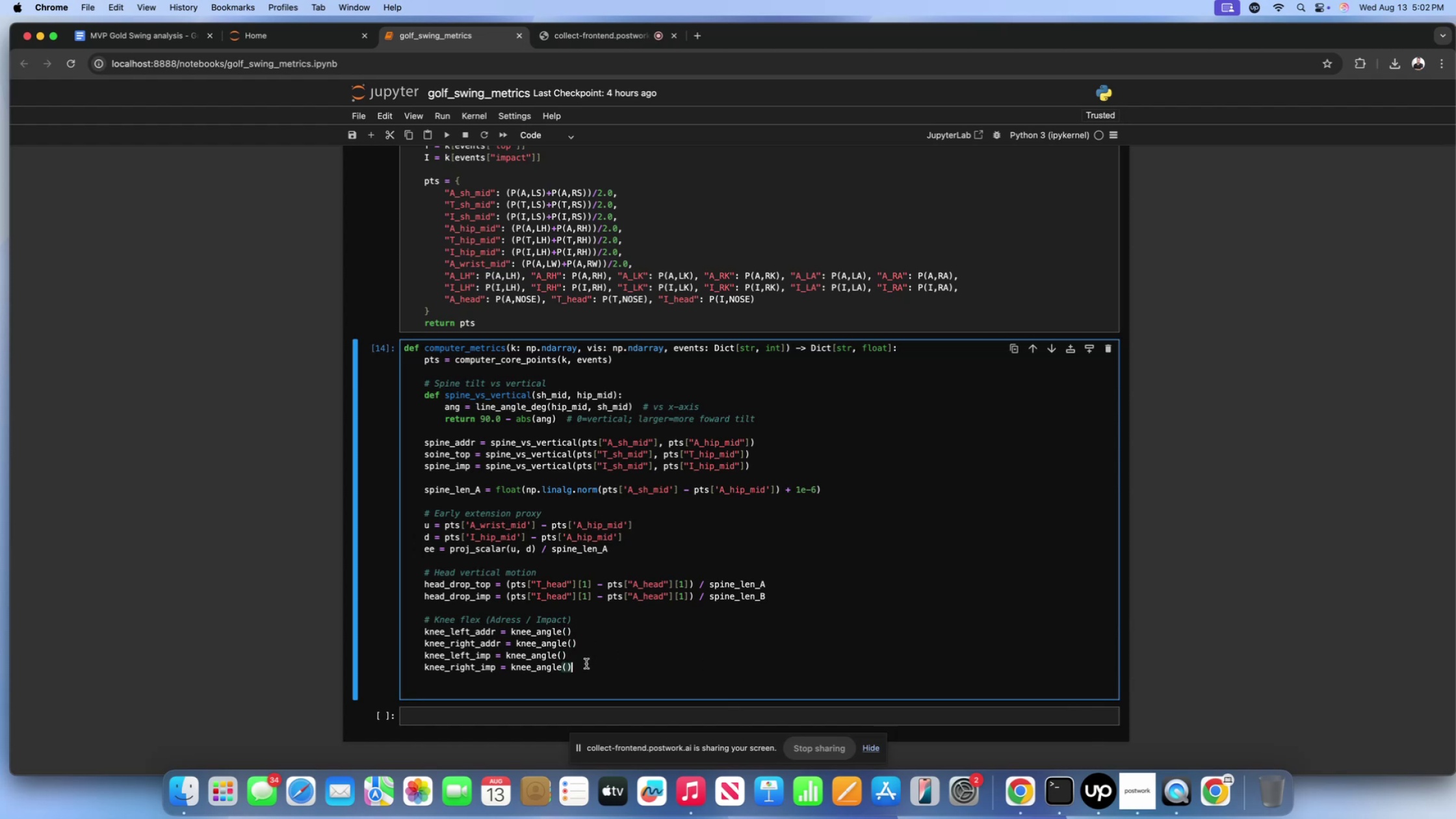 
triple_click([586, 664])
 